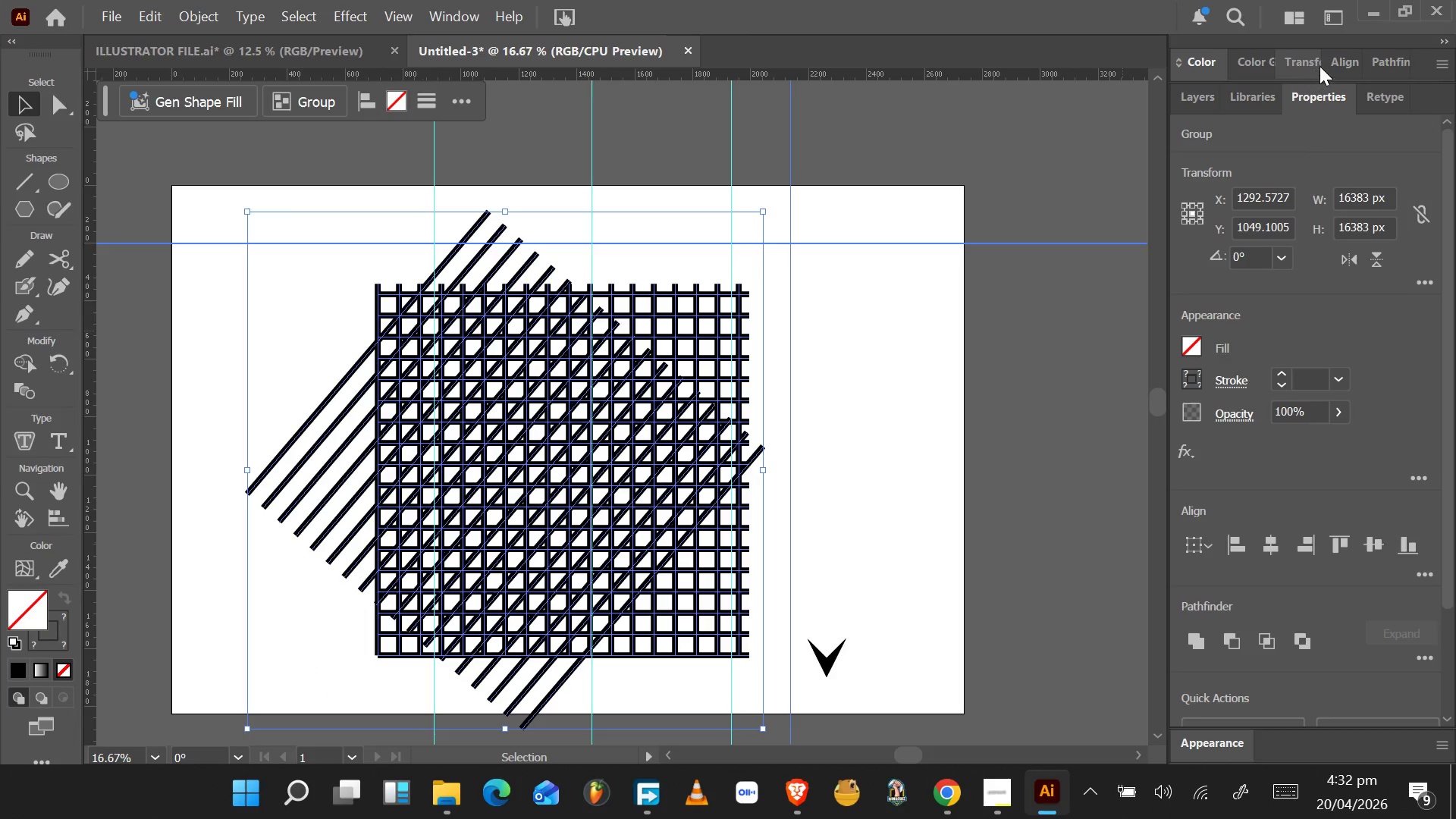 
left_click([1331, 65])
 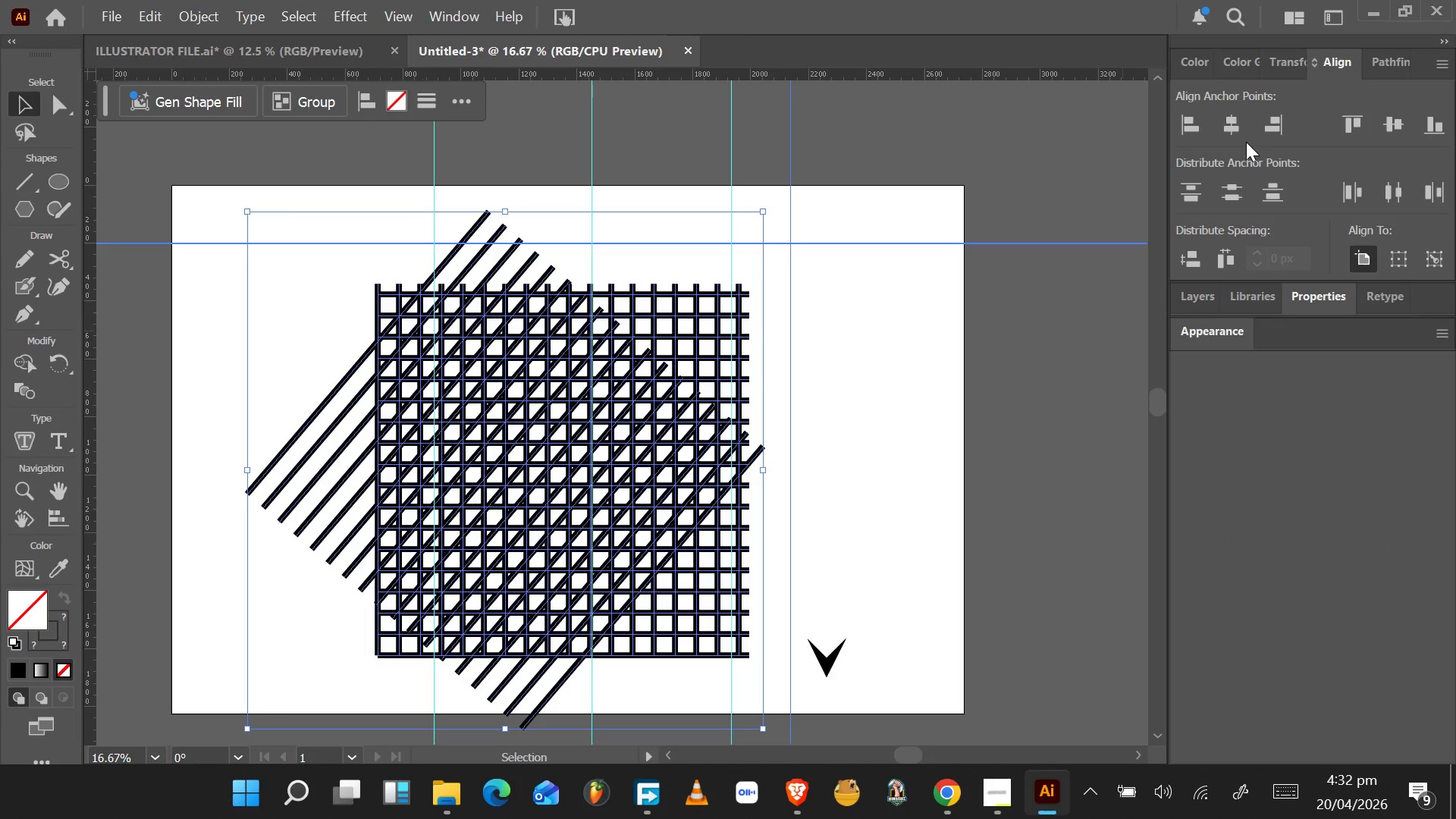 
left_click([1238, 133])
 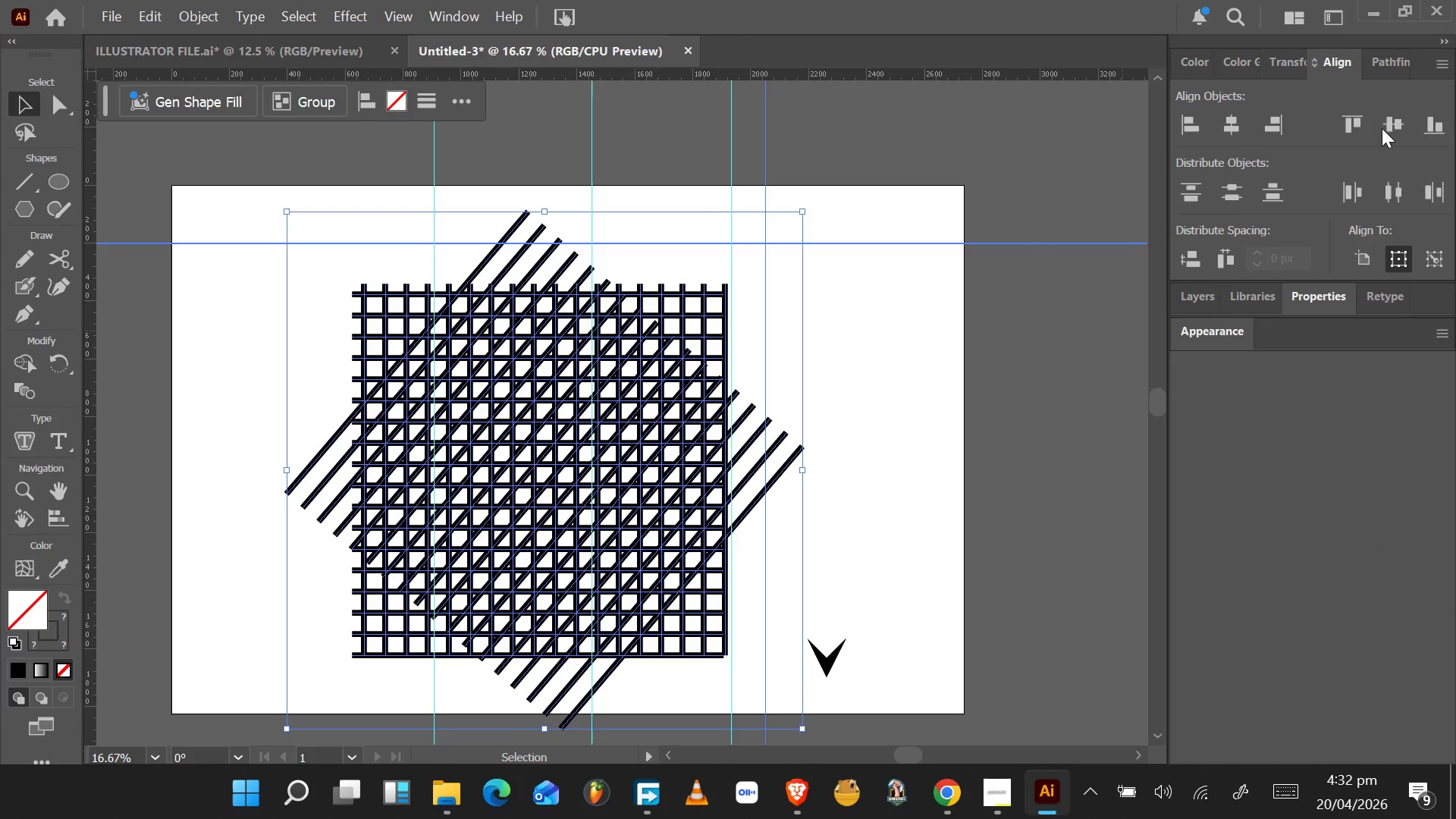 
left_click([1390, 125])
 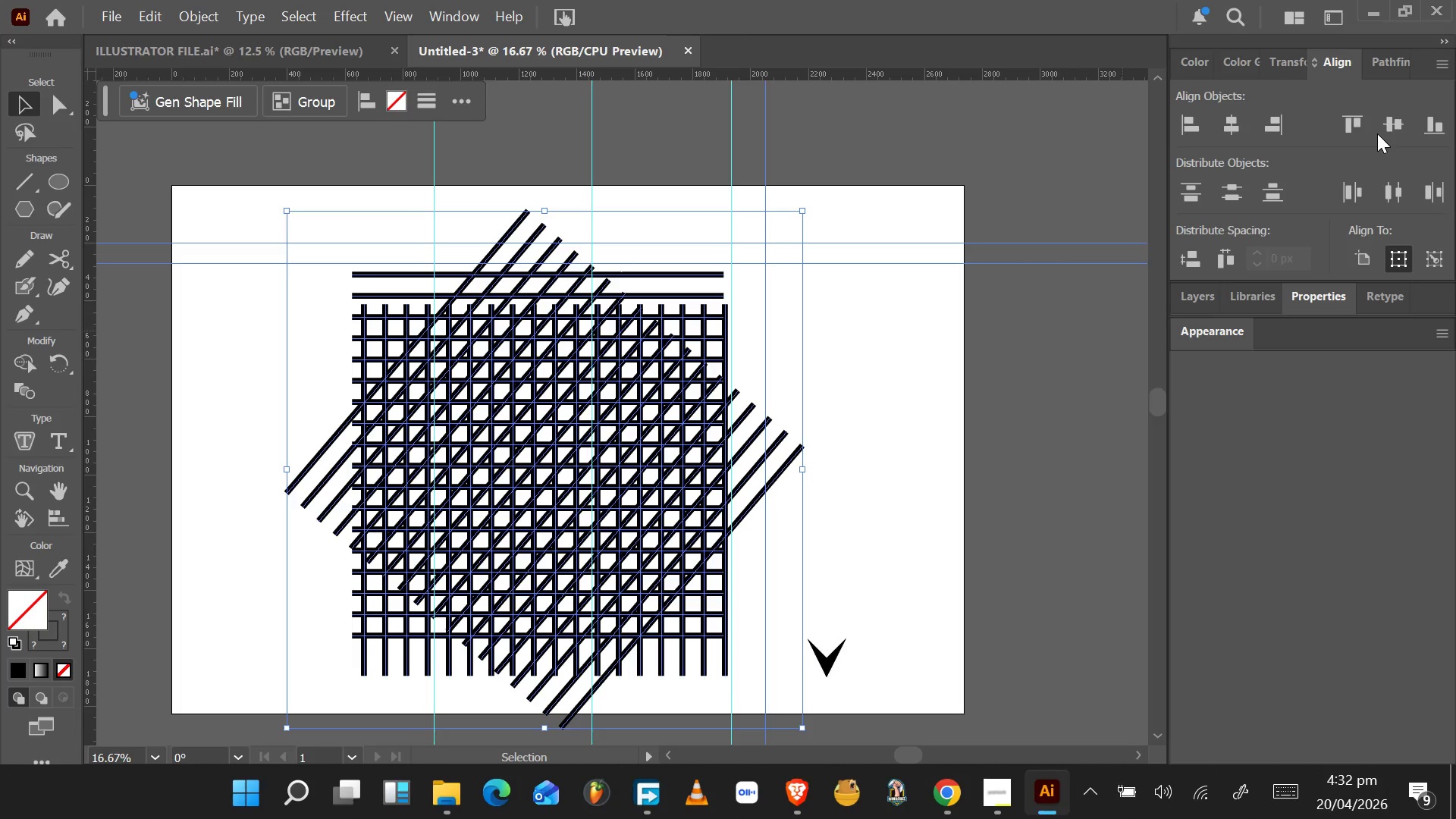 
hold_key(key=ControlLeft, duration=1.5)
 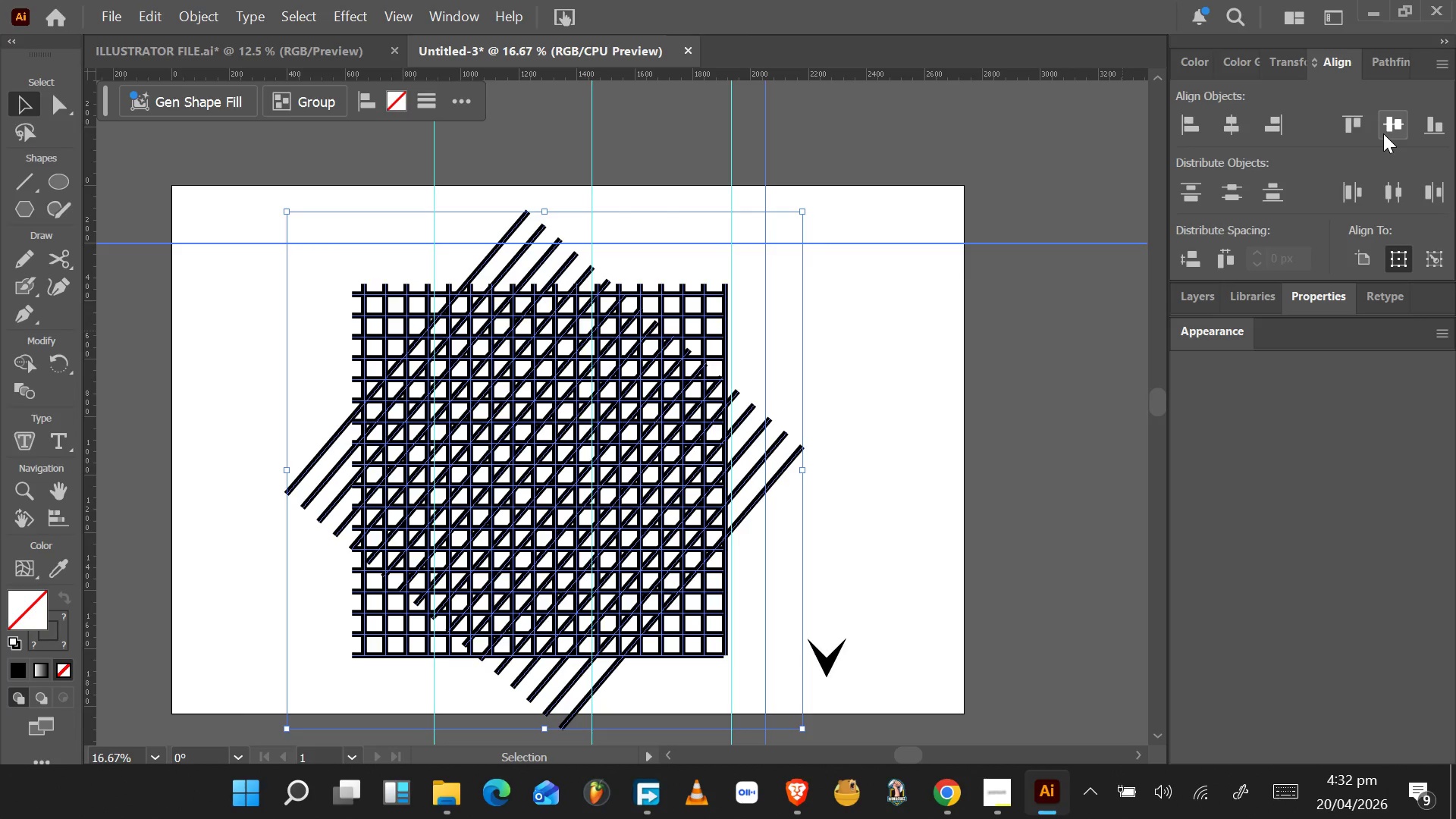 
key(Control+Z)
 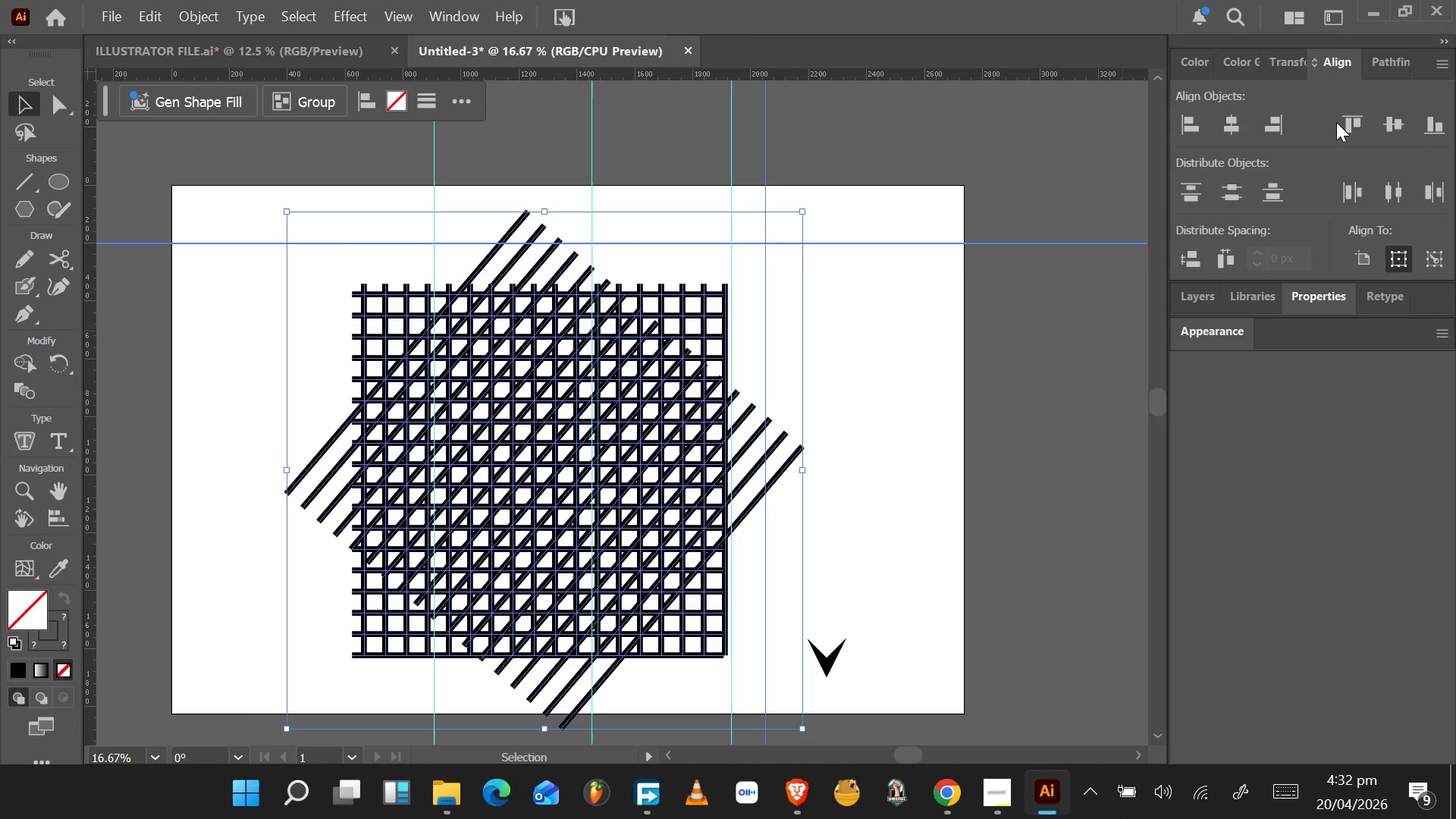 
wait(10.33)
 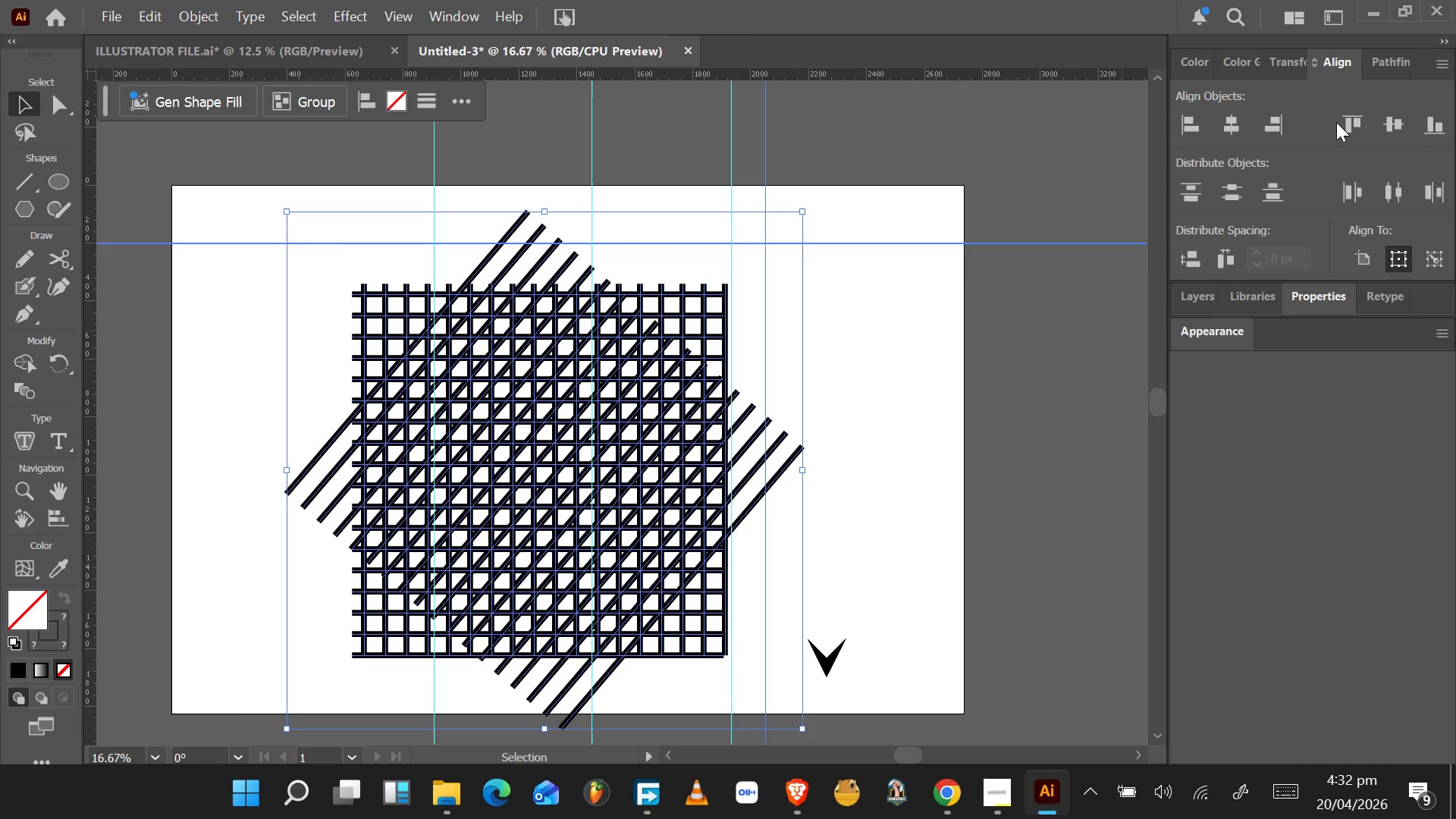 
left_click([1237, 129])
 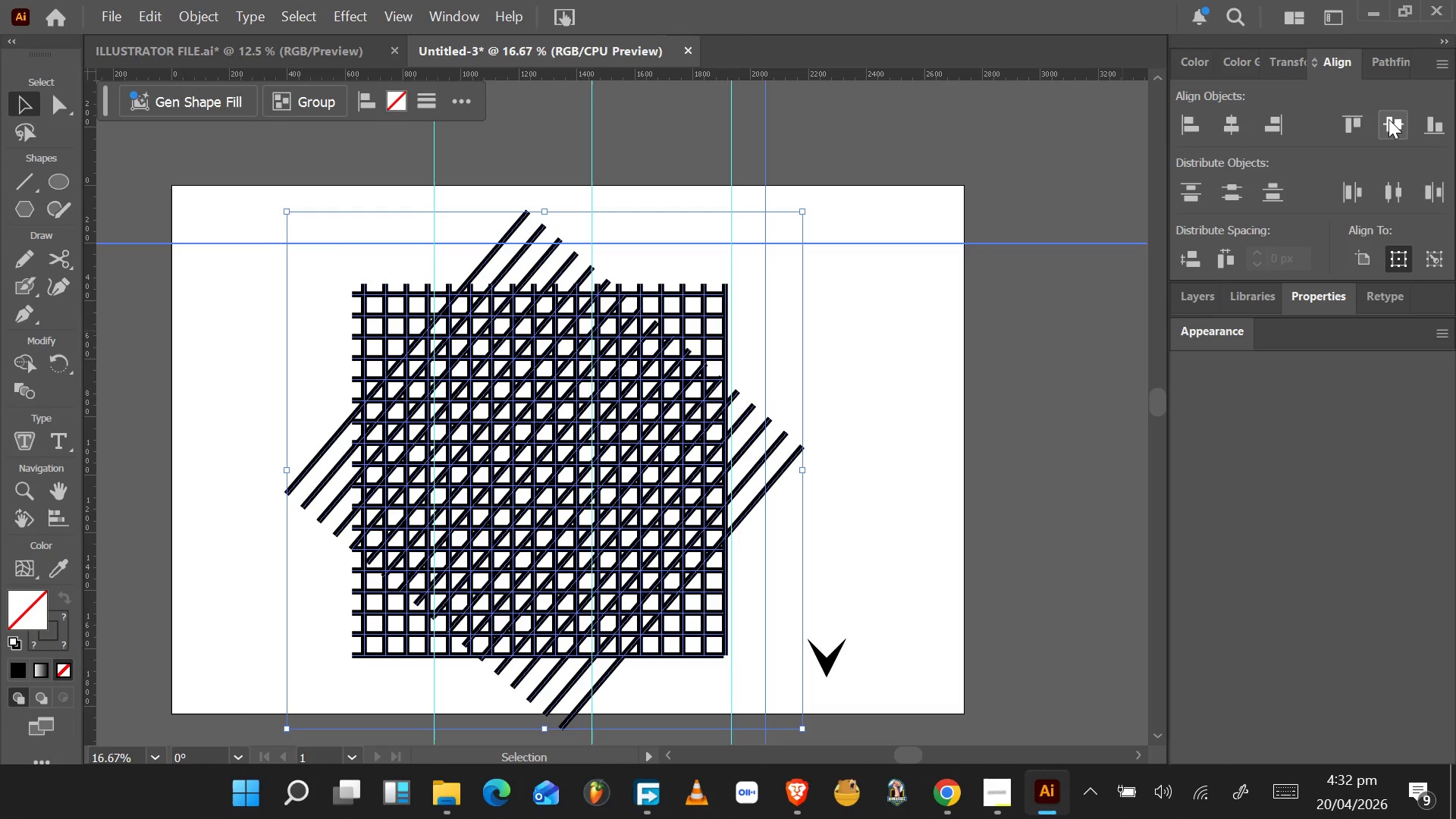 
left_click([1389, 119])
 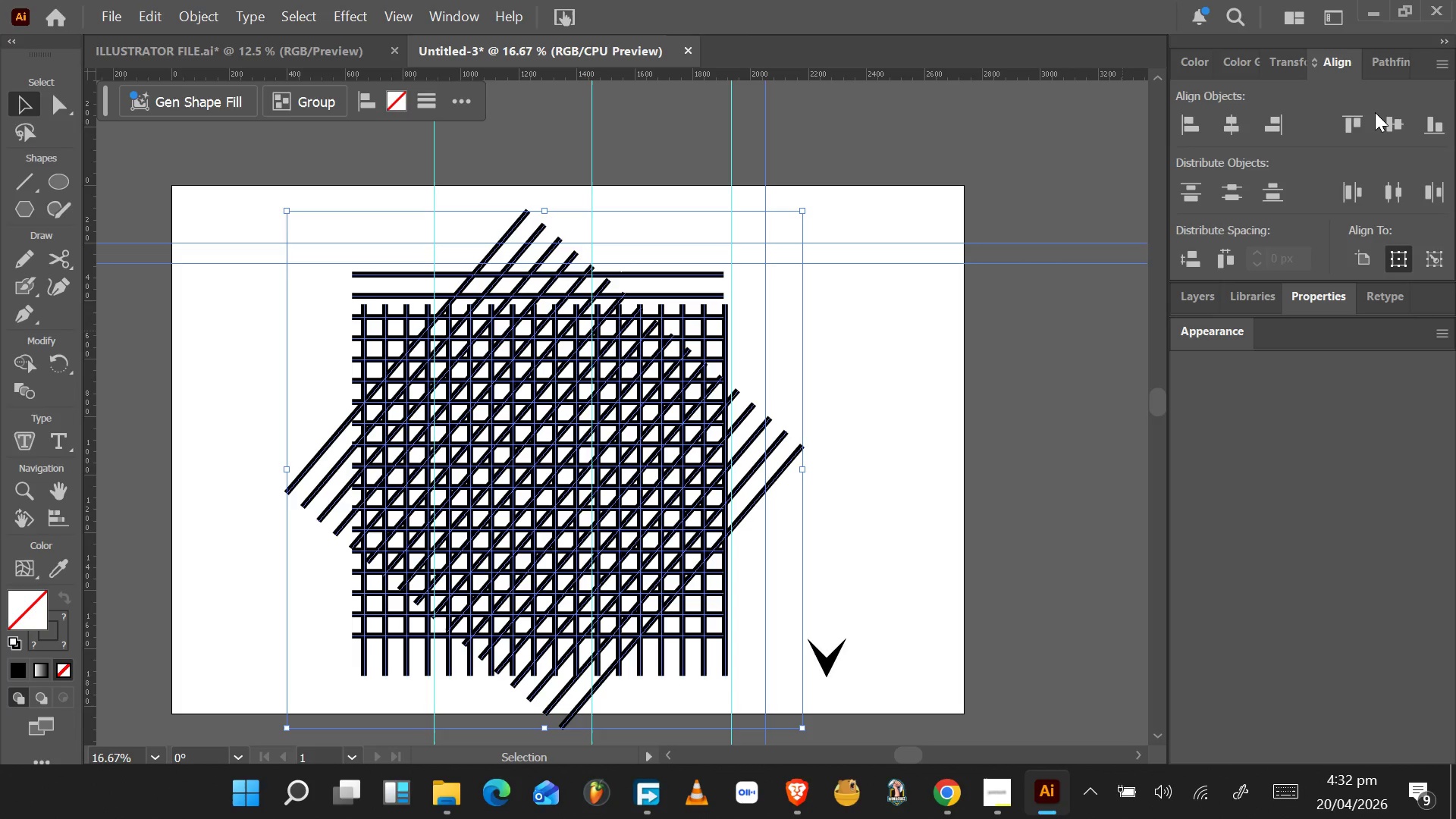 
wait(7.92)
 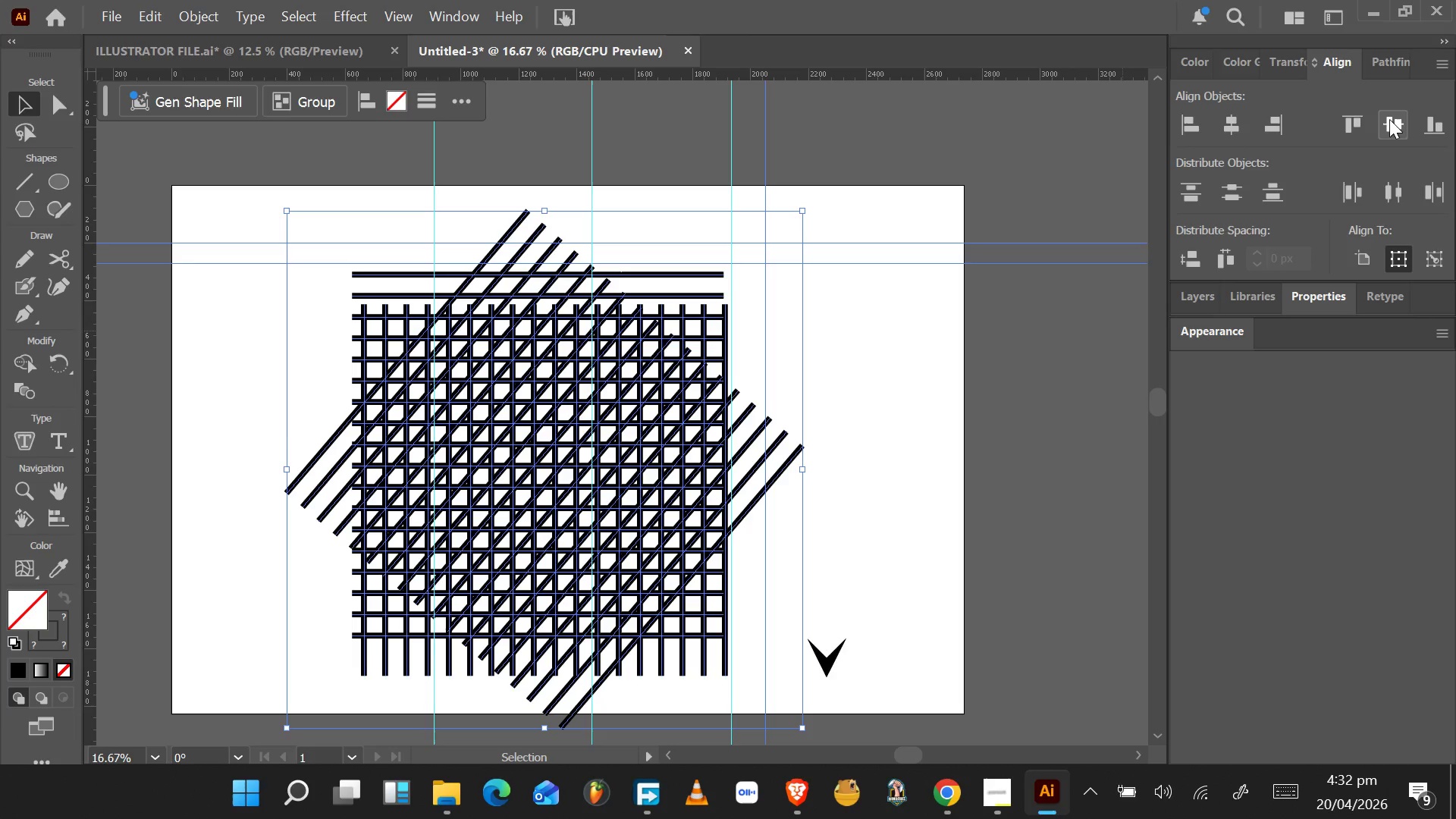 
key(Control+Z)
 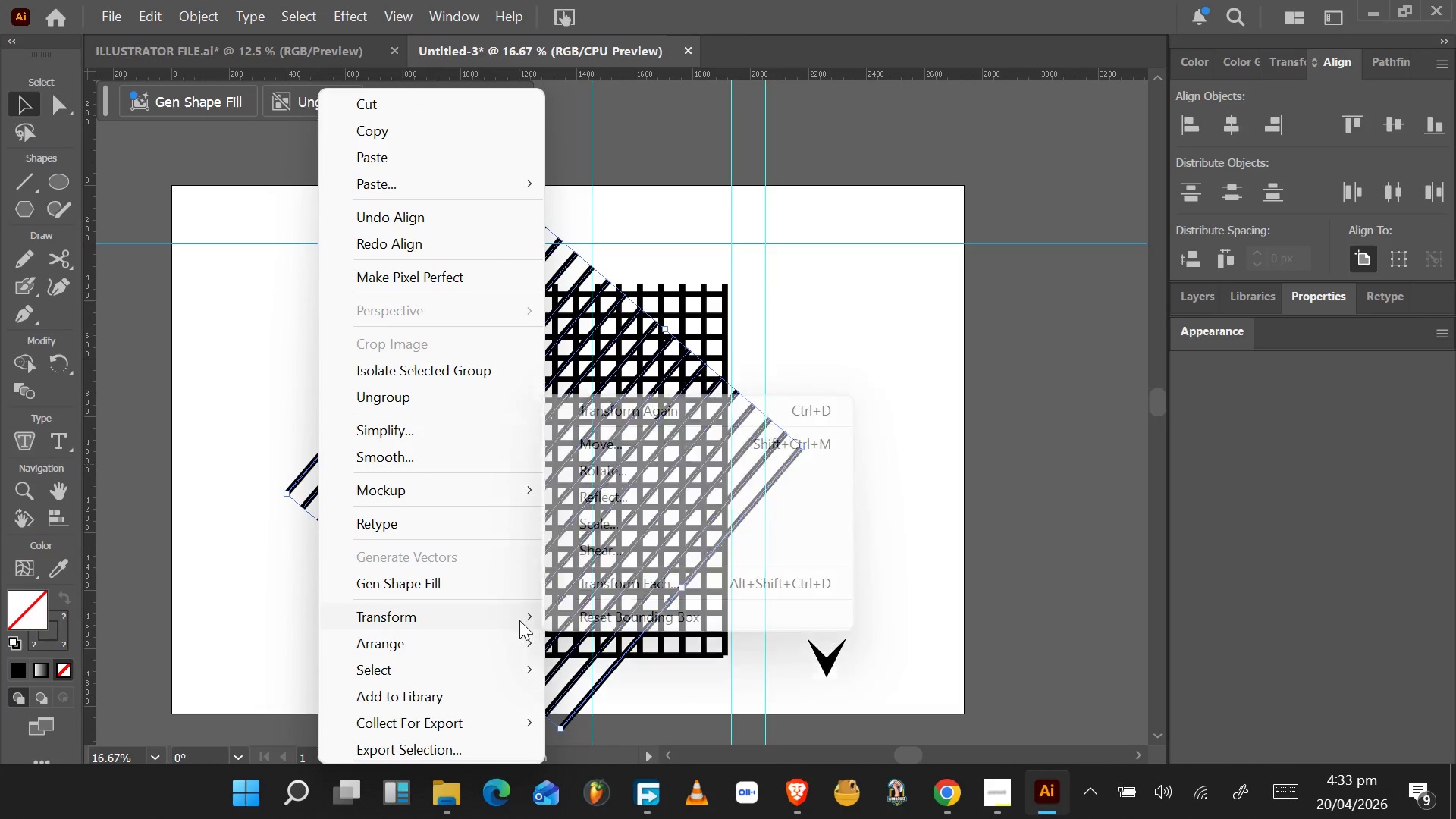 
wait(22.06)
 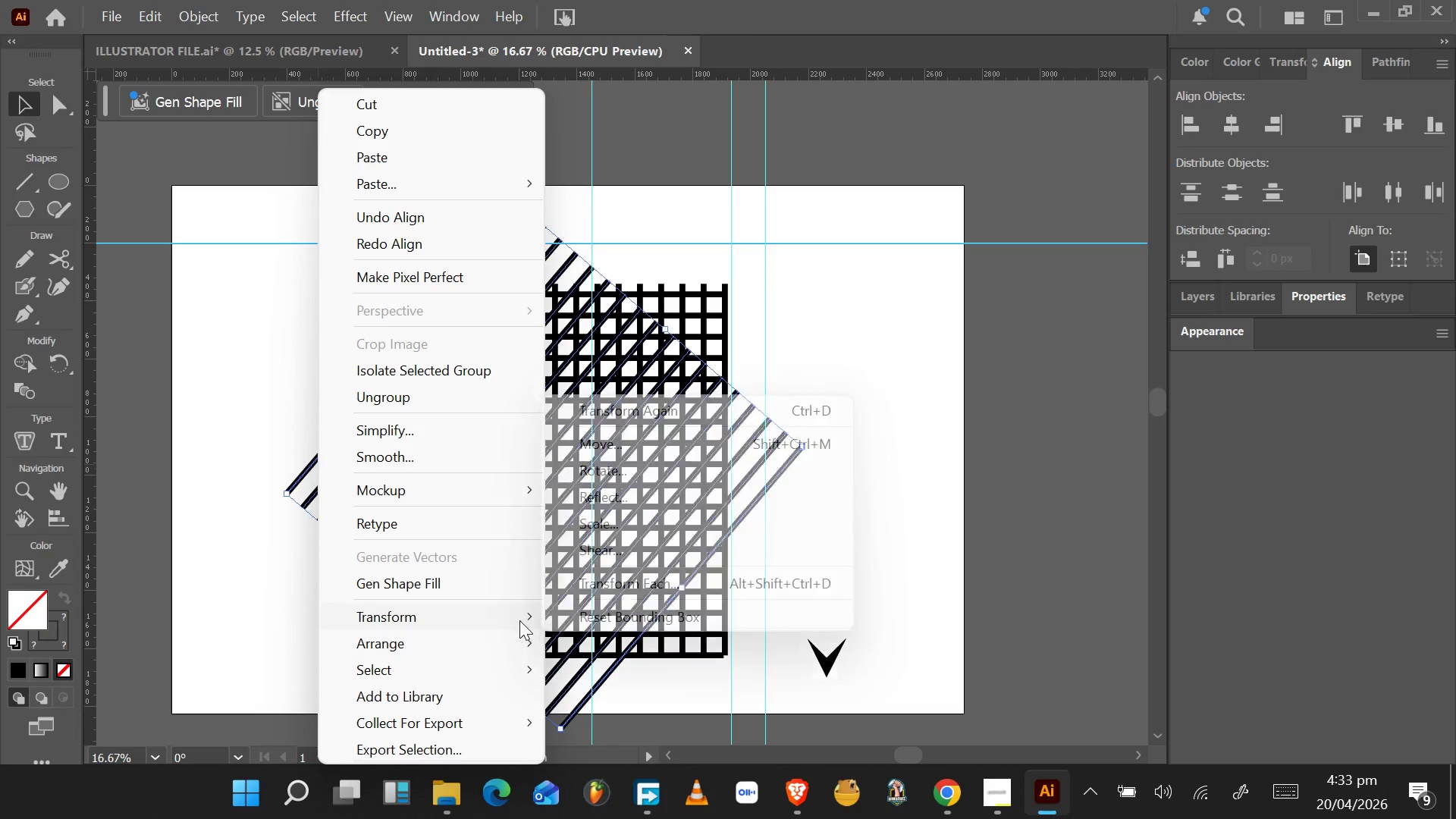 
left_click([632, 501])
 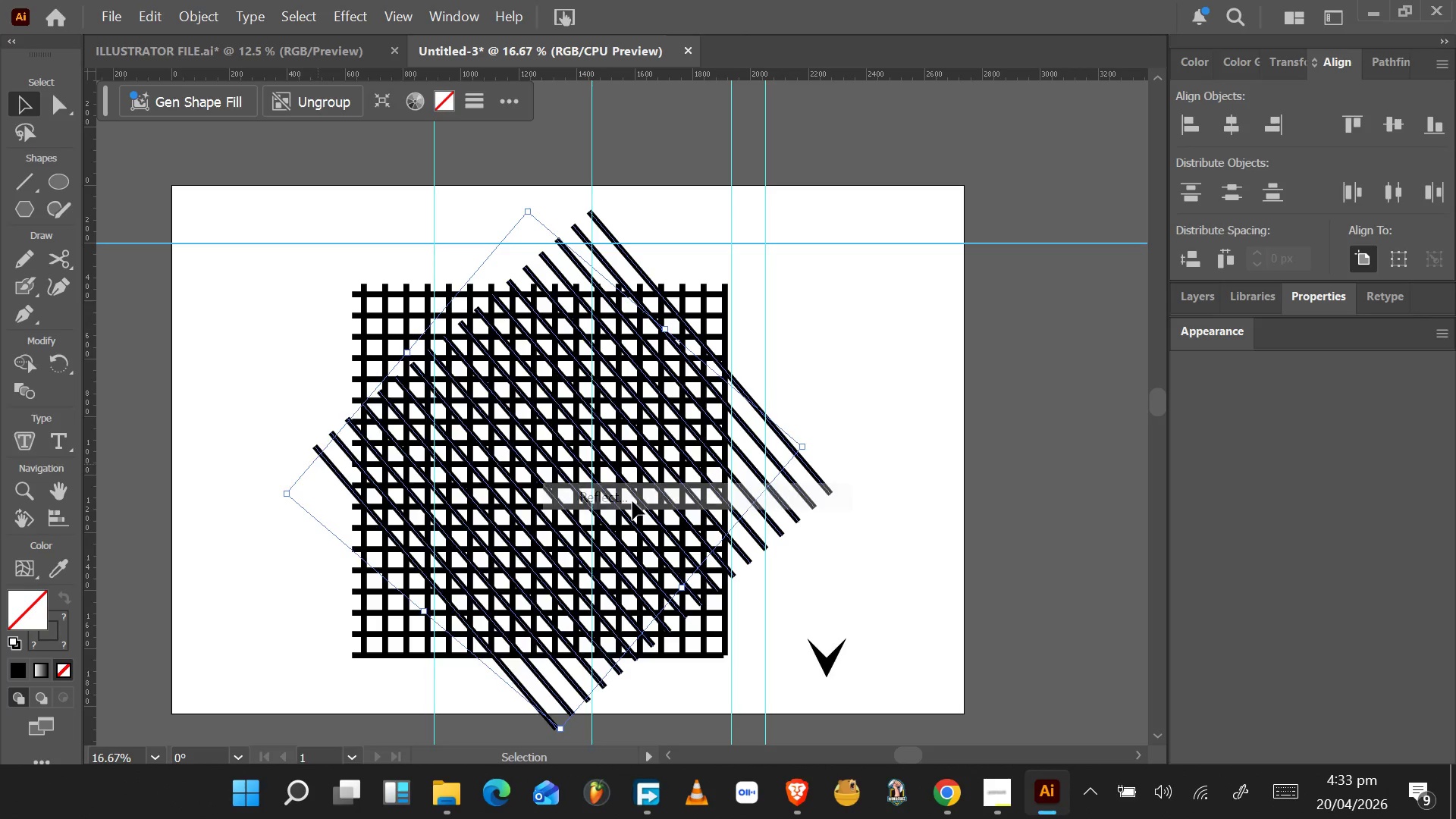 
mouse_move([634, 481])
 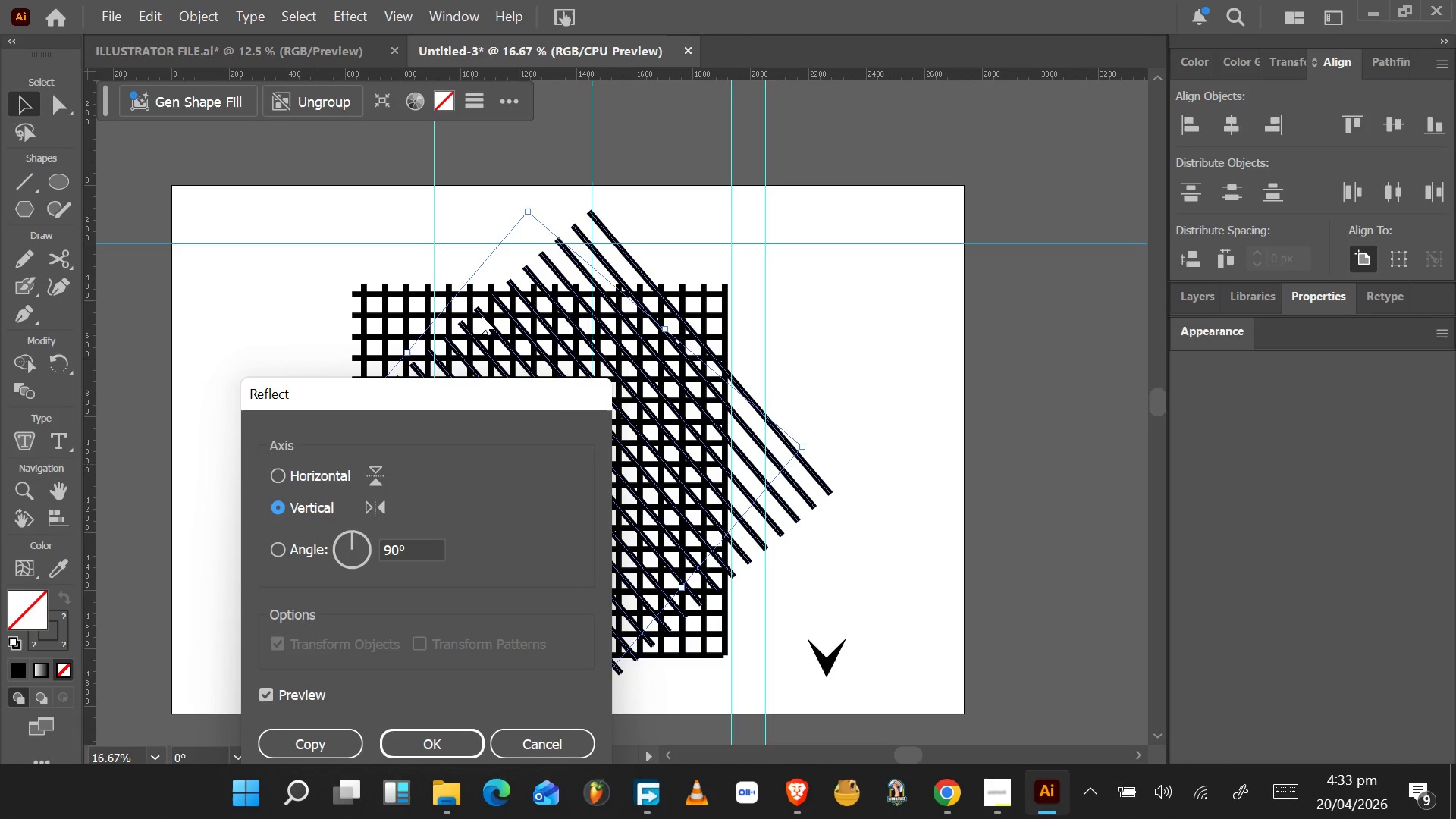 
wait(5.16)
 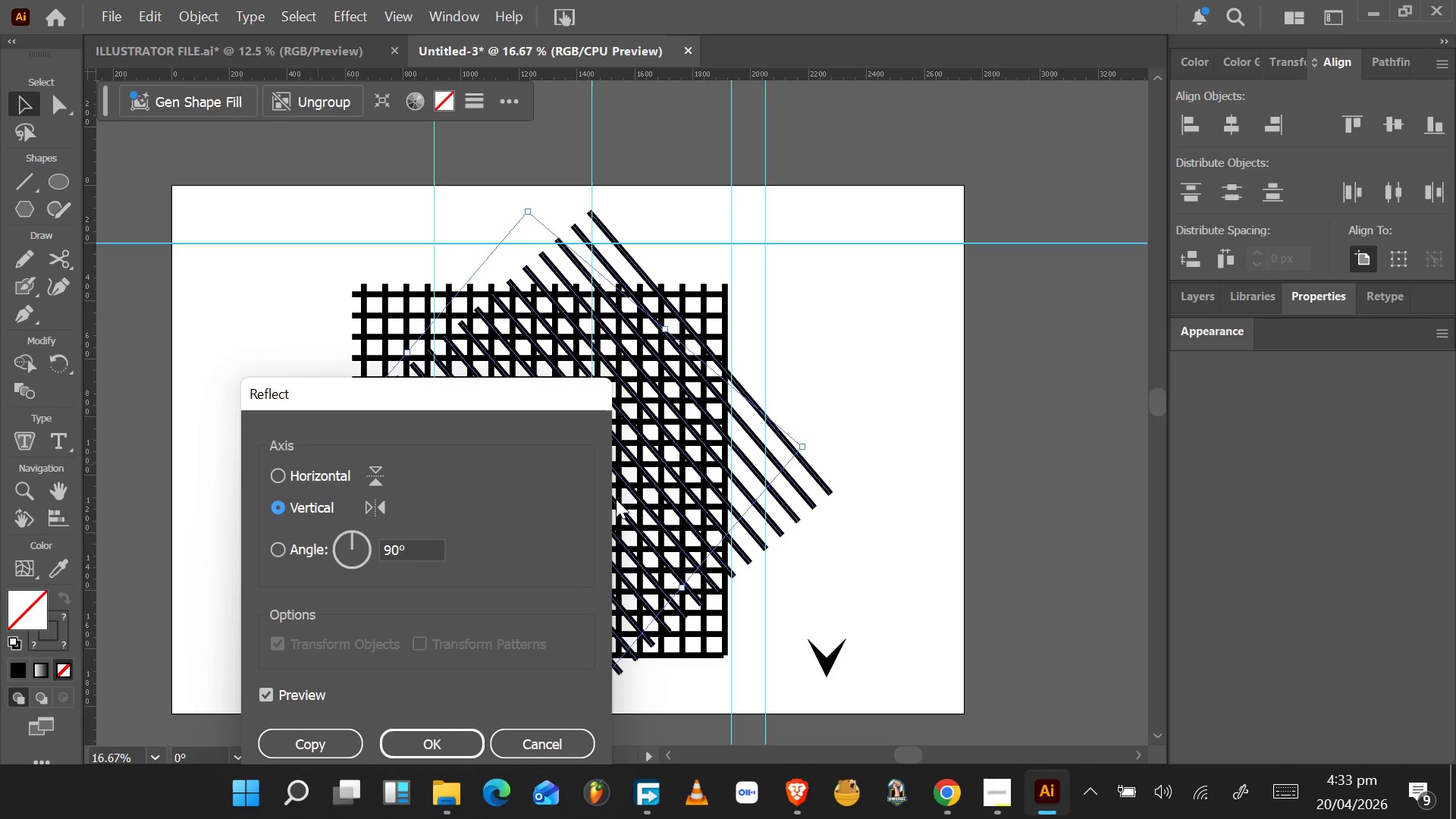 
left_click([512, 739])
 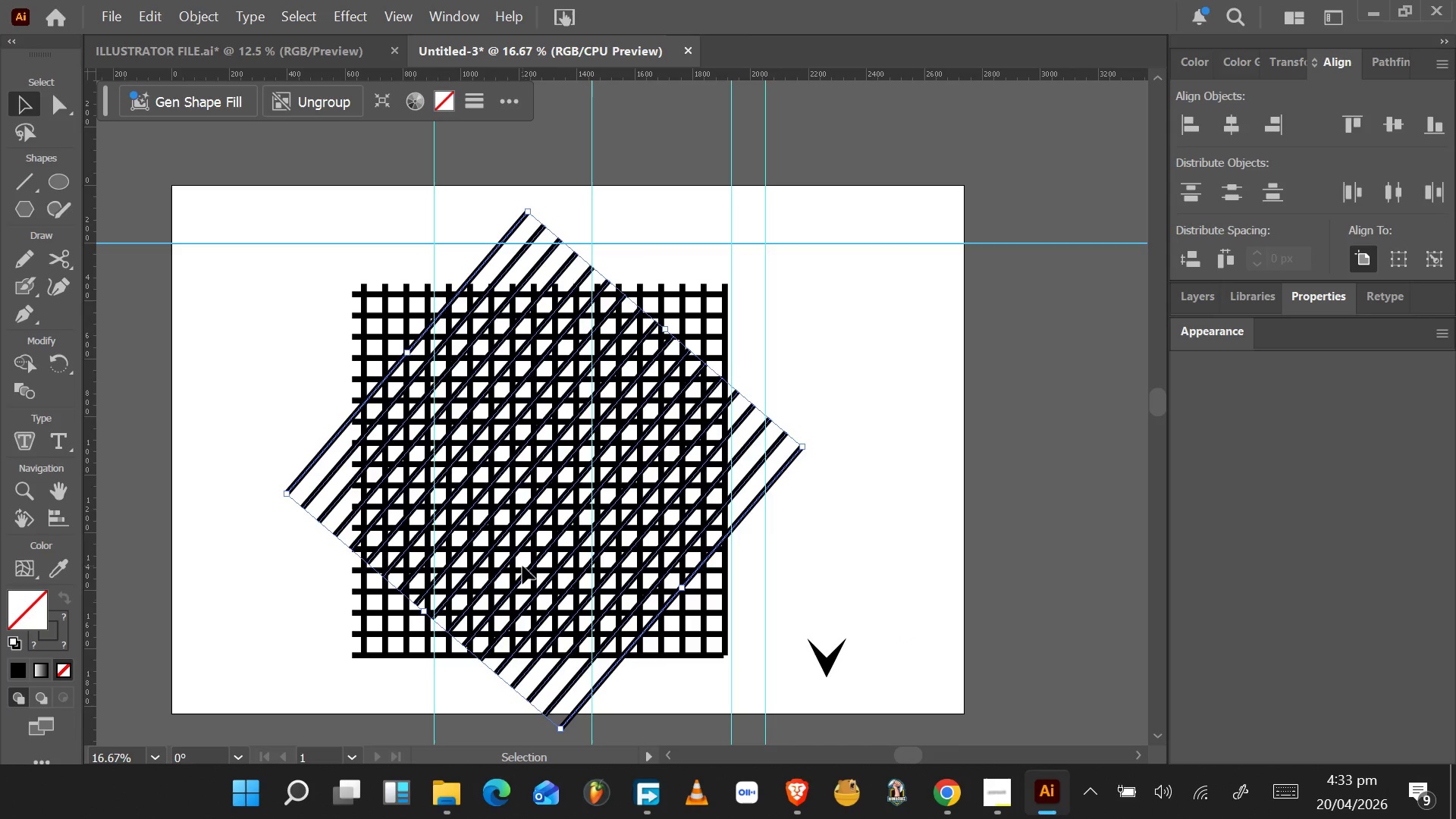 
key(Control+C)
 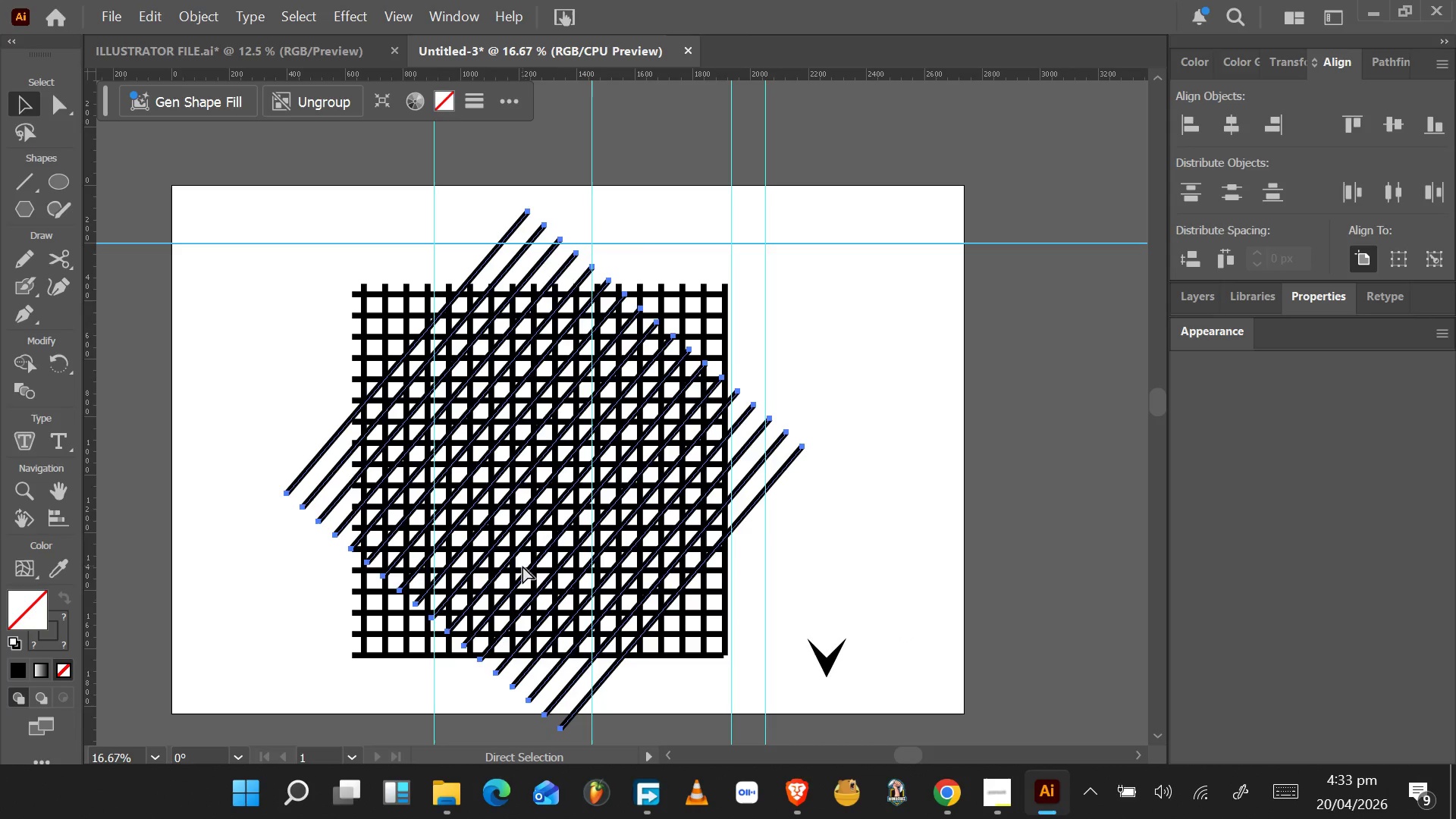 
key(Control+V)
 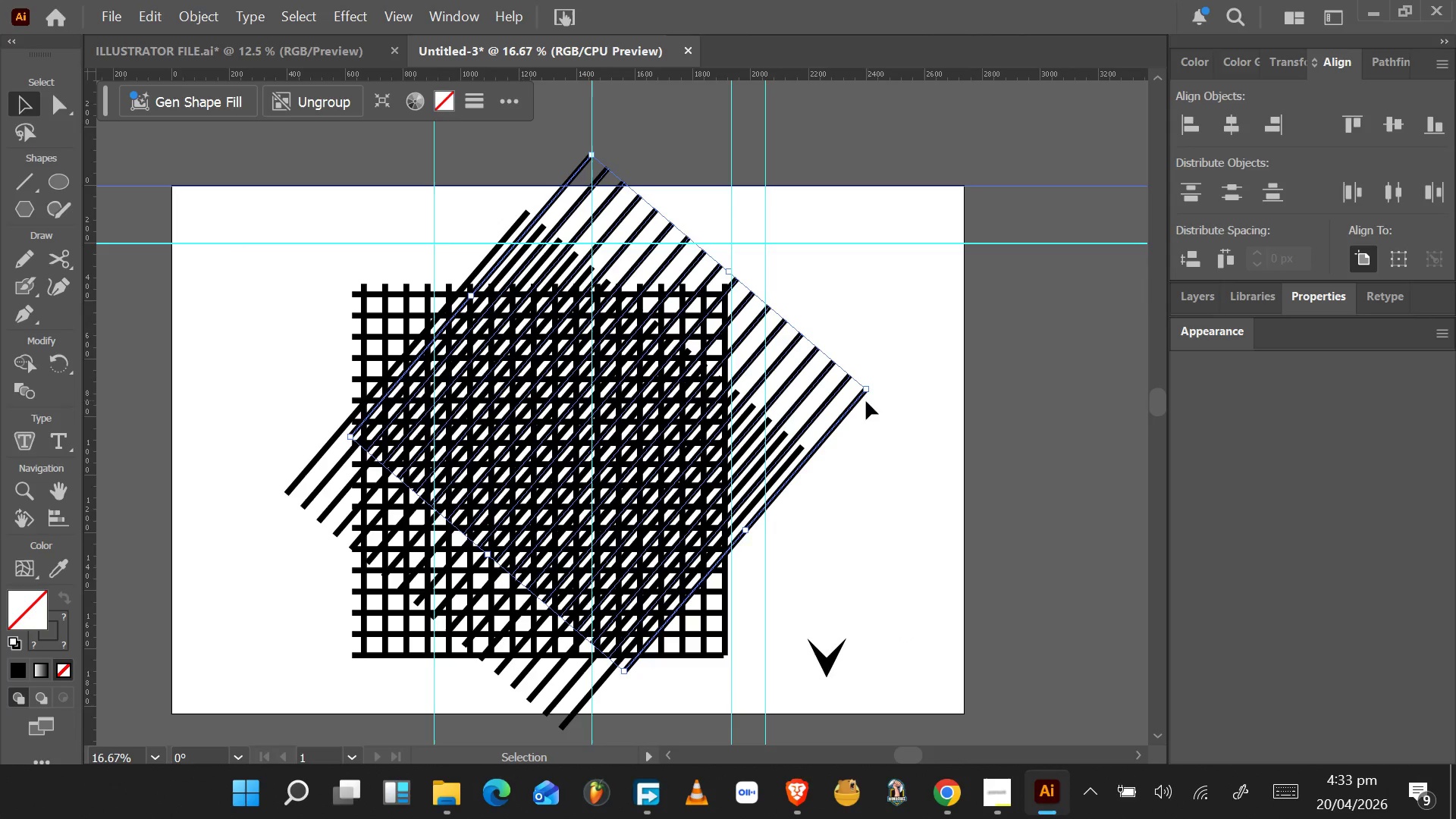 
left_click_drag(start_coordinate=[832, 397], to_coordinate=[826, 372])
 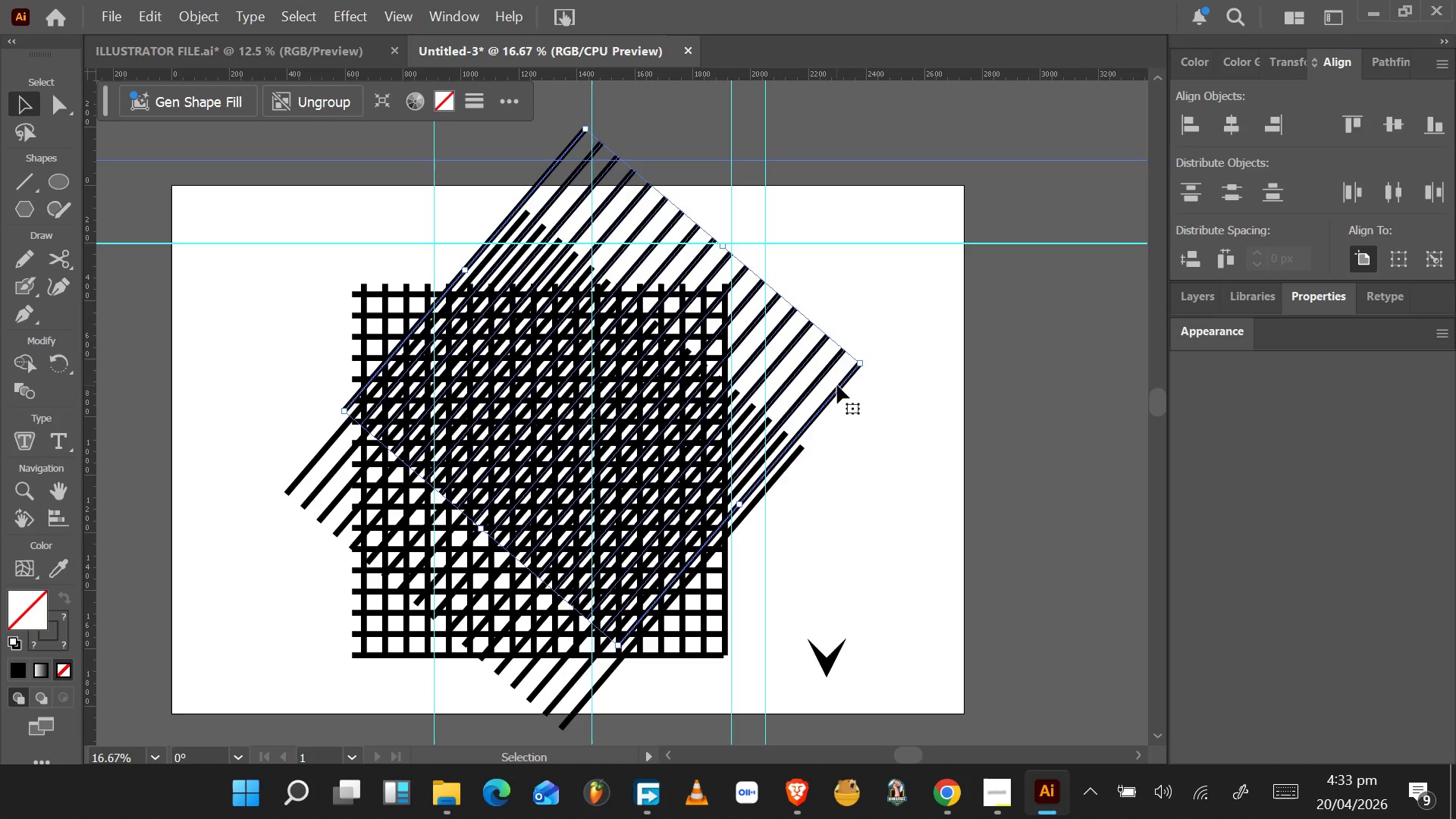 
key(Control+Z)
 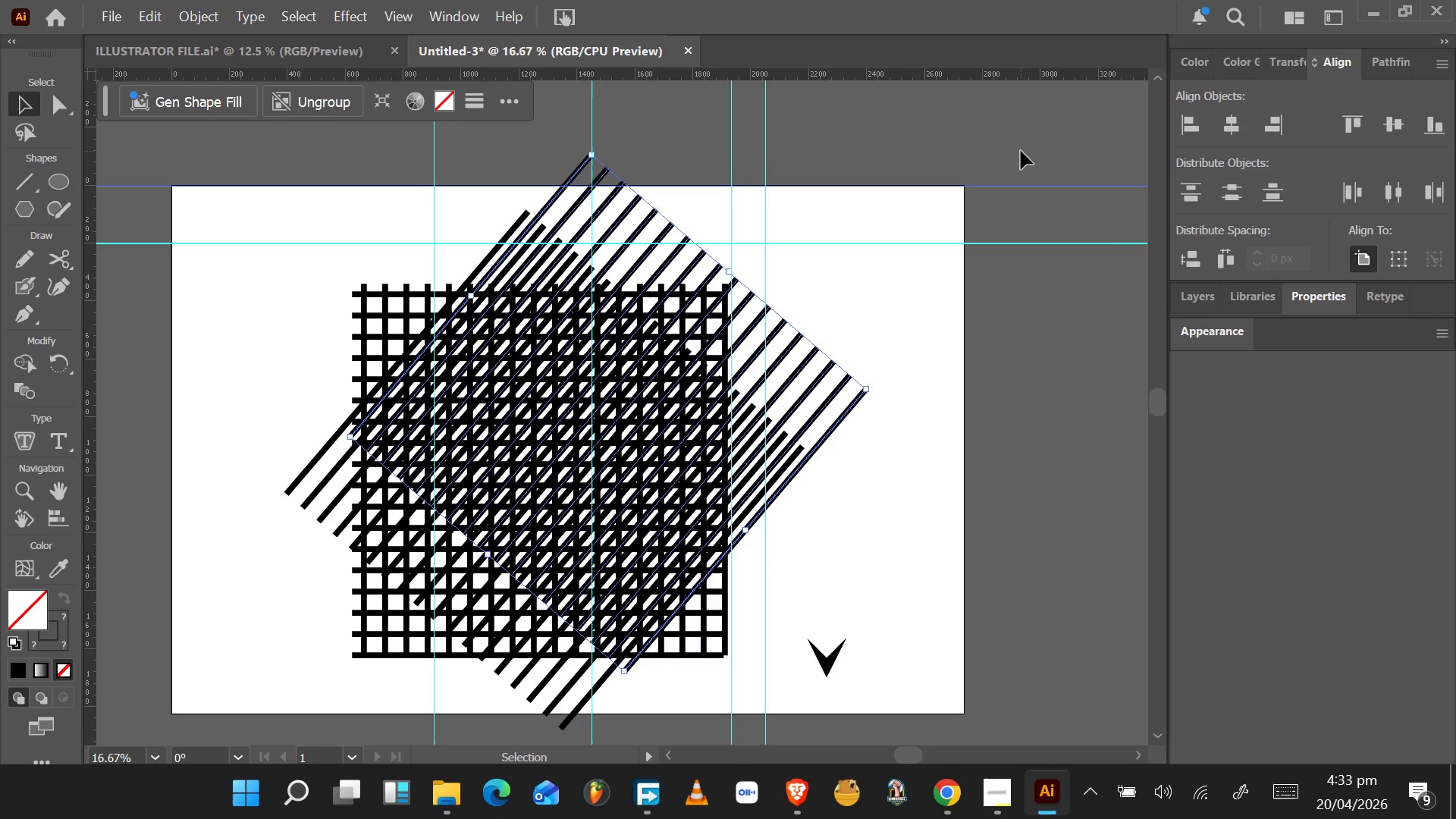 
wait(6.56)
 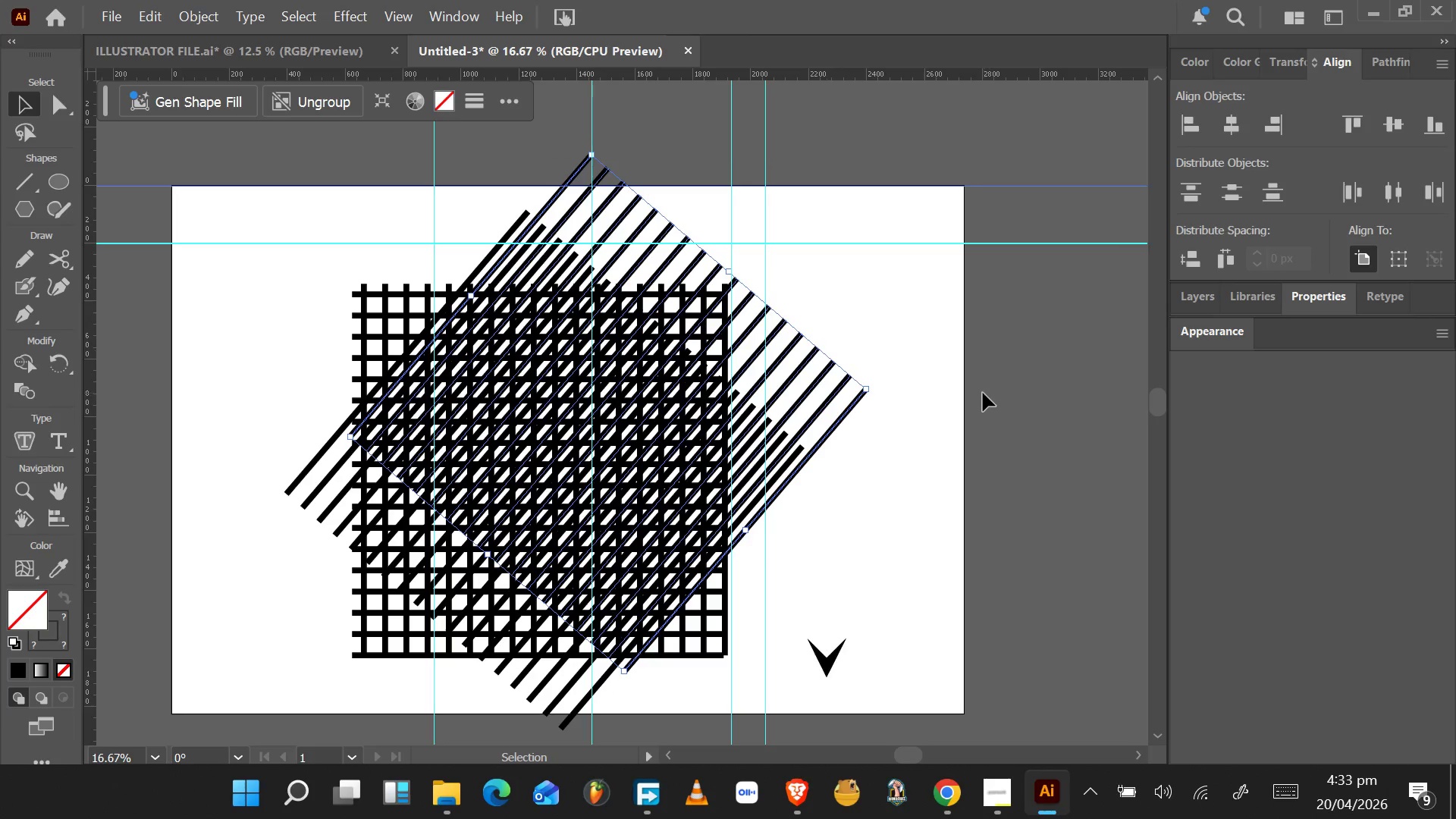 
hold_key(key=ShiftLeft, duration=1.08)
left_click_drag(start_coordinate=[1016, 148], to_coordinate=[1008, 222])
 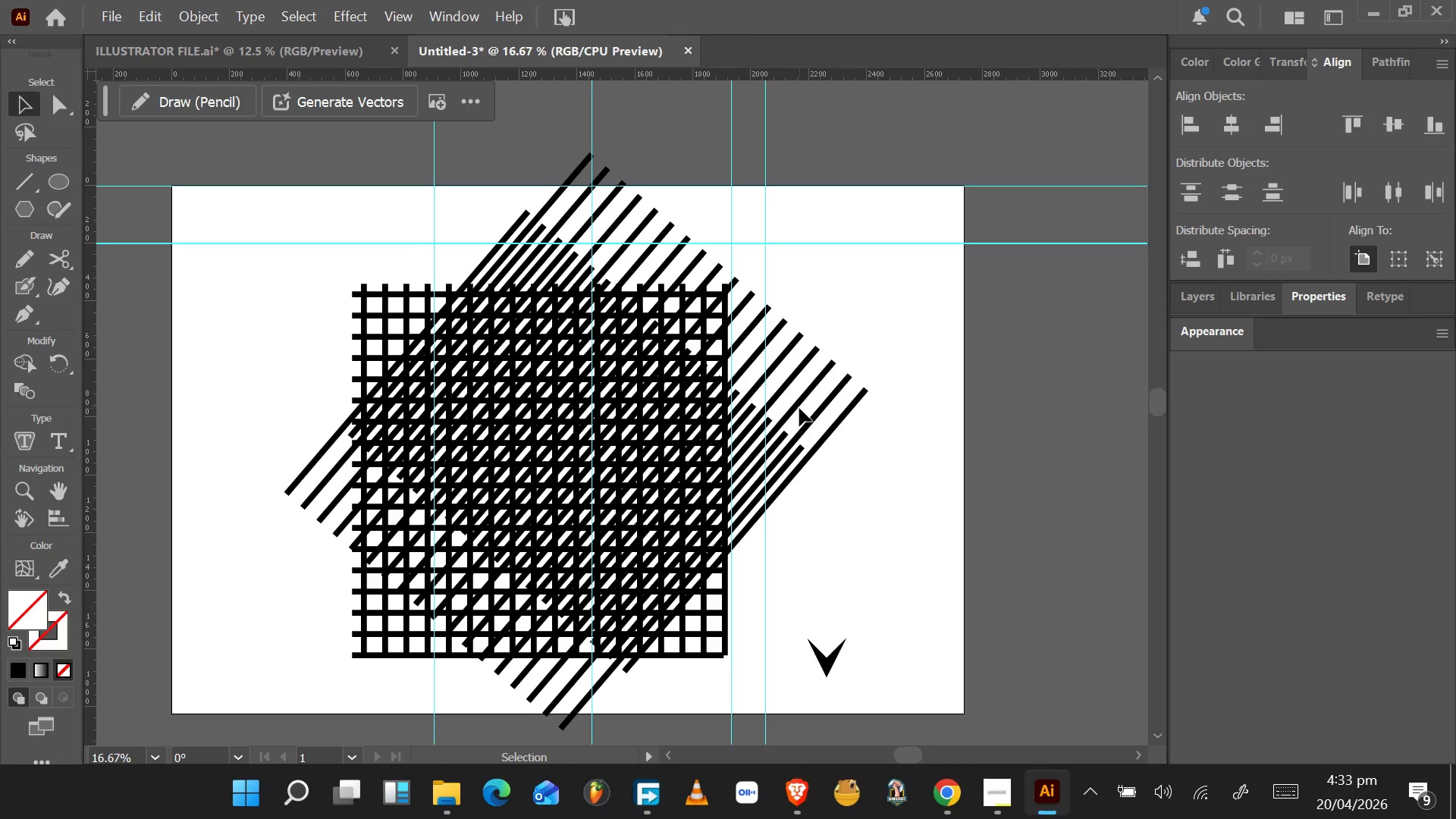 
left_click_drag(start_coordinate=[798, 405], to_coordinate=[795, 428])
 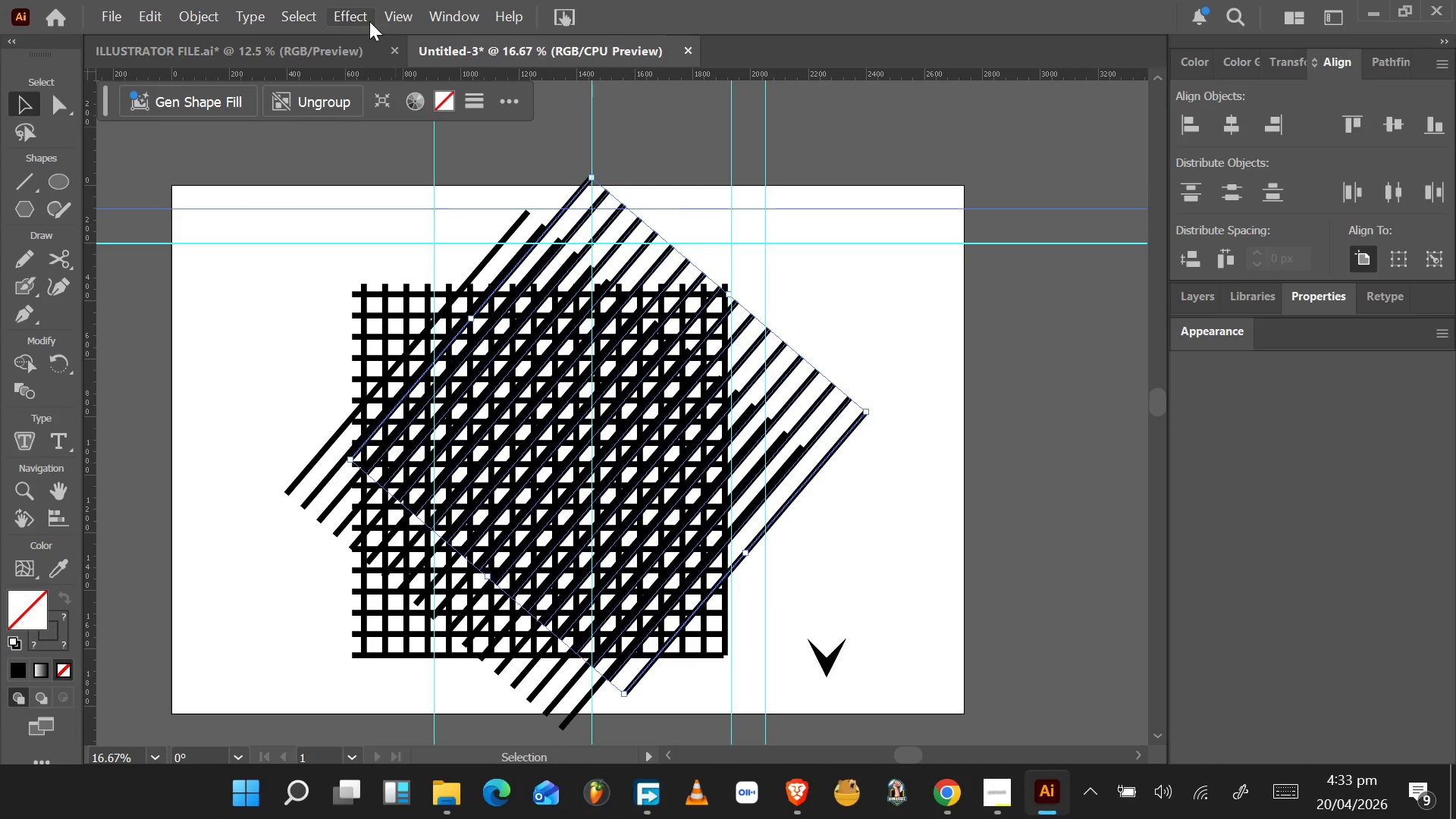 
left_click([409, 20])
 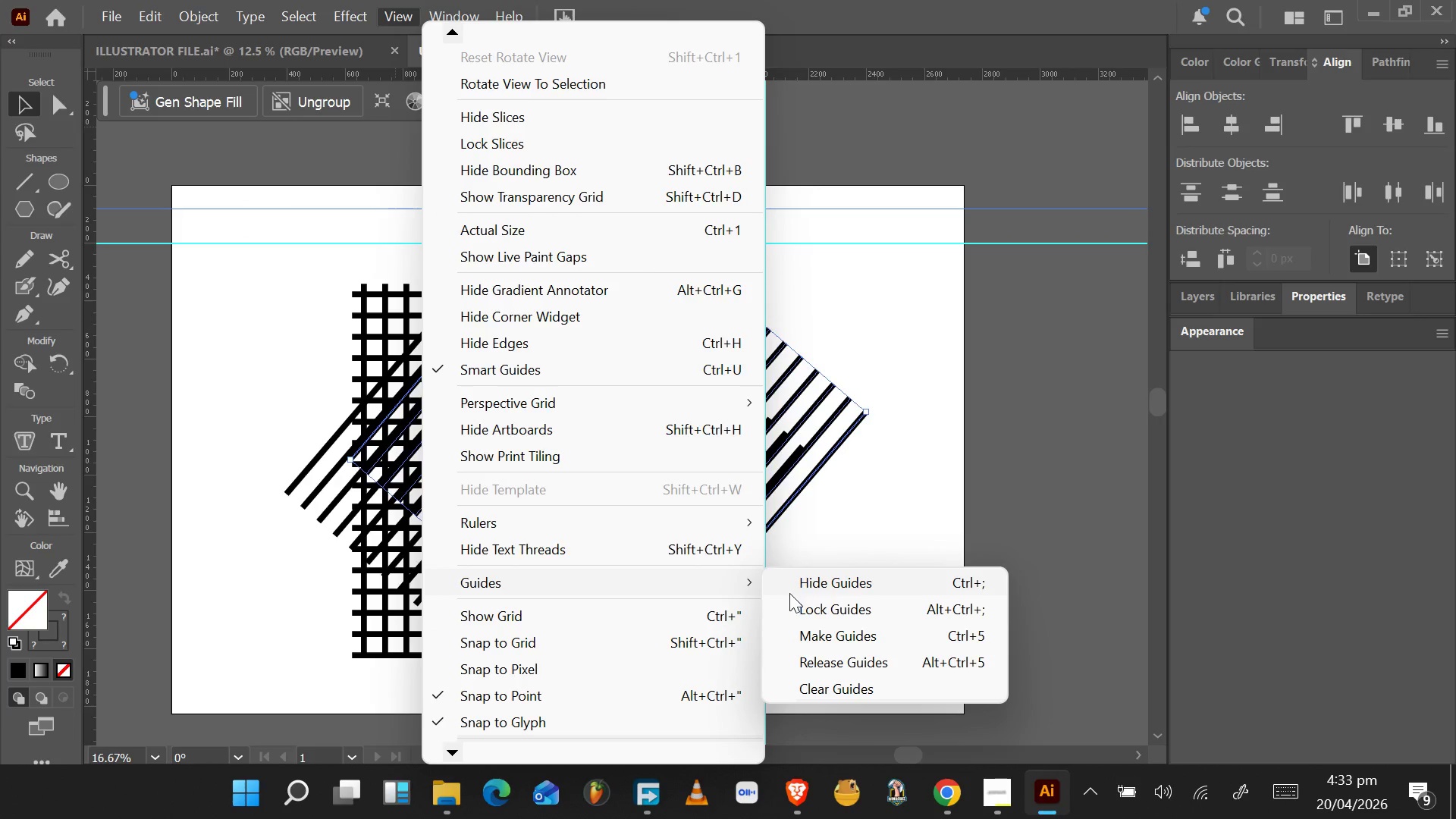 
left_click([817, 694])
 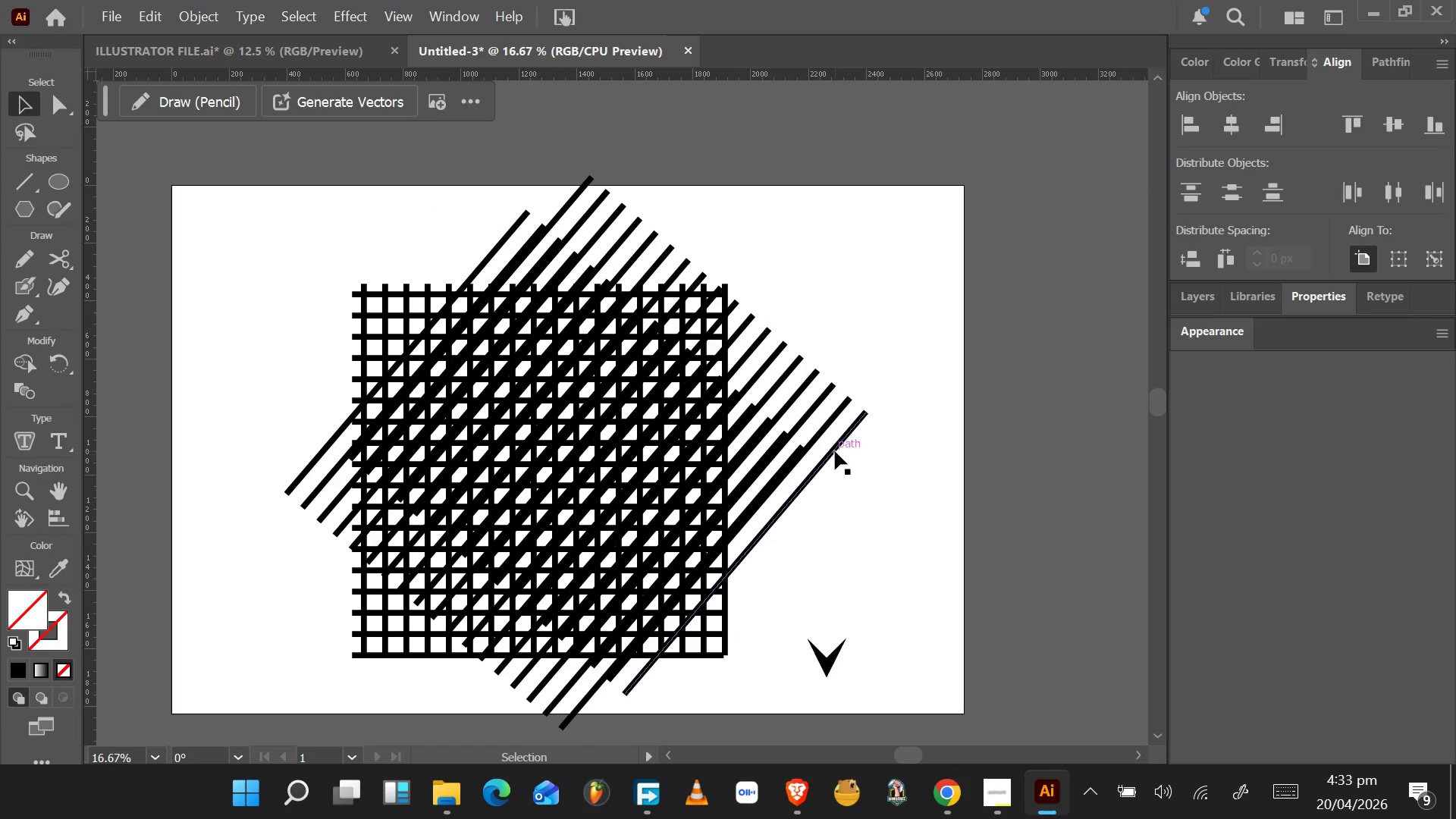 
left_click_drag(start_coordinate=[835, 450], to_coordinate=[813, 506])
 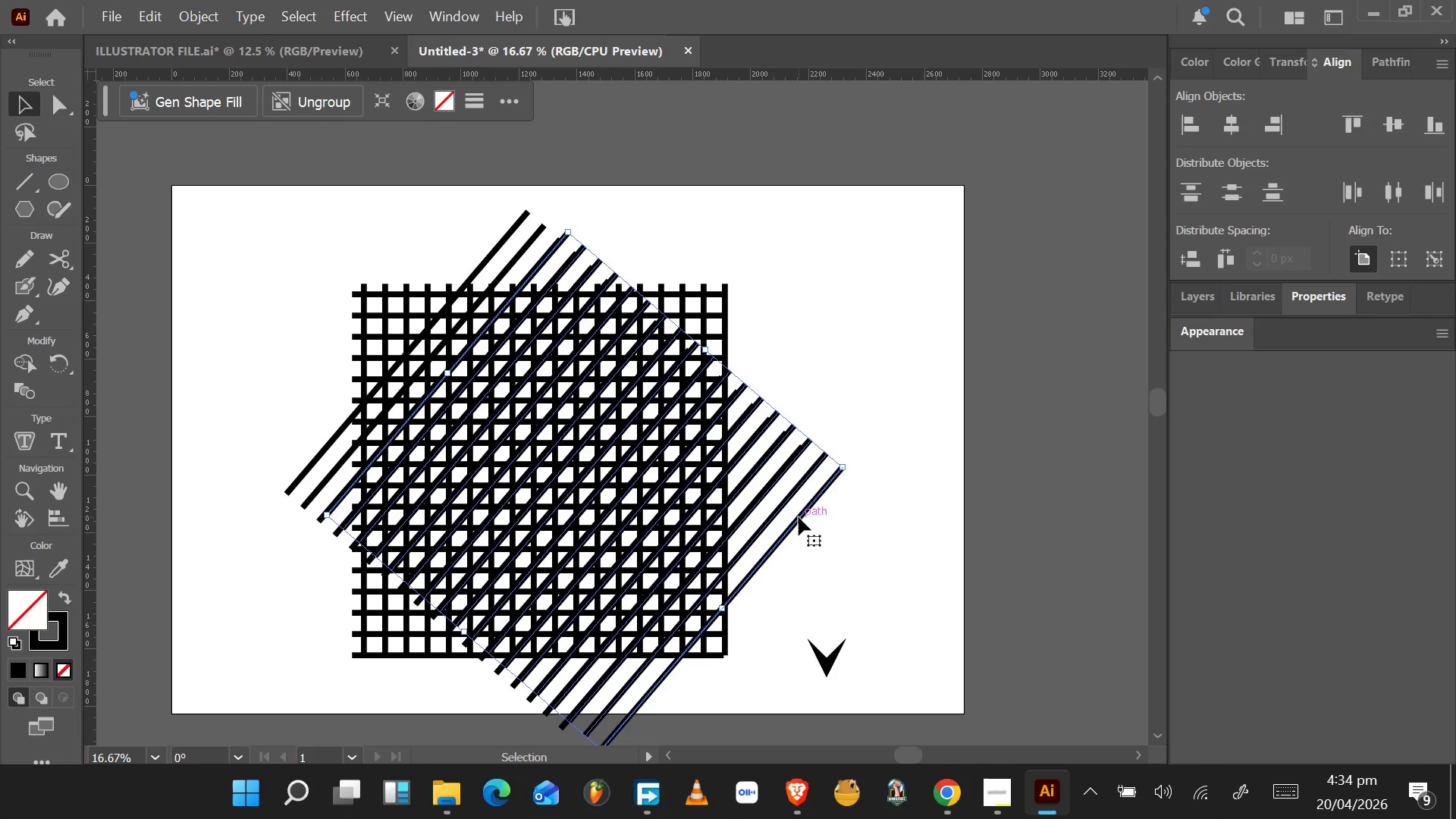 
right_click([799, 517])
 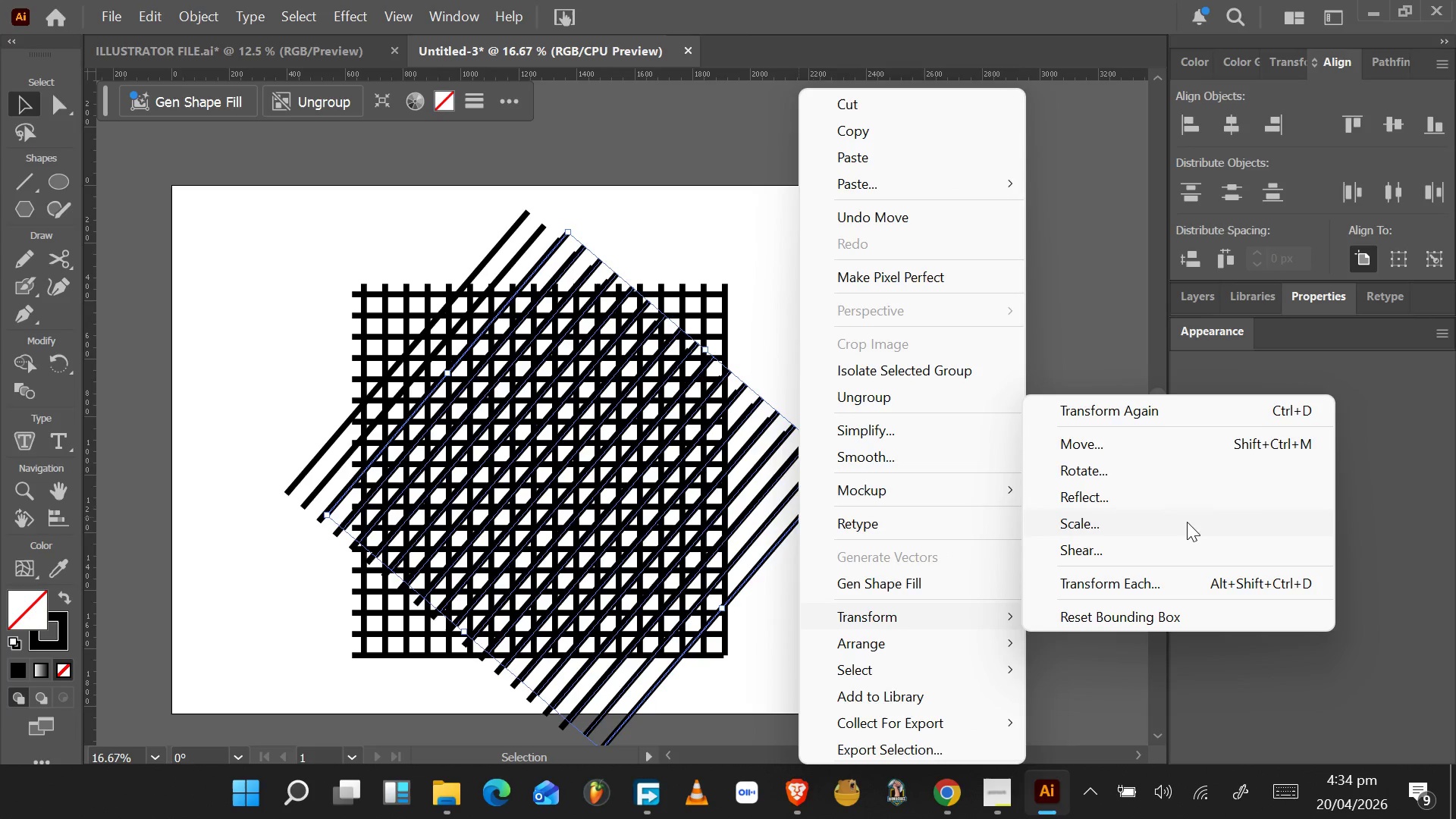 
left_click([1186, 504])
 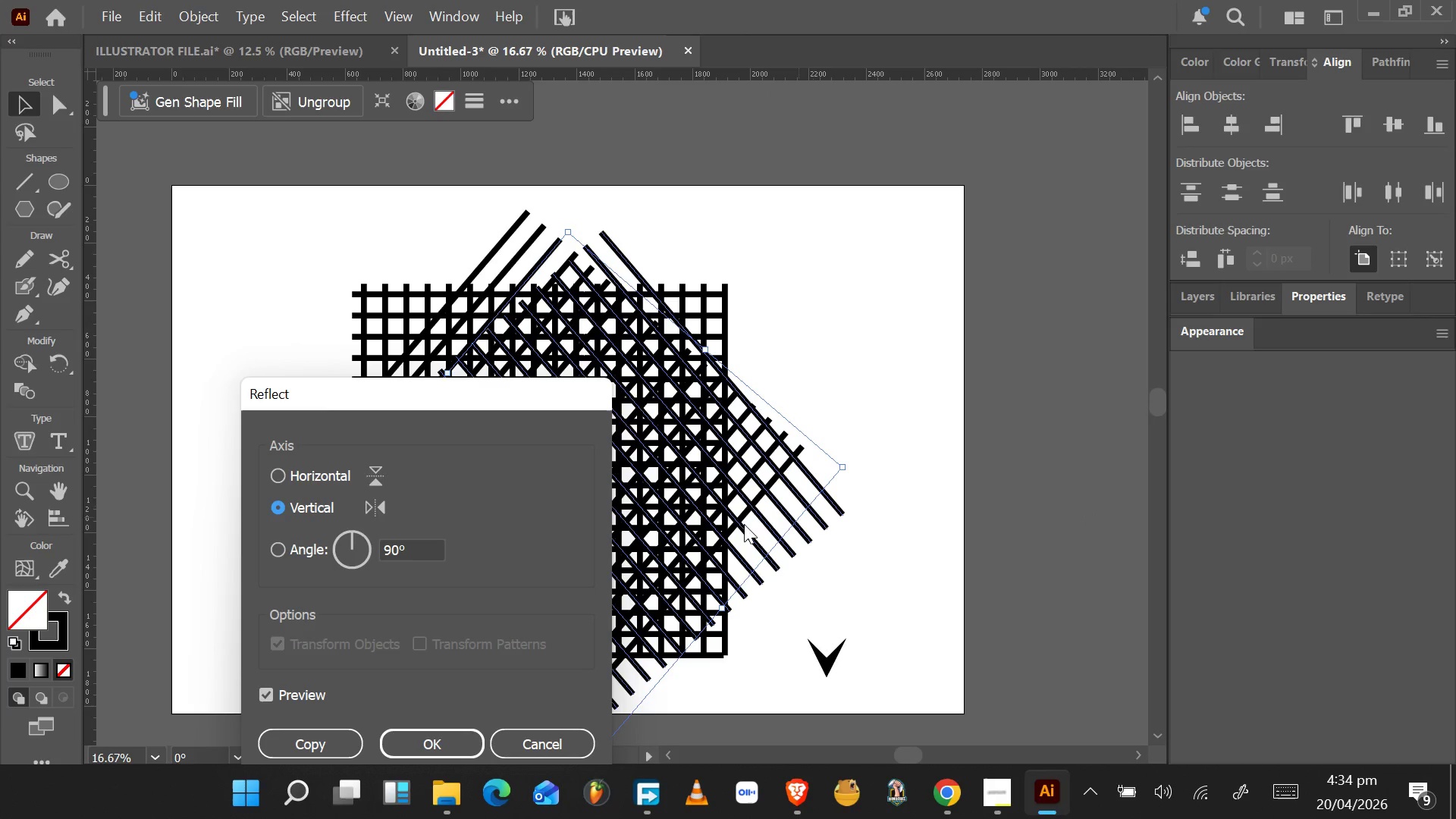 
left_click([416, 748])
 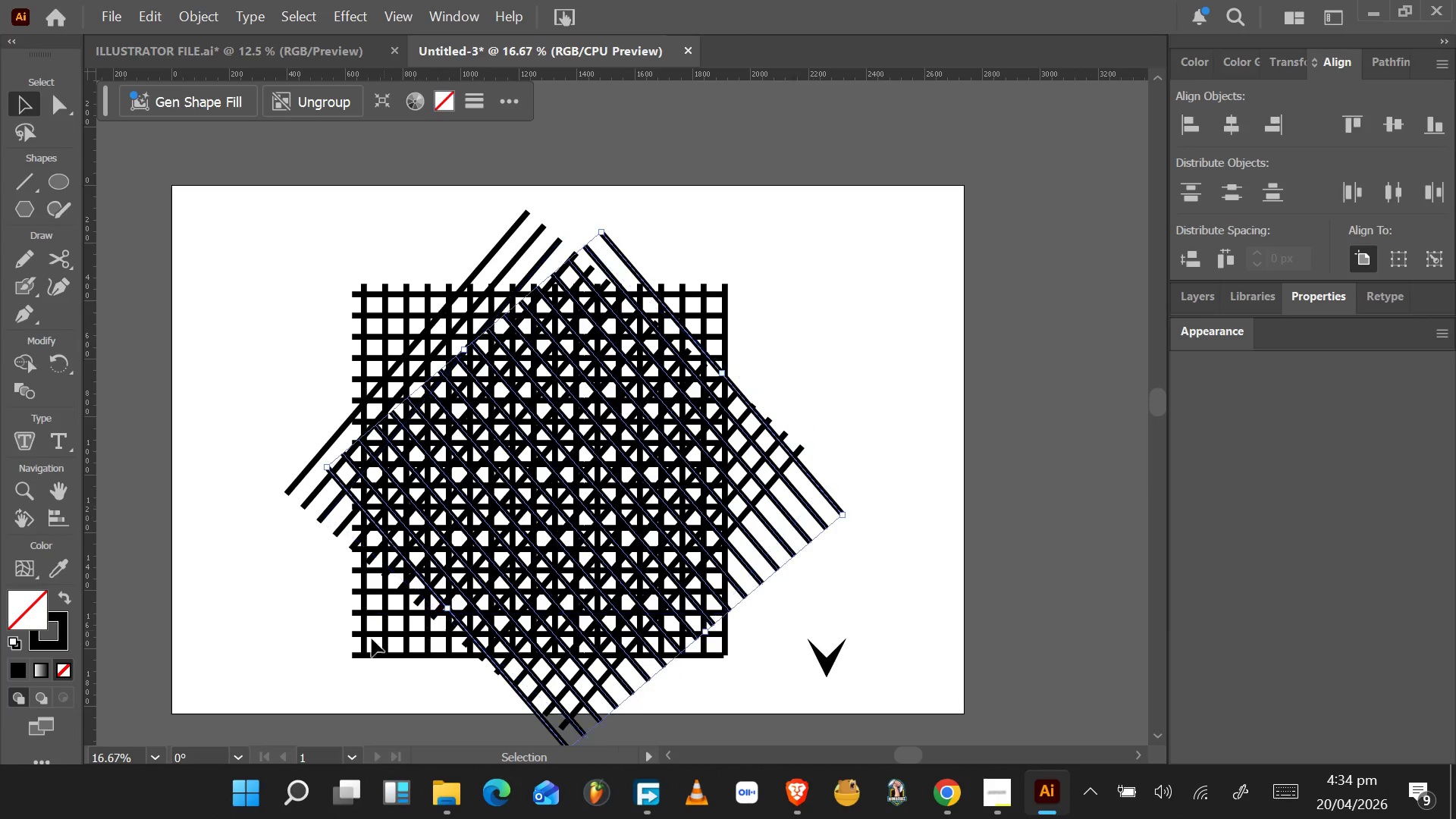 
left_click_drag(start_coordinate=[303, 669], to_coordinate=[459, 499])
 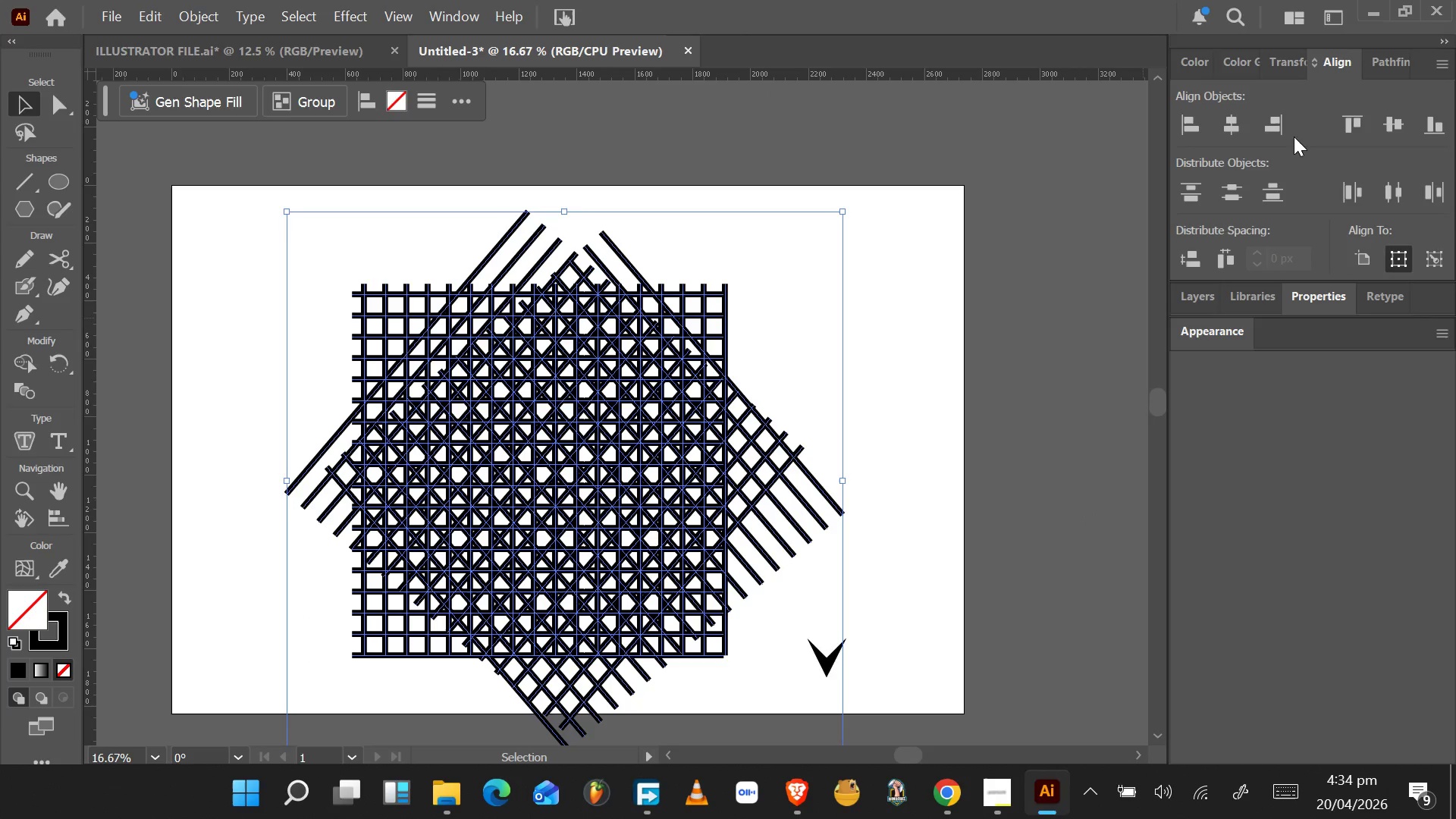 
left_click_drag(start_coordinate=[1223, 121], to_coordinate=[1229, 120])
 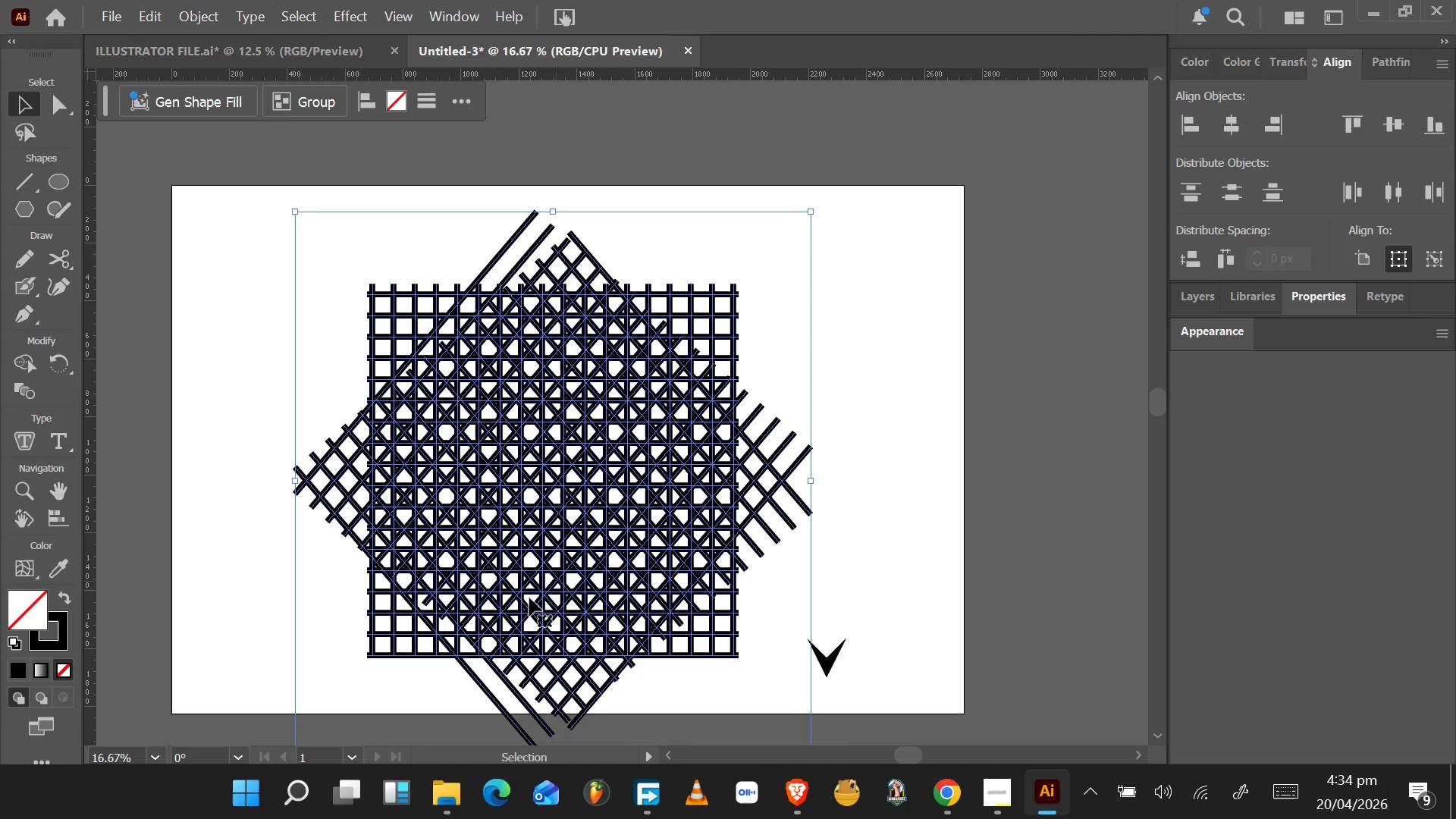 
wait(6.25)
 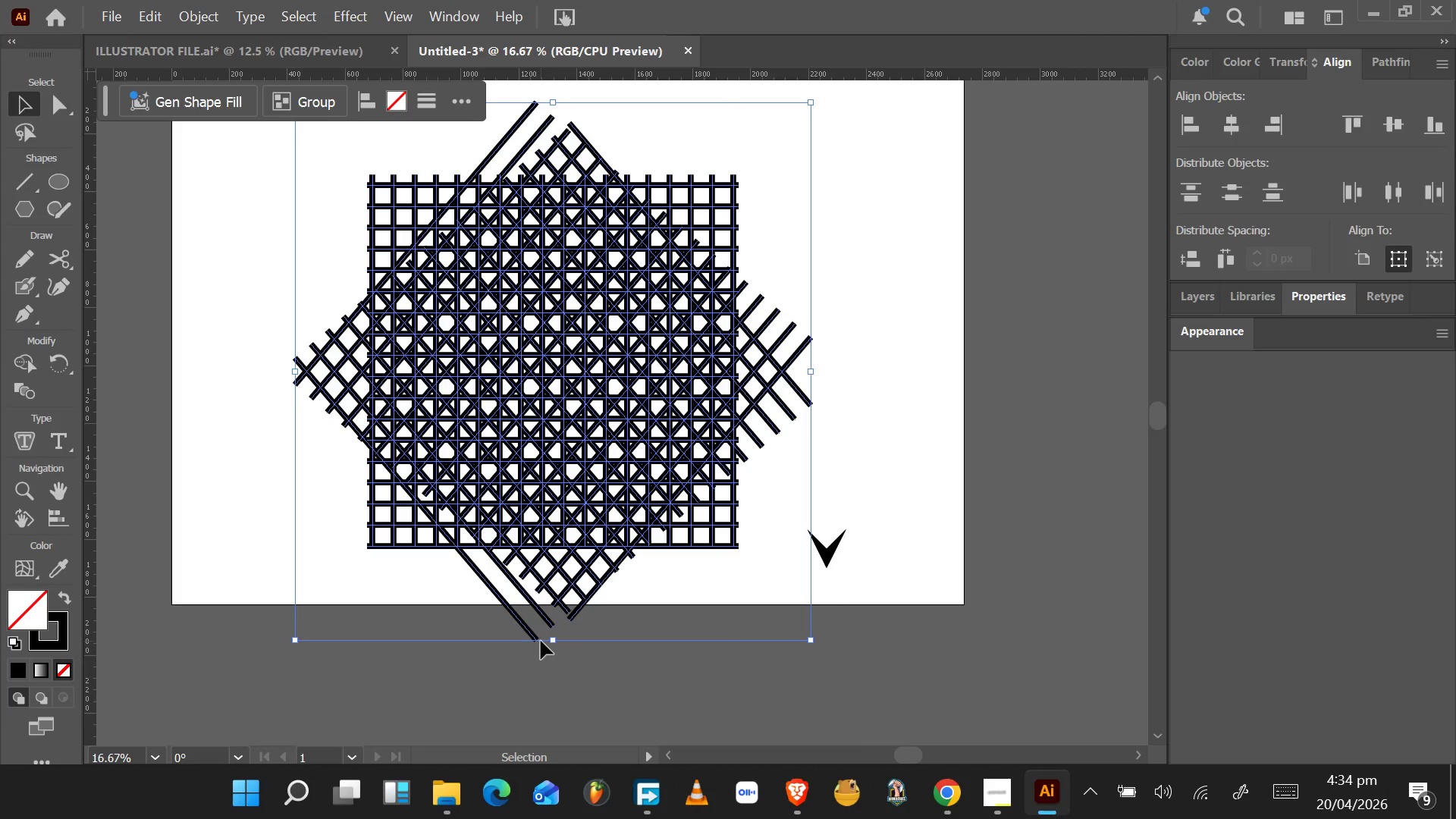 
left_click([513, 690])
 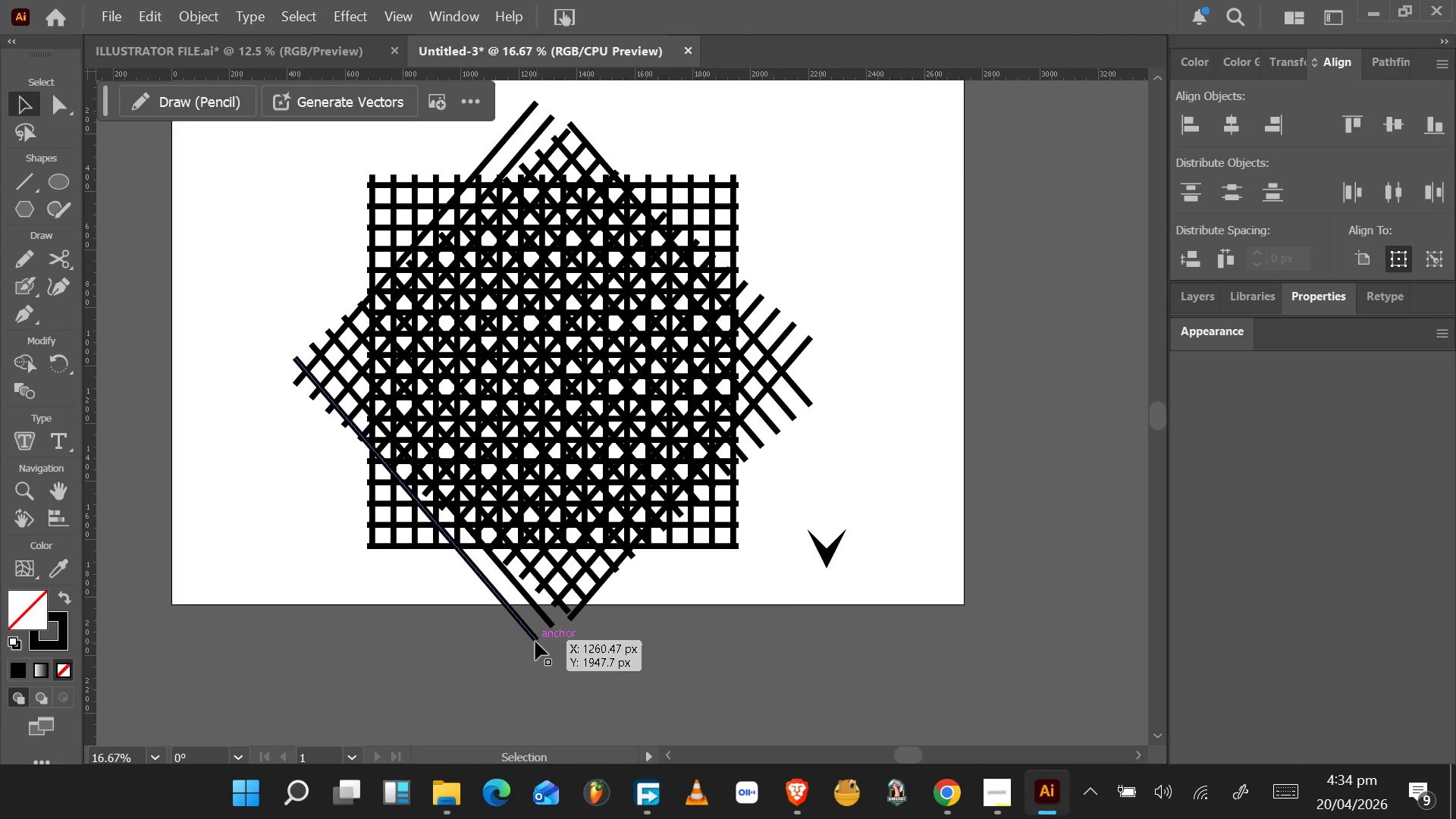 
scroll: coordinate [497, 704], scroll_direction: down, amount: 6.0
 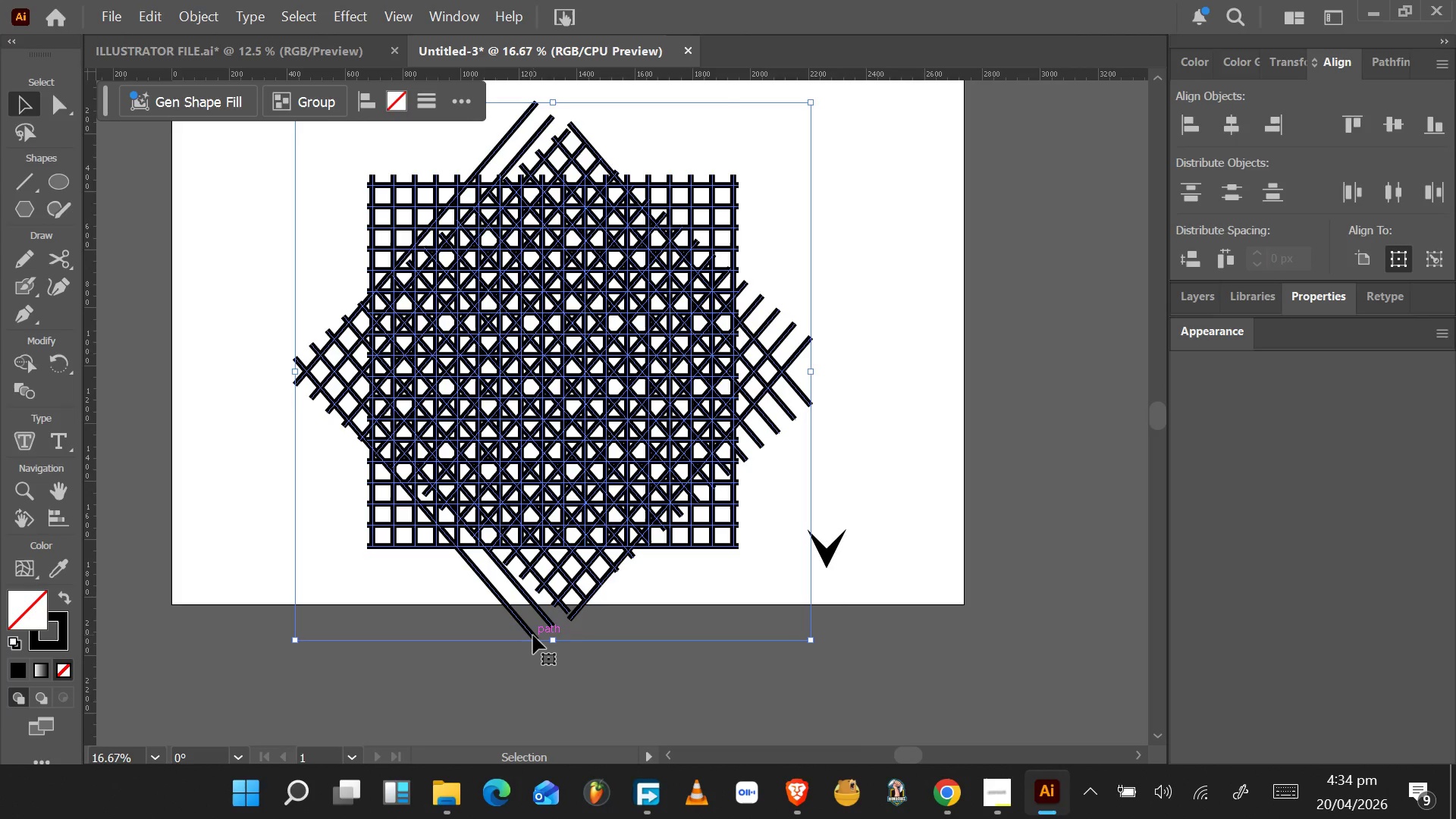 
left_click_drag(start_coordinate=[535, 642], to_coordinate=[538, 610])
 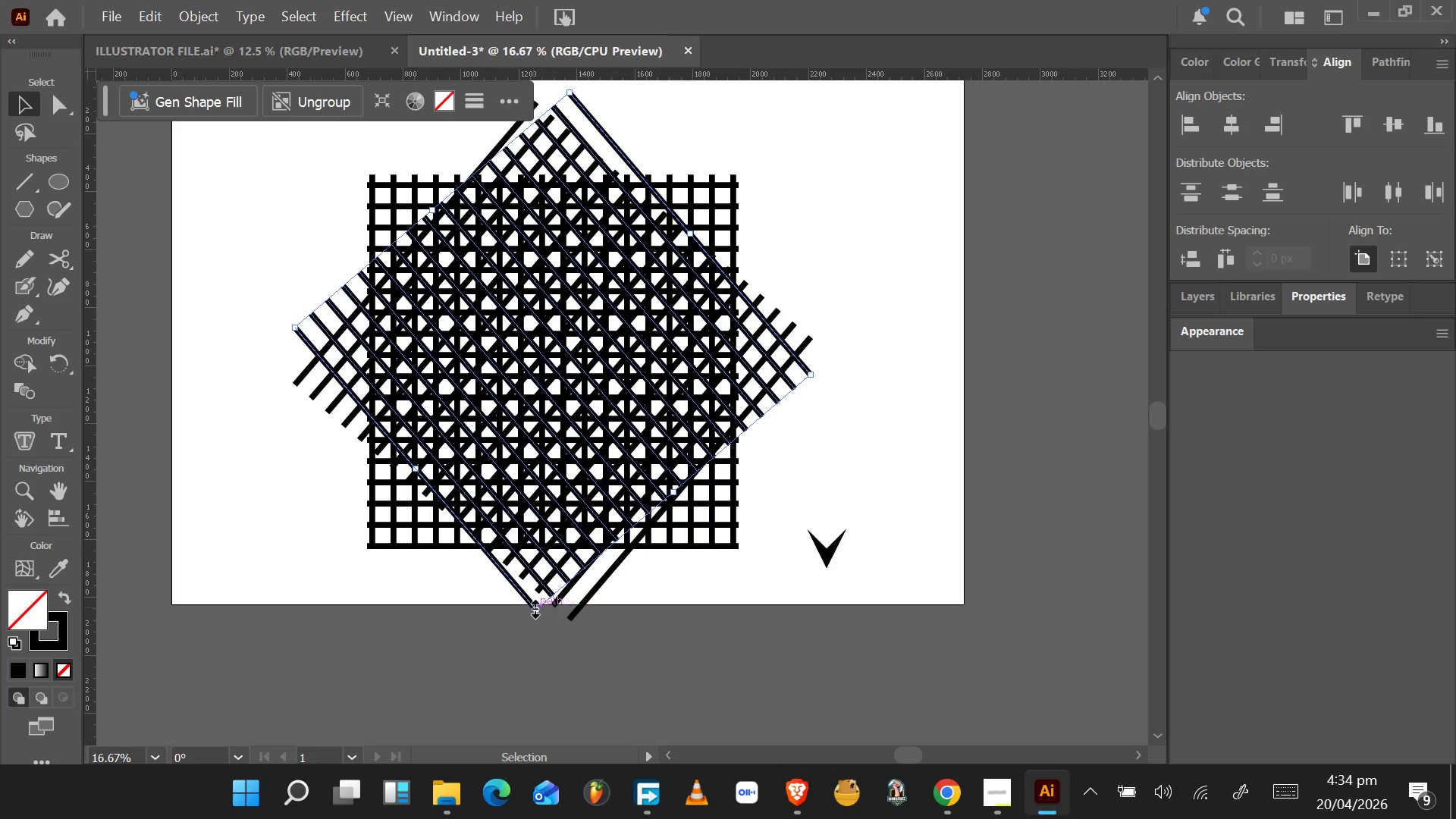 
wait(5.97)
 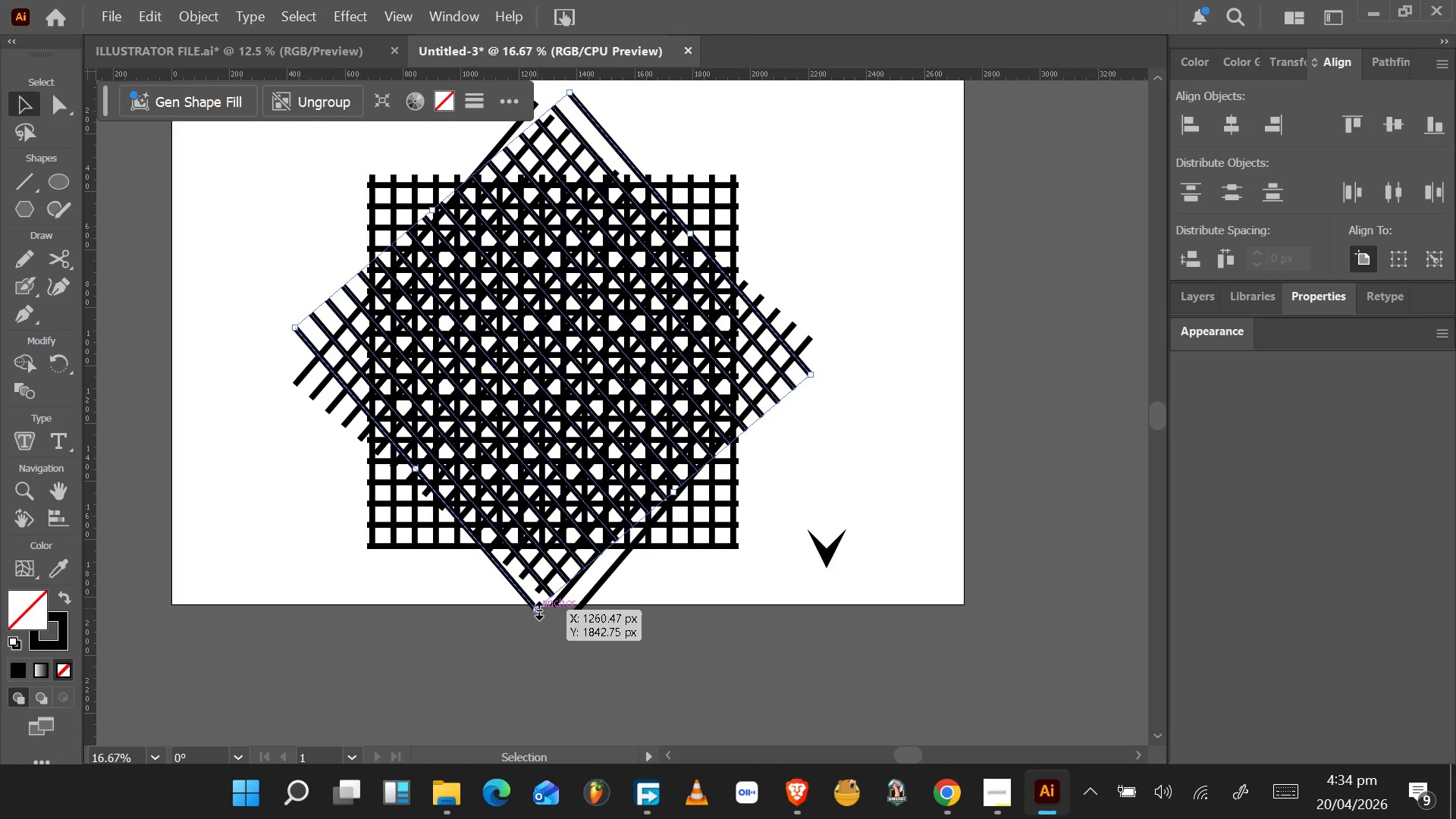 
left_click_drag(start_coordinate=[525, 595], to_coordinate=[535, 618])
 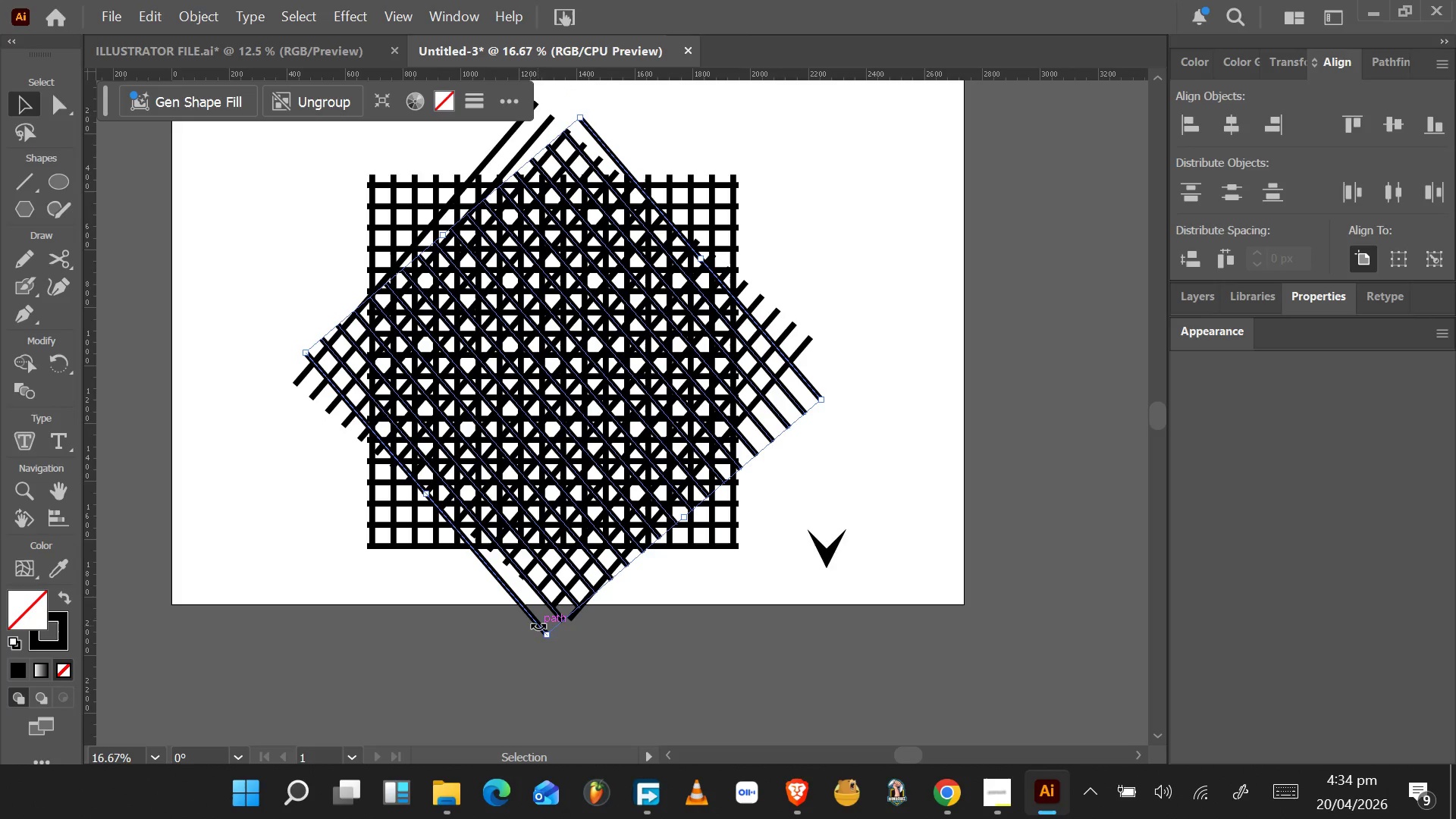 
left_click_drag(start_coordinate=[536, 623], to_coordinate=[538, 610])
 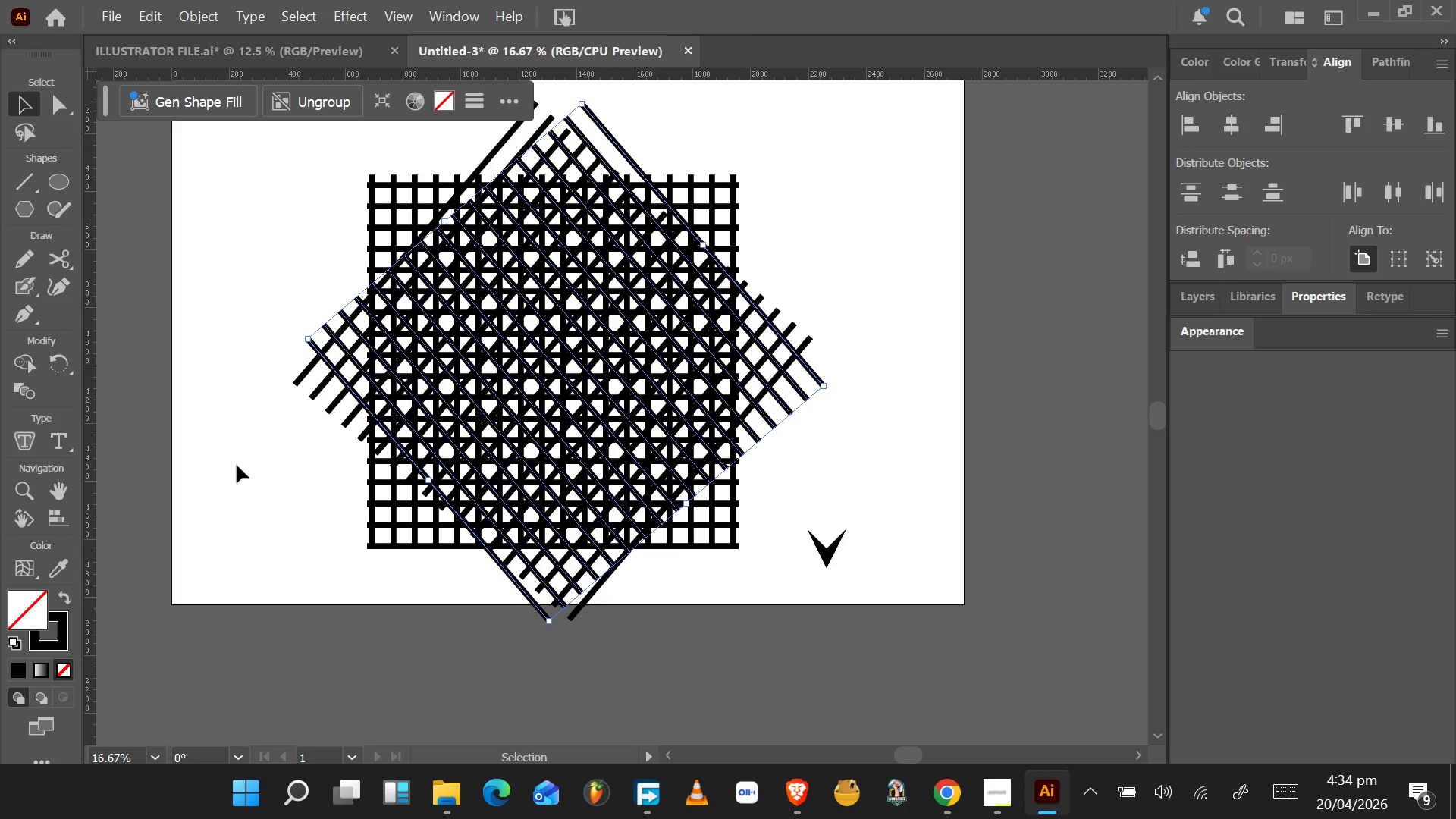 
left_click_drag(start_coordinate=[673, 71], to_coordinate=[570, 619])
 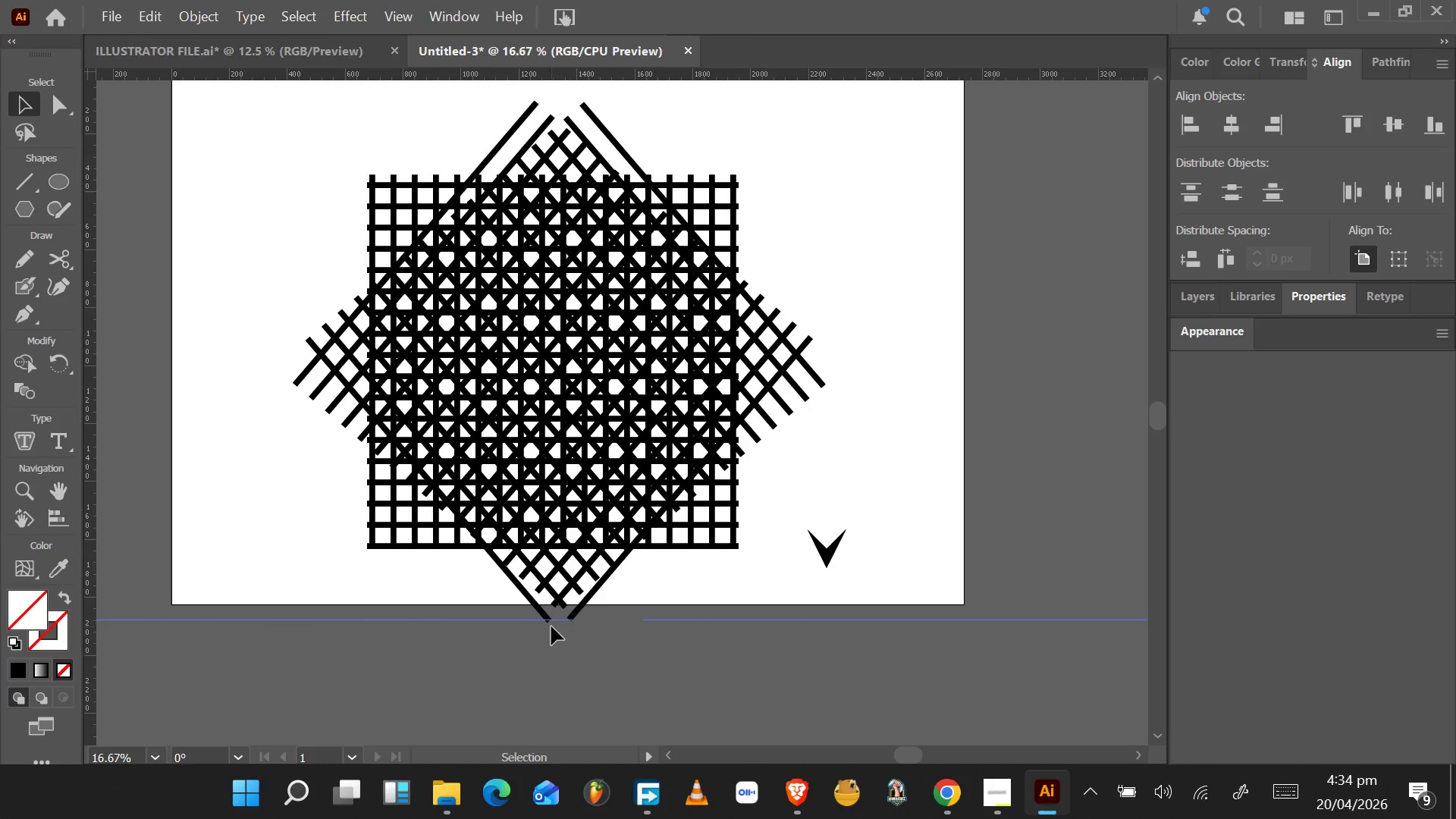 
left_click([528, 592])
 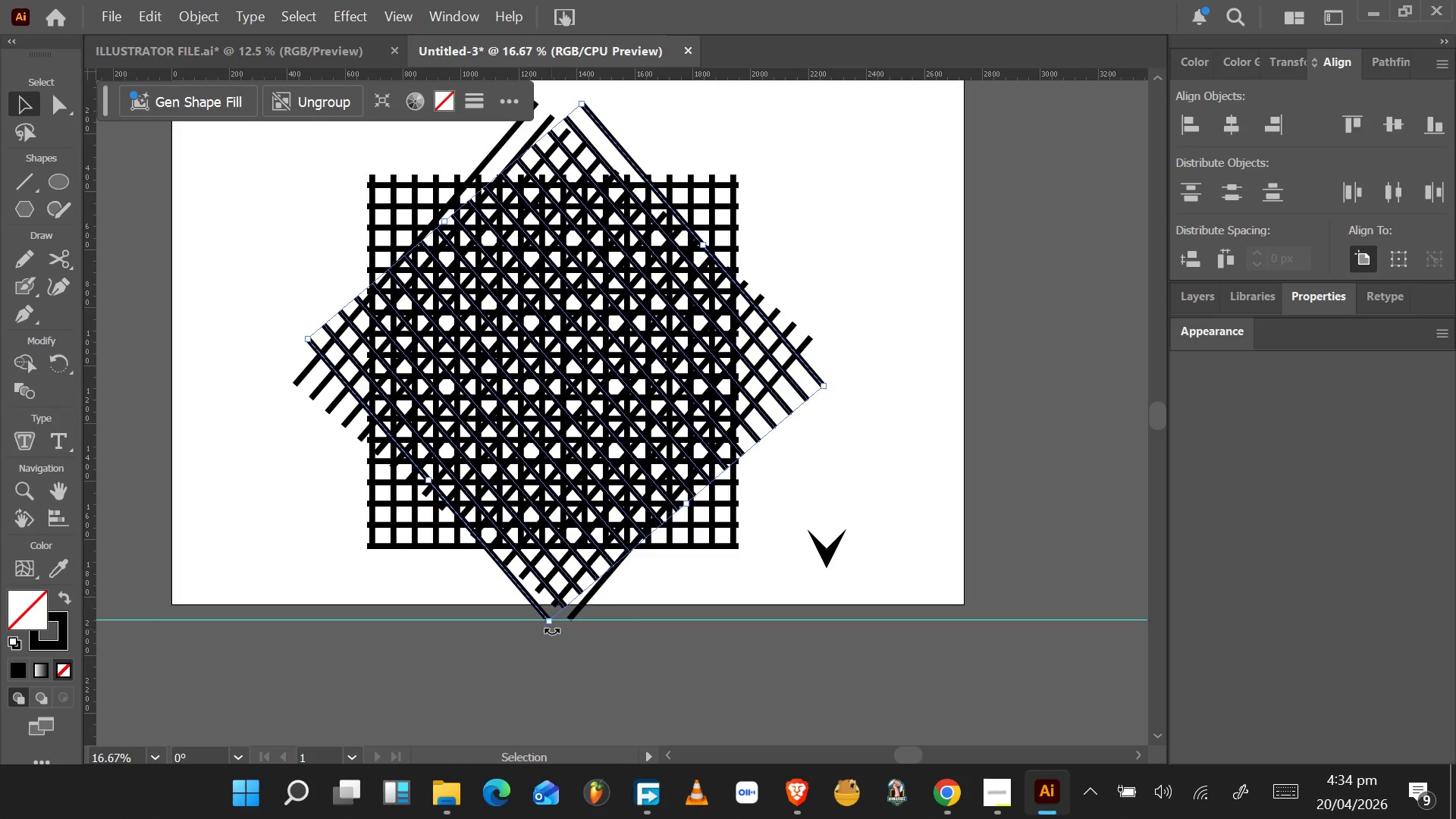 
scroll: coordinate [548, 624], scroll_direction: none, amount: 0.0
 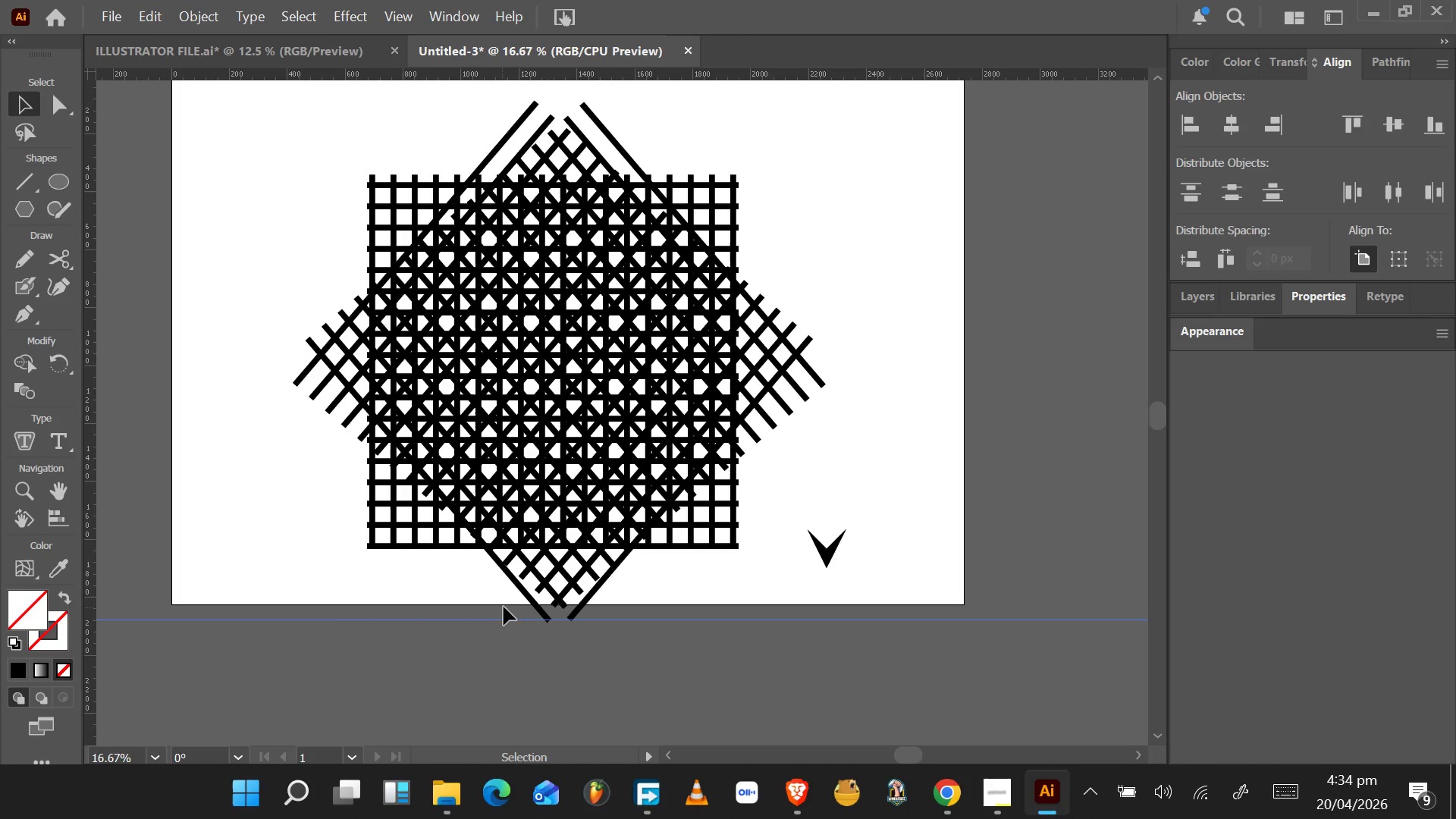 
hold_key(key=AltLeft, duration=1.55)
 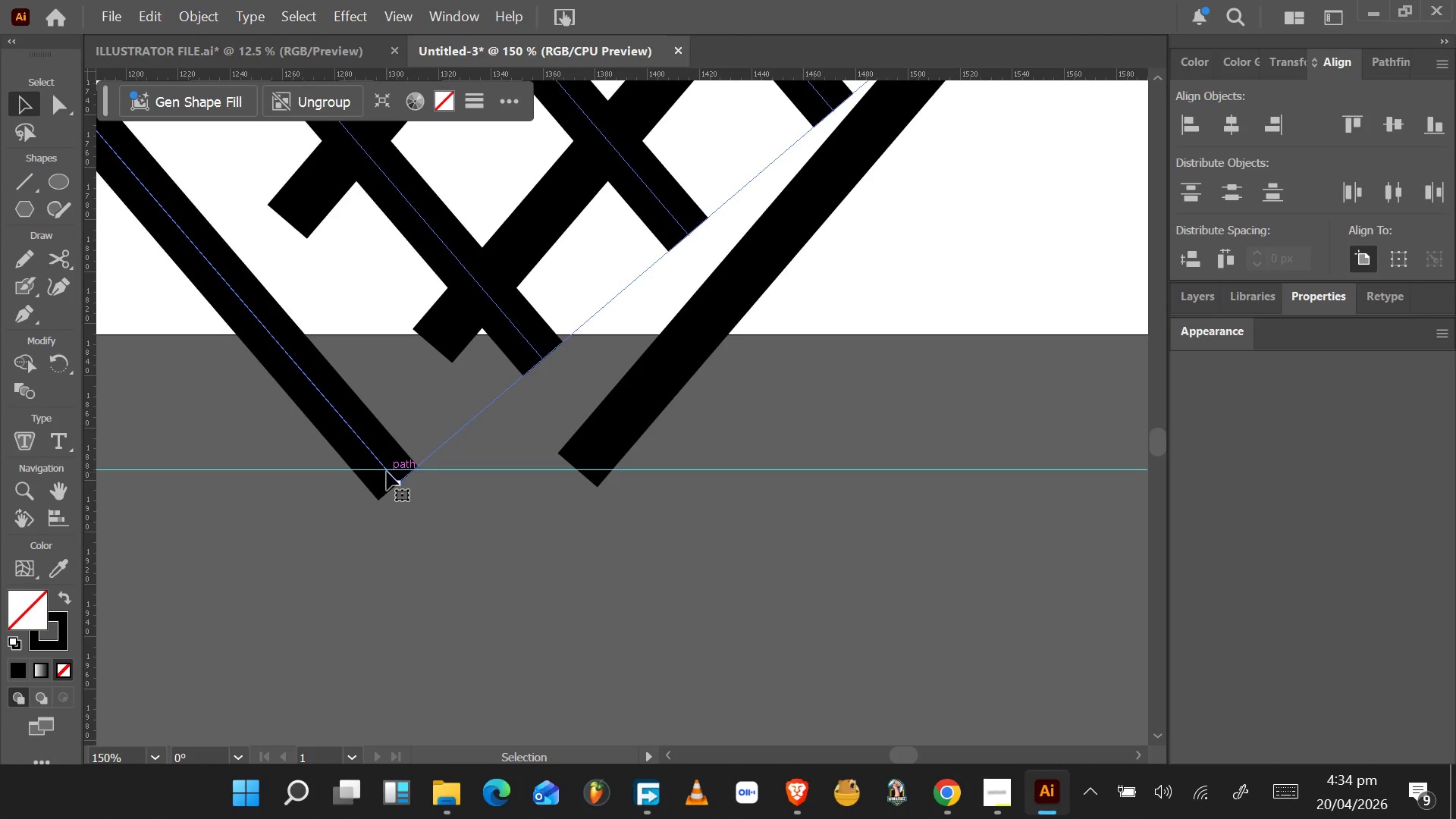 
key(Alt+AltLeft)
 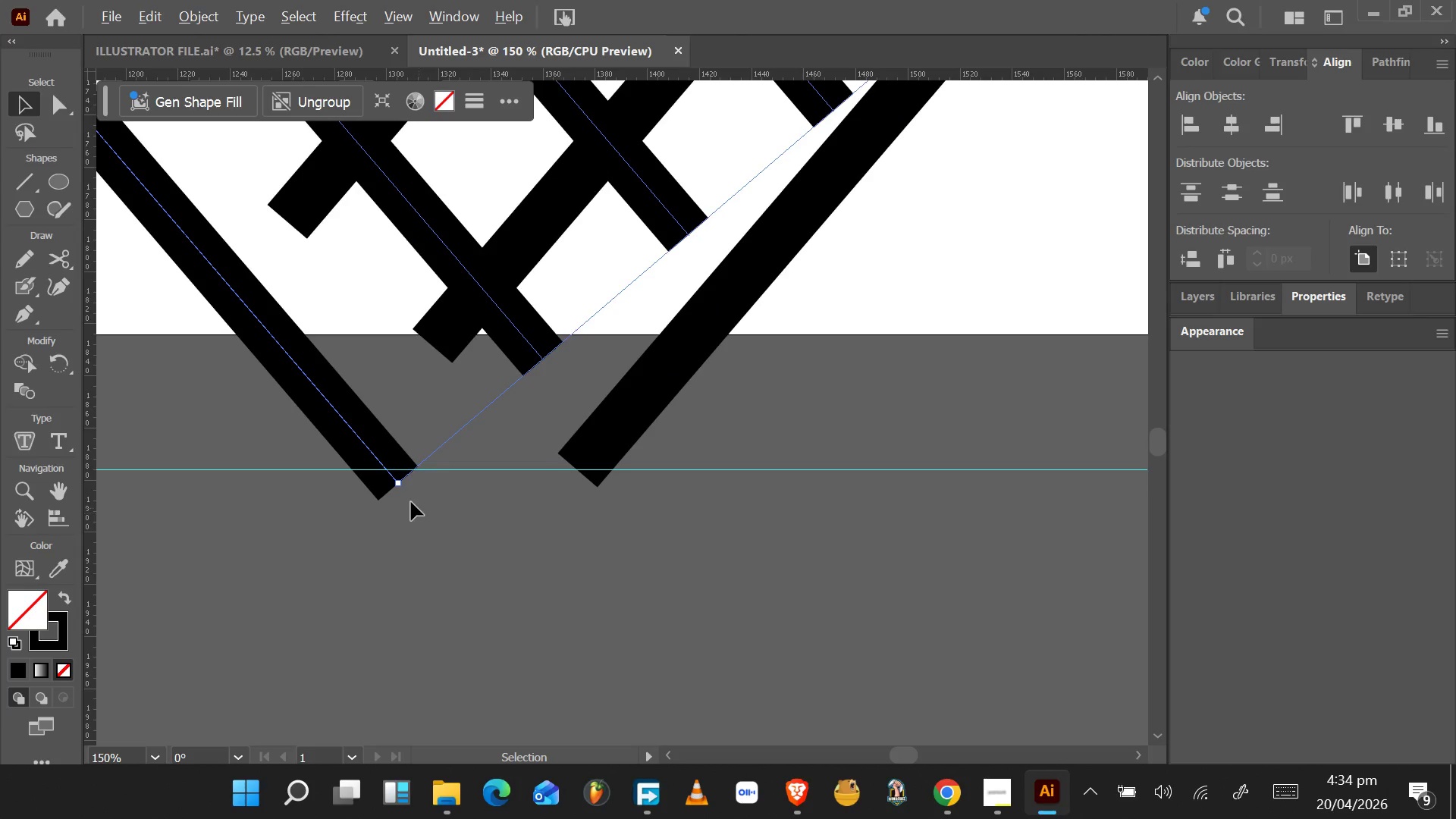 
key(Alt+AltLeft)
 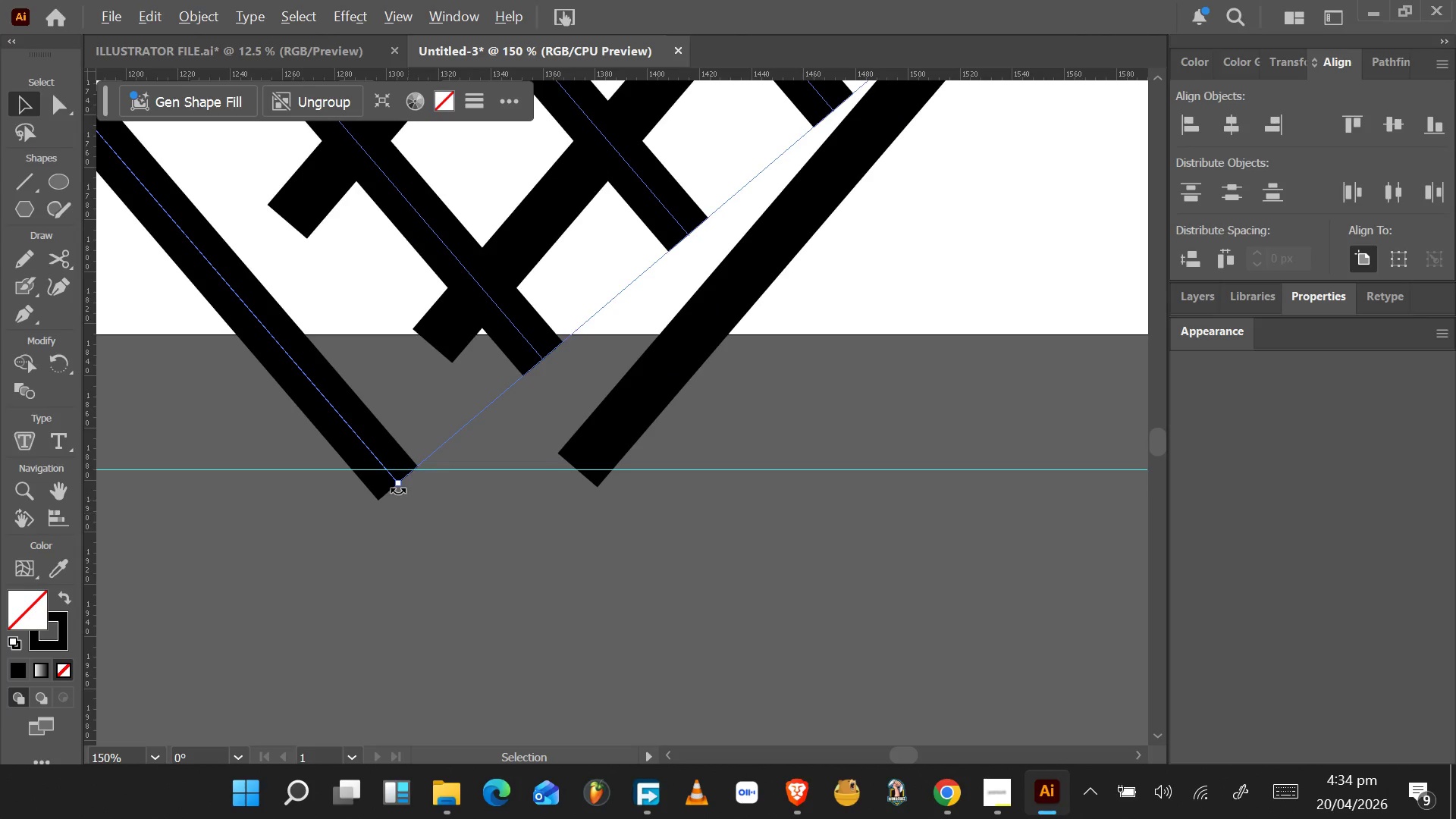 
key(Alt+AltLeft)
 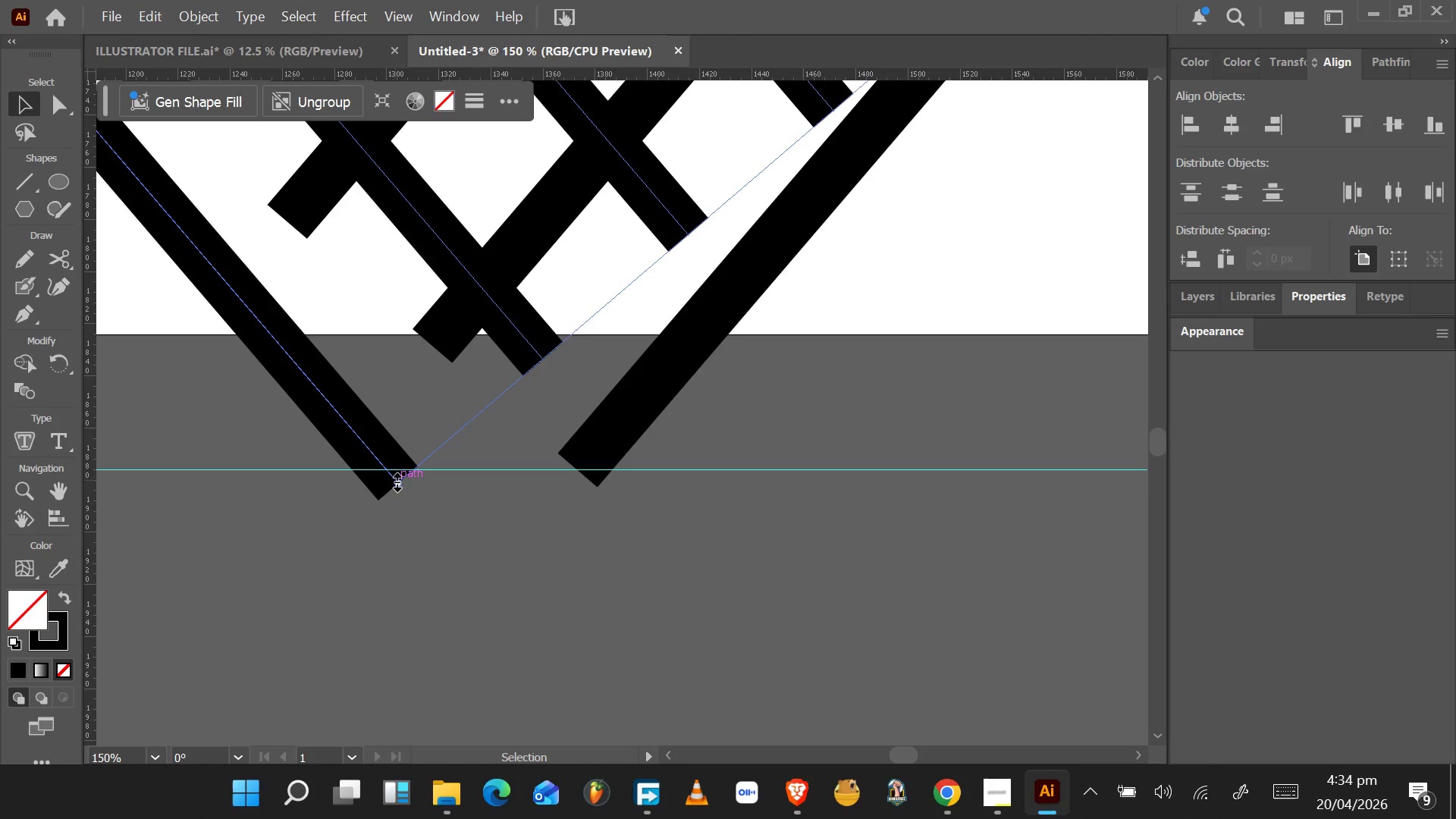 
scroll: coordinate [569, 639], scroll_direction: up, amount: 6.0
 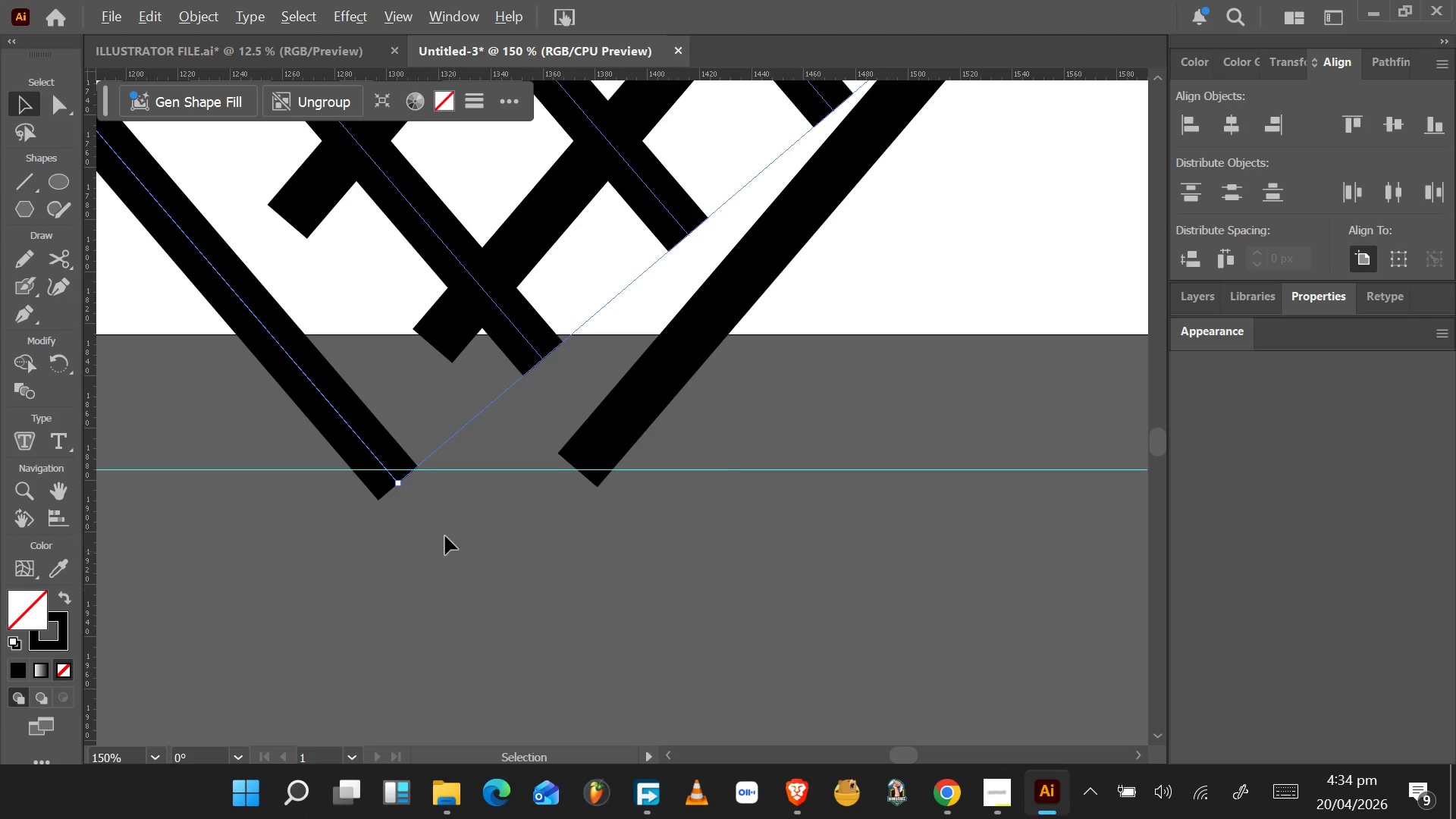 
left_click_drag(start_coordinate=[394, 475], to_coordinate=[392, 468])
 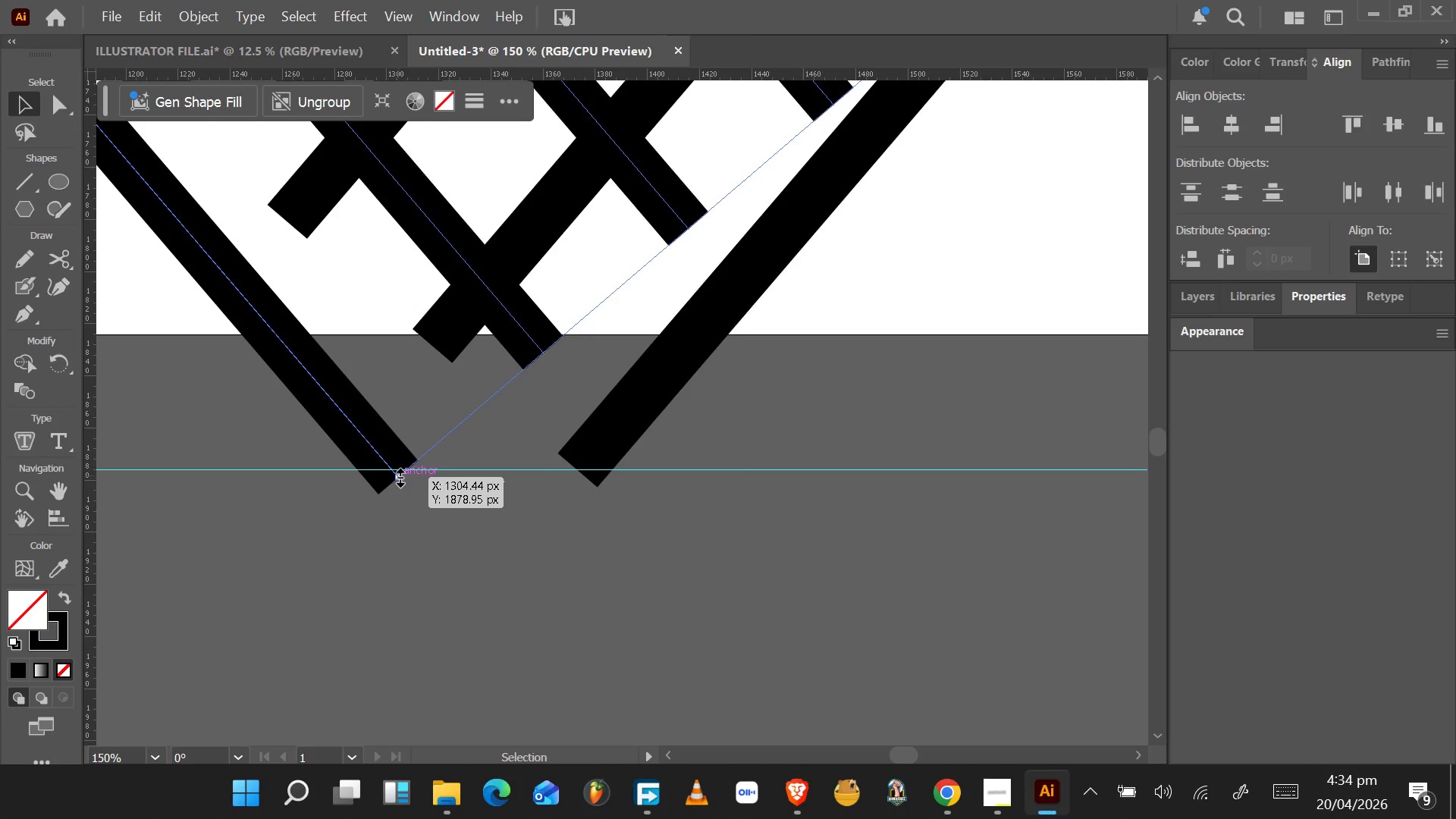 
left_click([53, 102])
 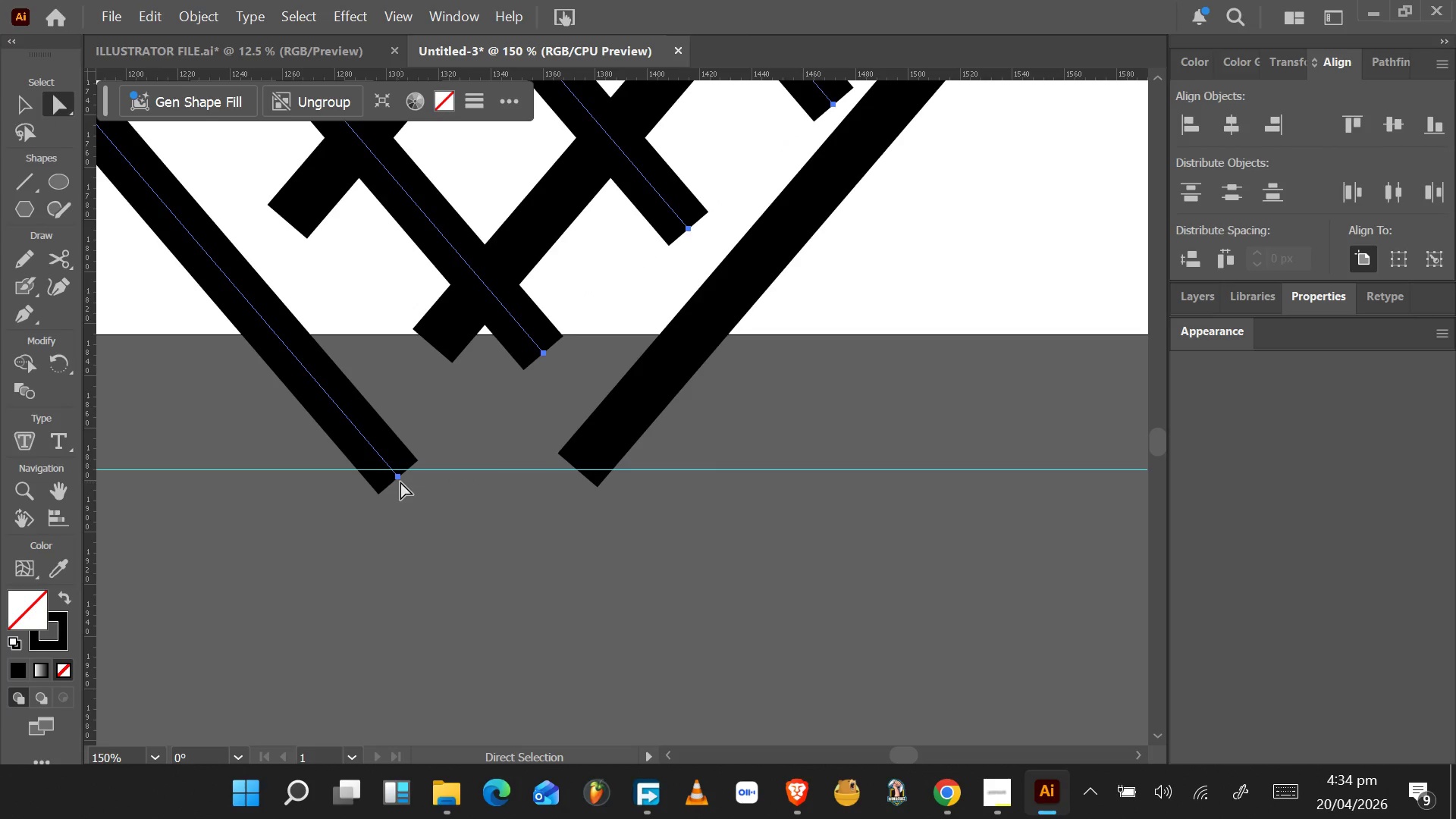 
left_click_drag(start_coordinate=[399, 479], to_coordinate=[388, 469])
 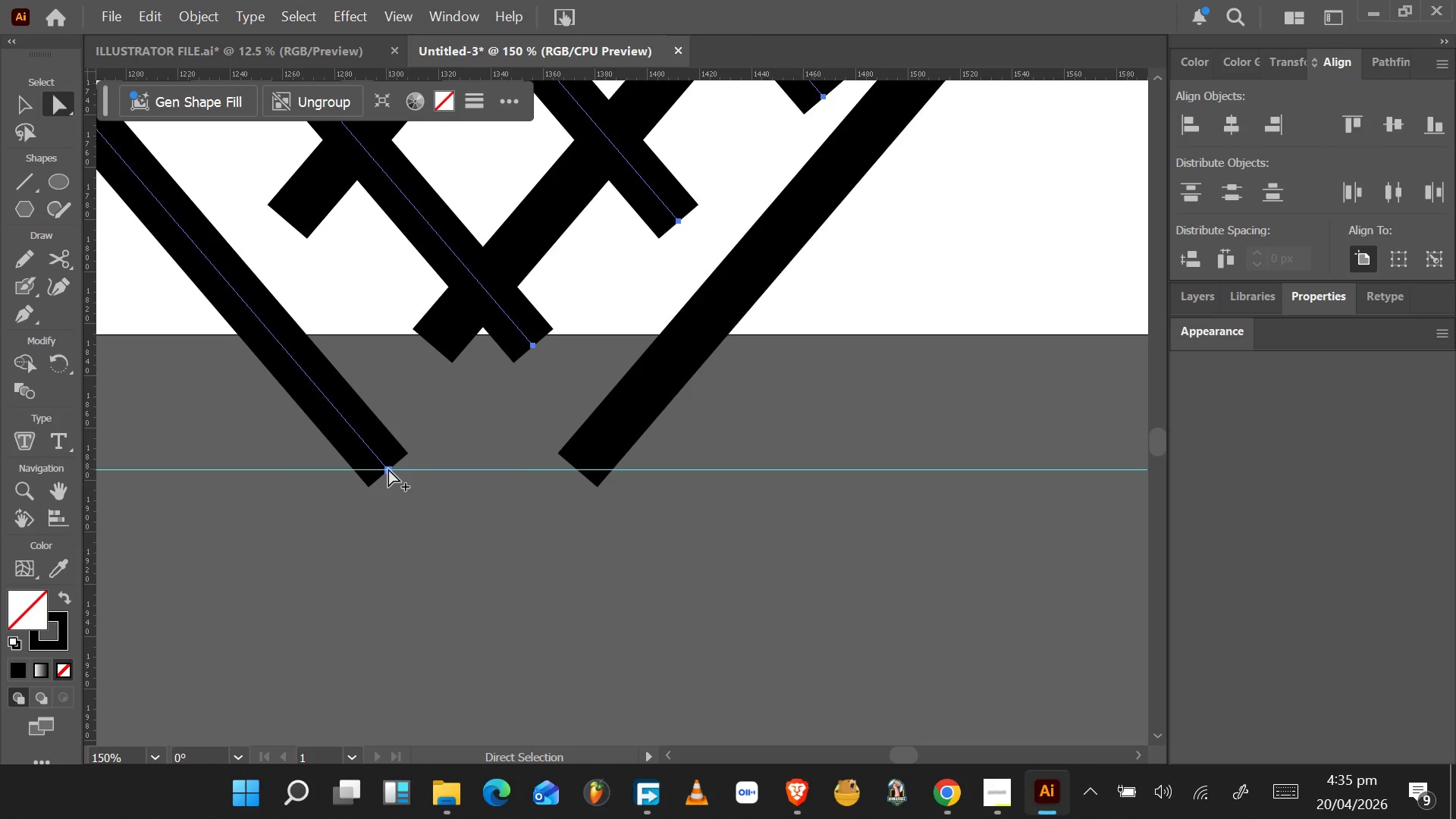 
hold_key(key=AltLeft, duration=1.38)
scroll: coordinate [388, 469], scroll_direction: down, amount: 9.0
 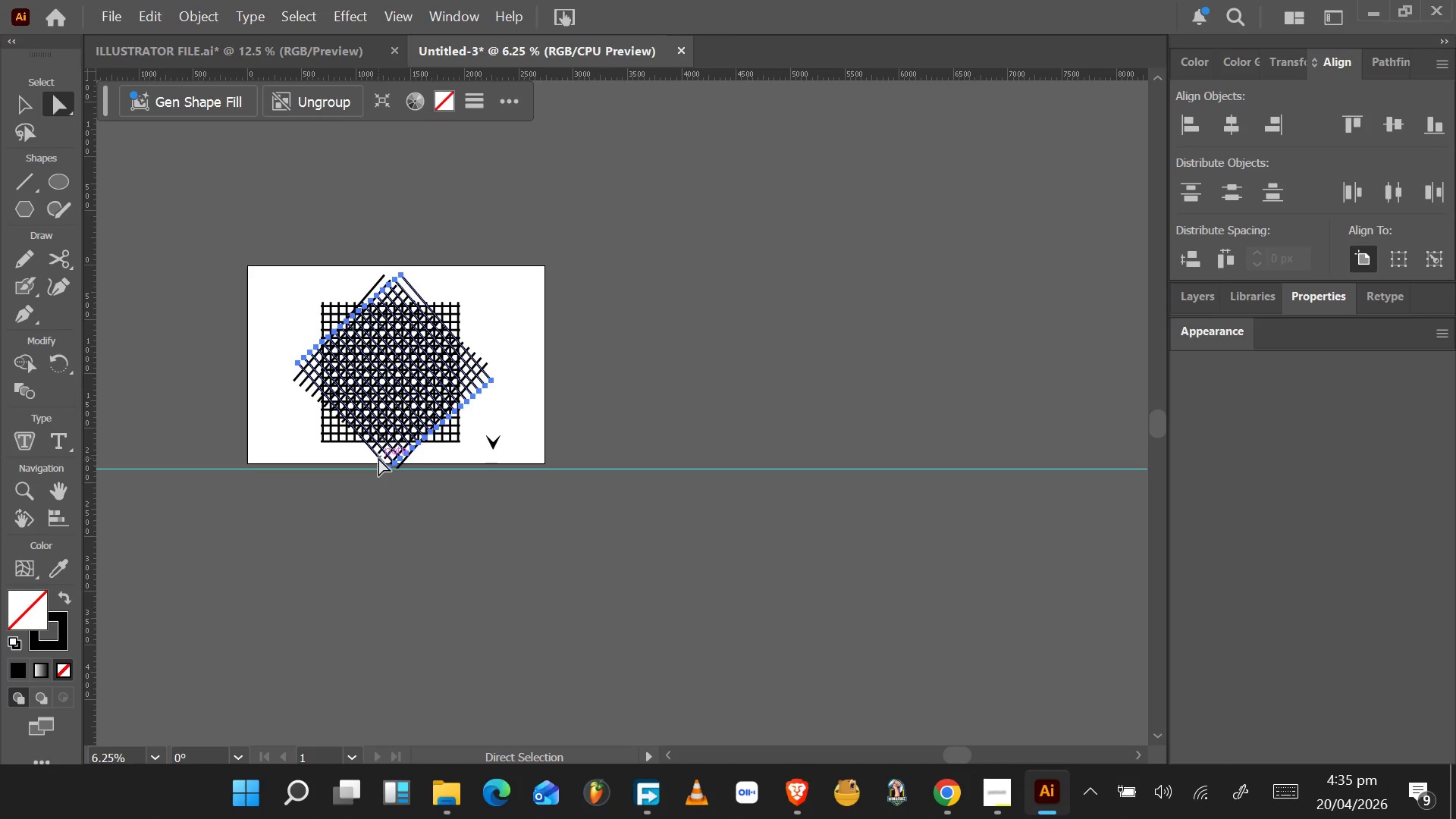 
key(V)
 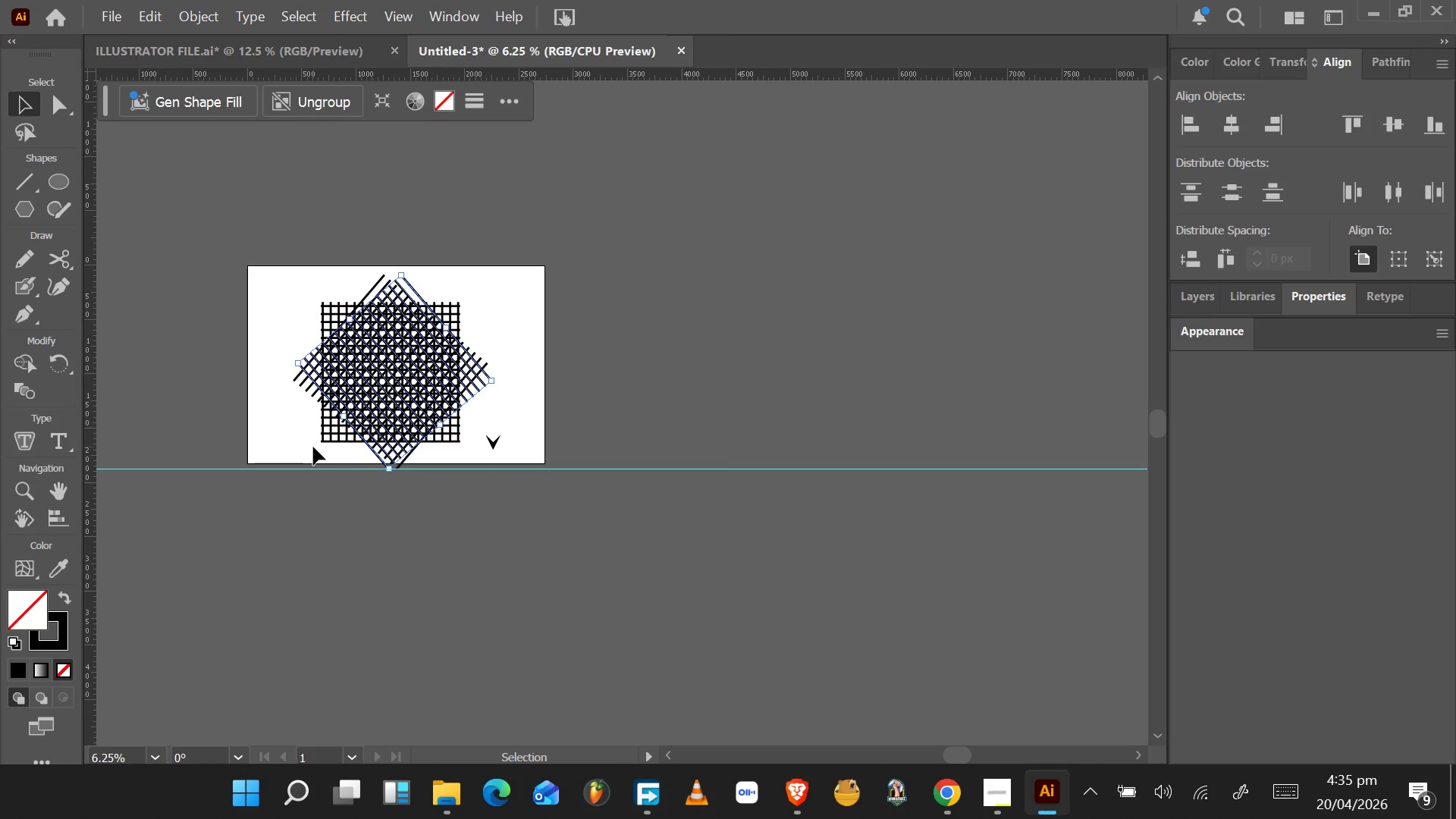 
left_click_drag(start_coordinate=[311, 450], to_coordinate=[361, 375])
 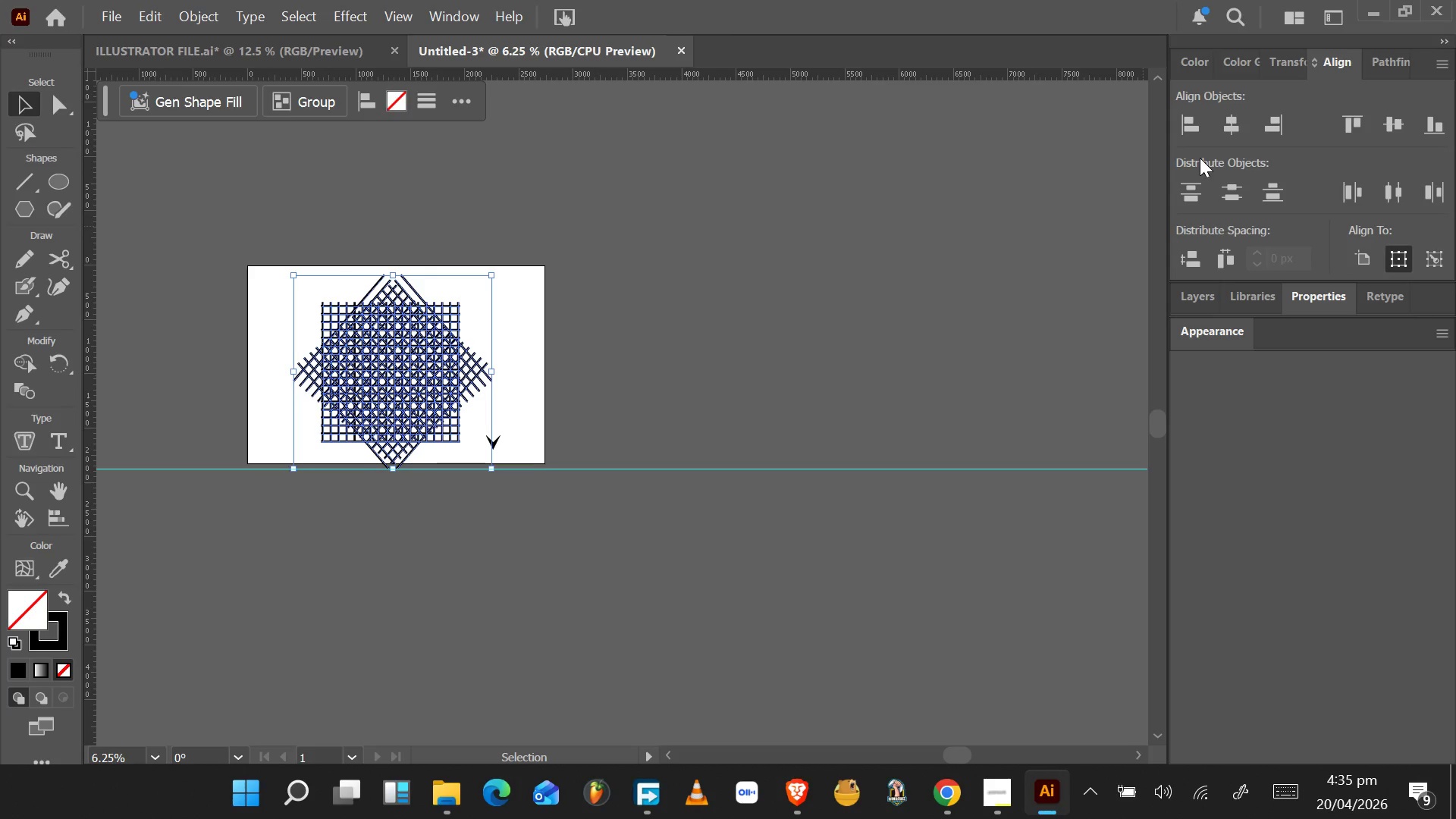 
left_click([1228, 120])
 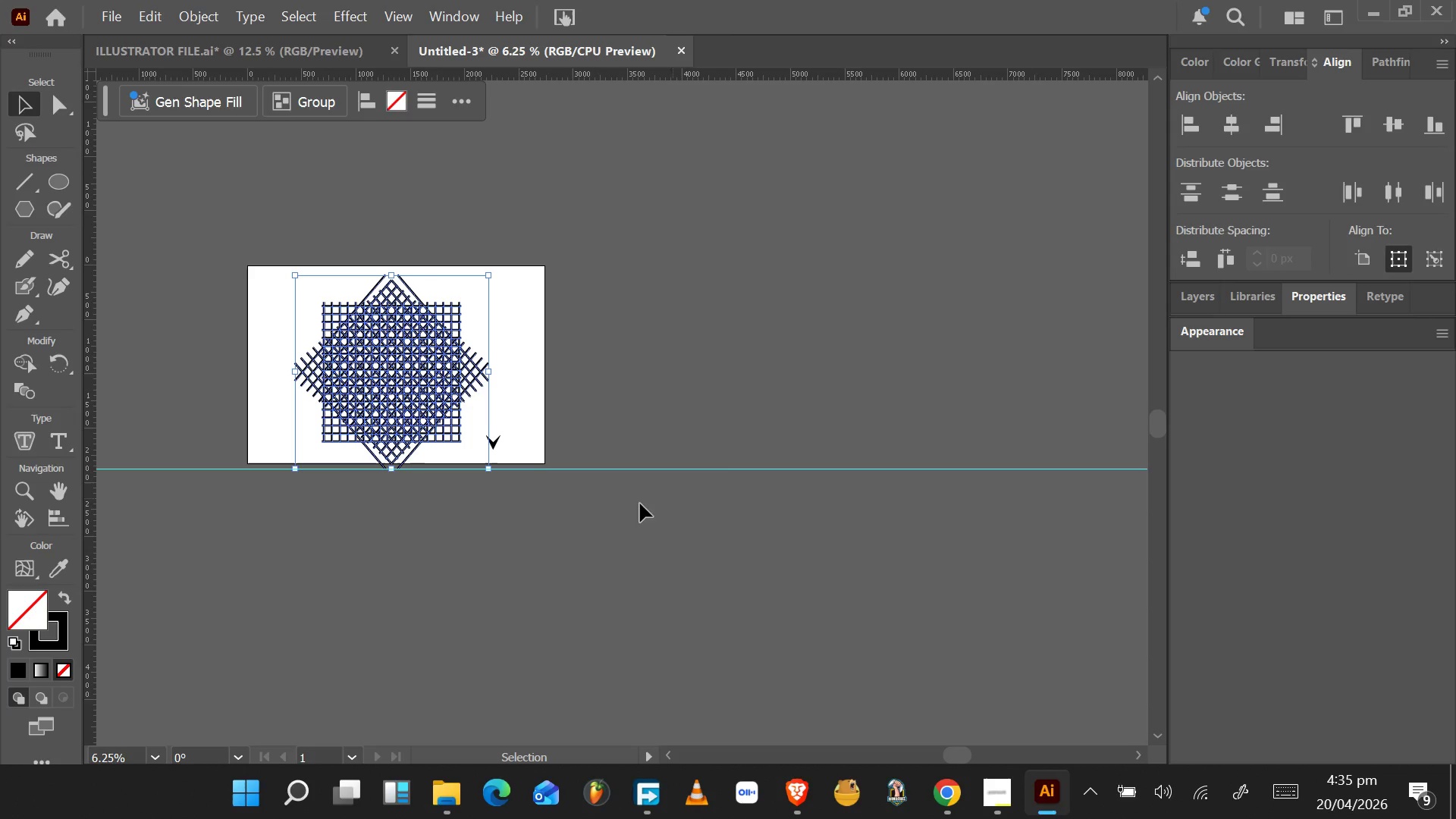 
left_click([498, 569])
 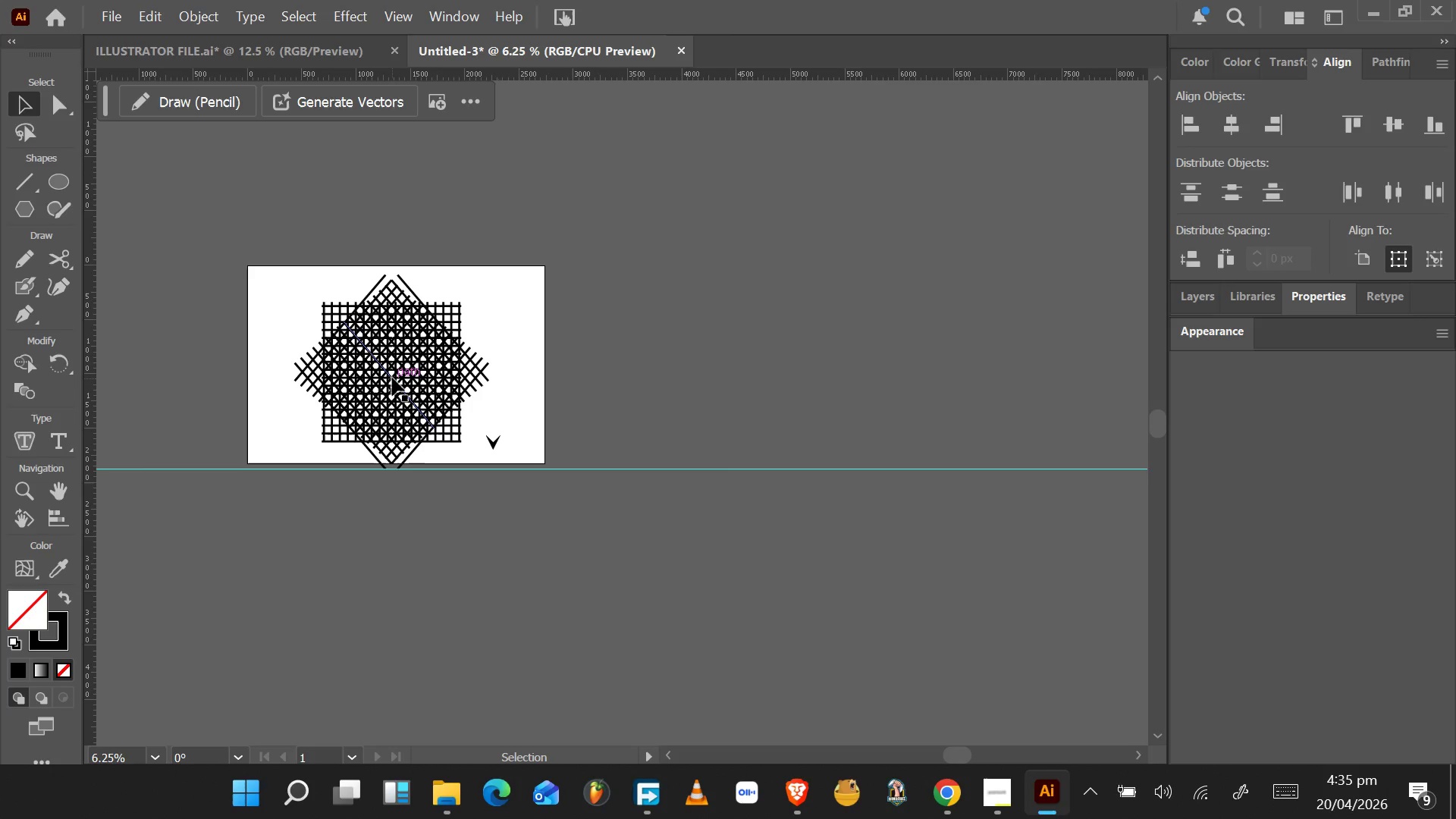 
hold_key(key=AltLeft, duration=1.55)
 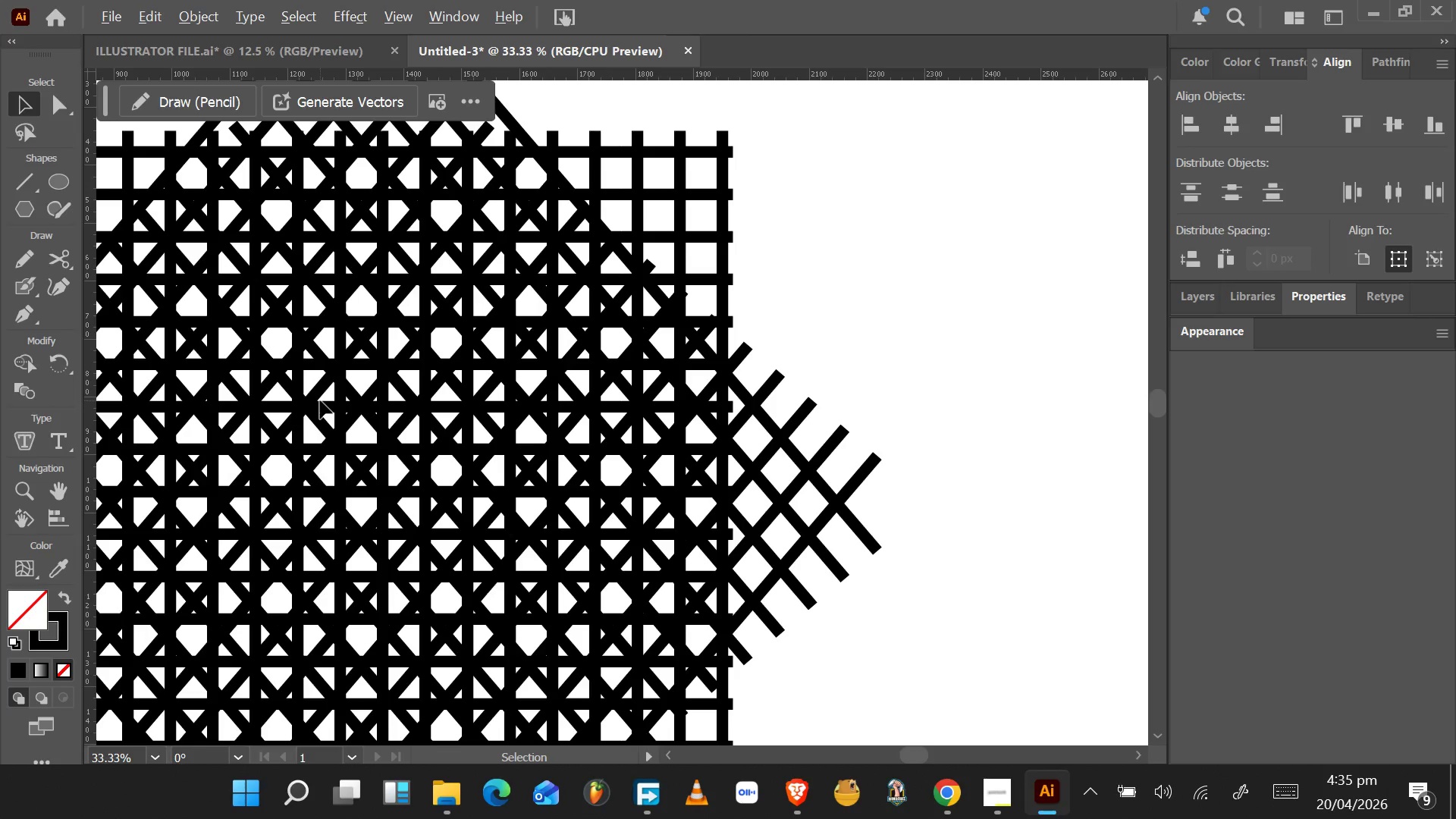 
hold_key(key=AltLeft, duration=1.53)
 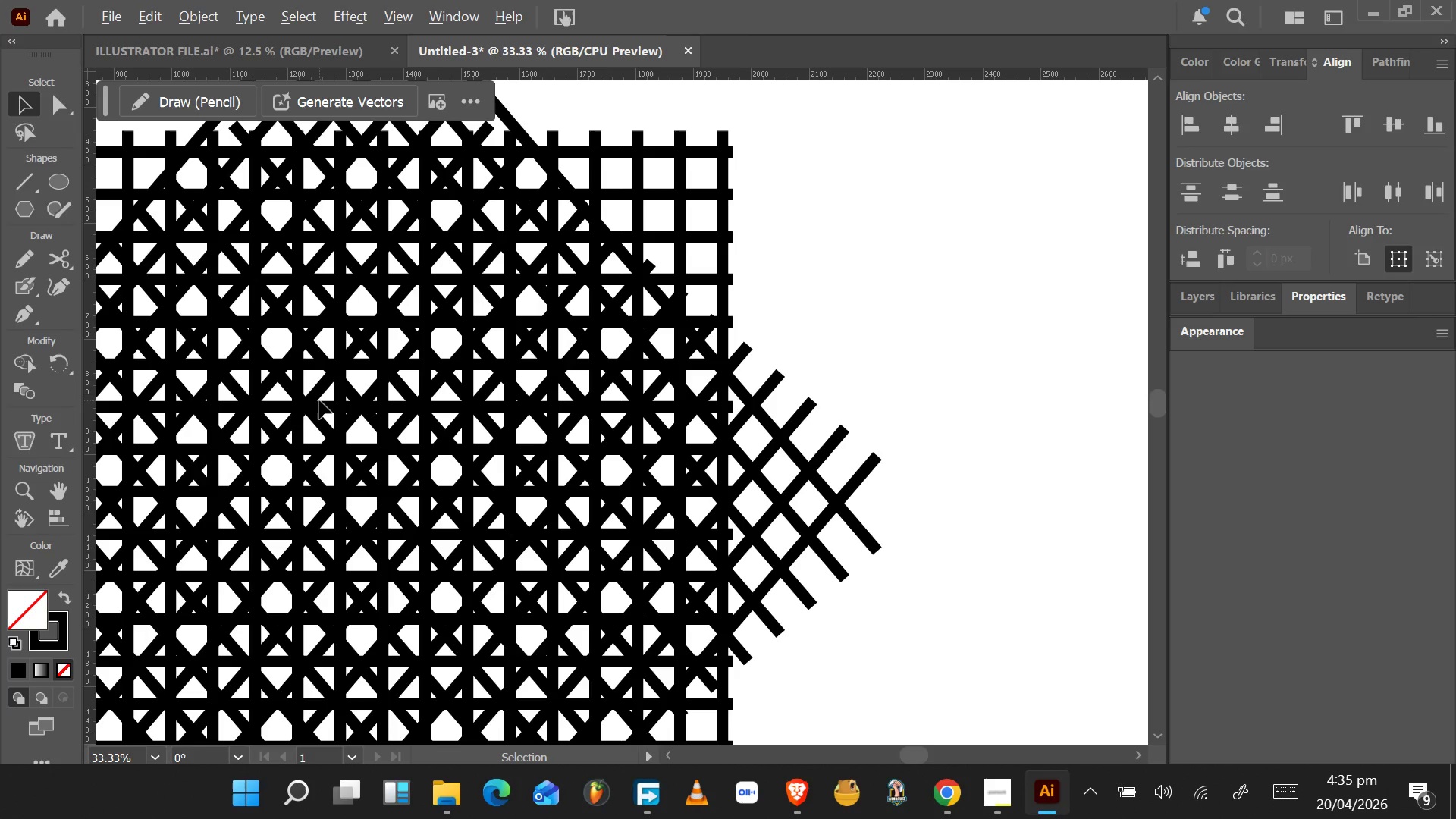 
hold_key(key=AltLeft, duration=0.86)
 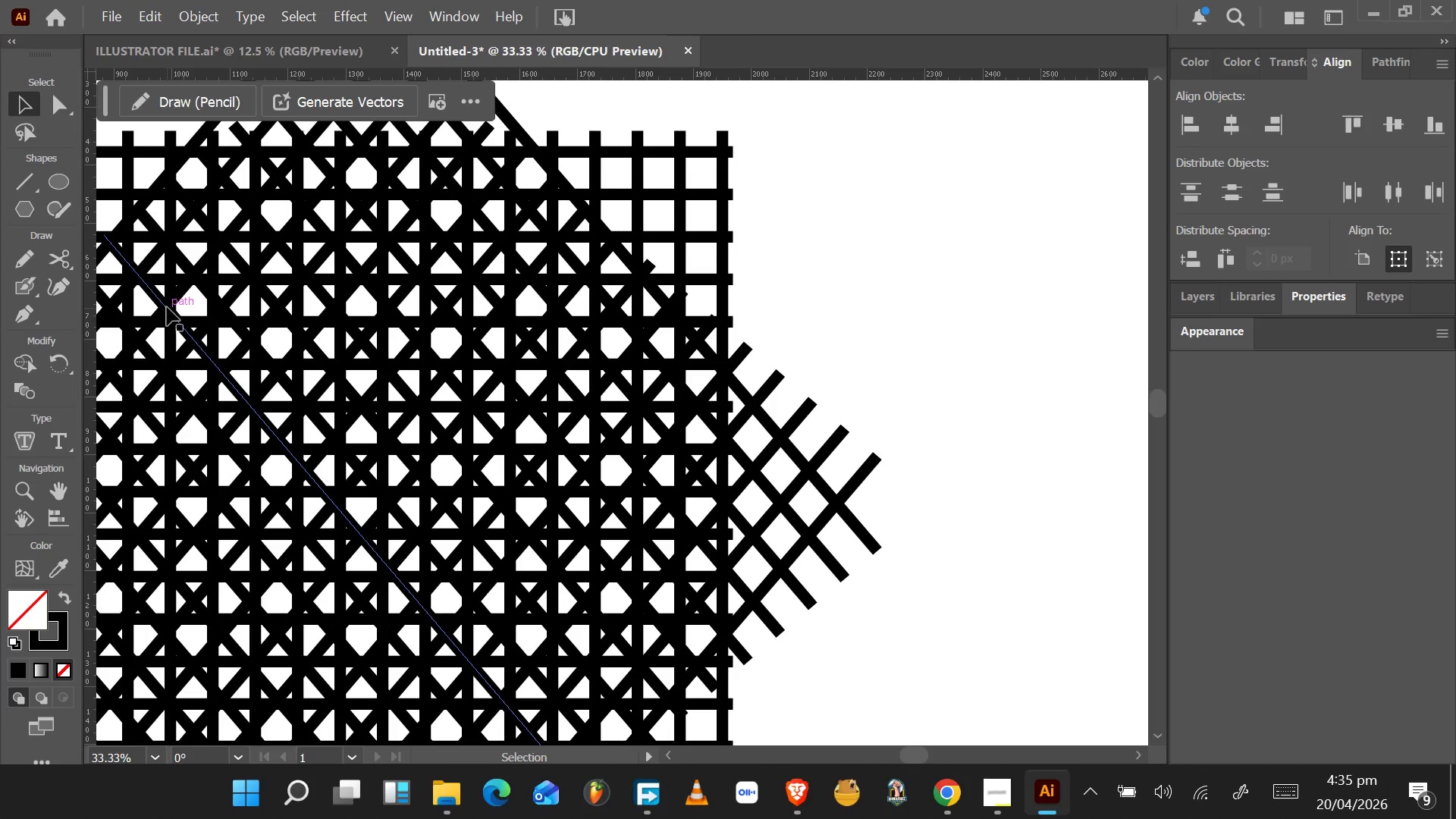 
scroll: coordinate [322, 401], scroll_direction: up, amount: 5.0
 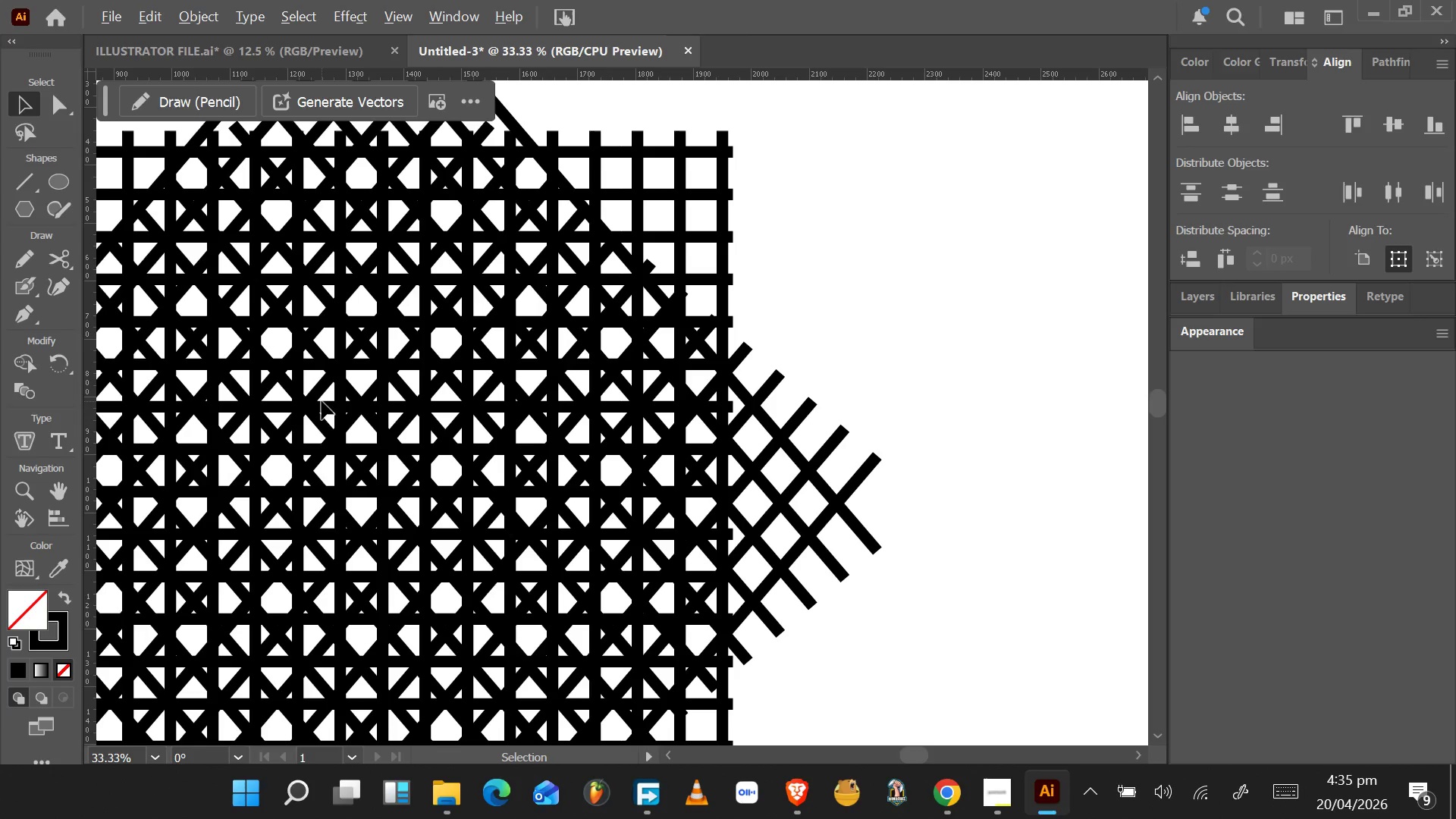 
wait(42.17)
 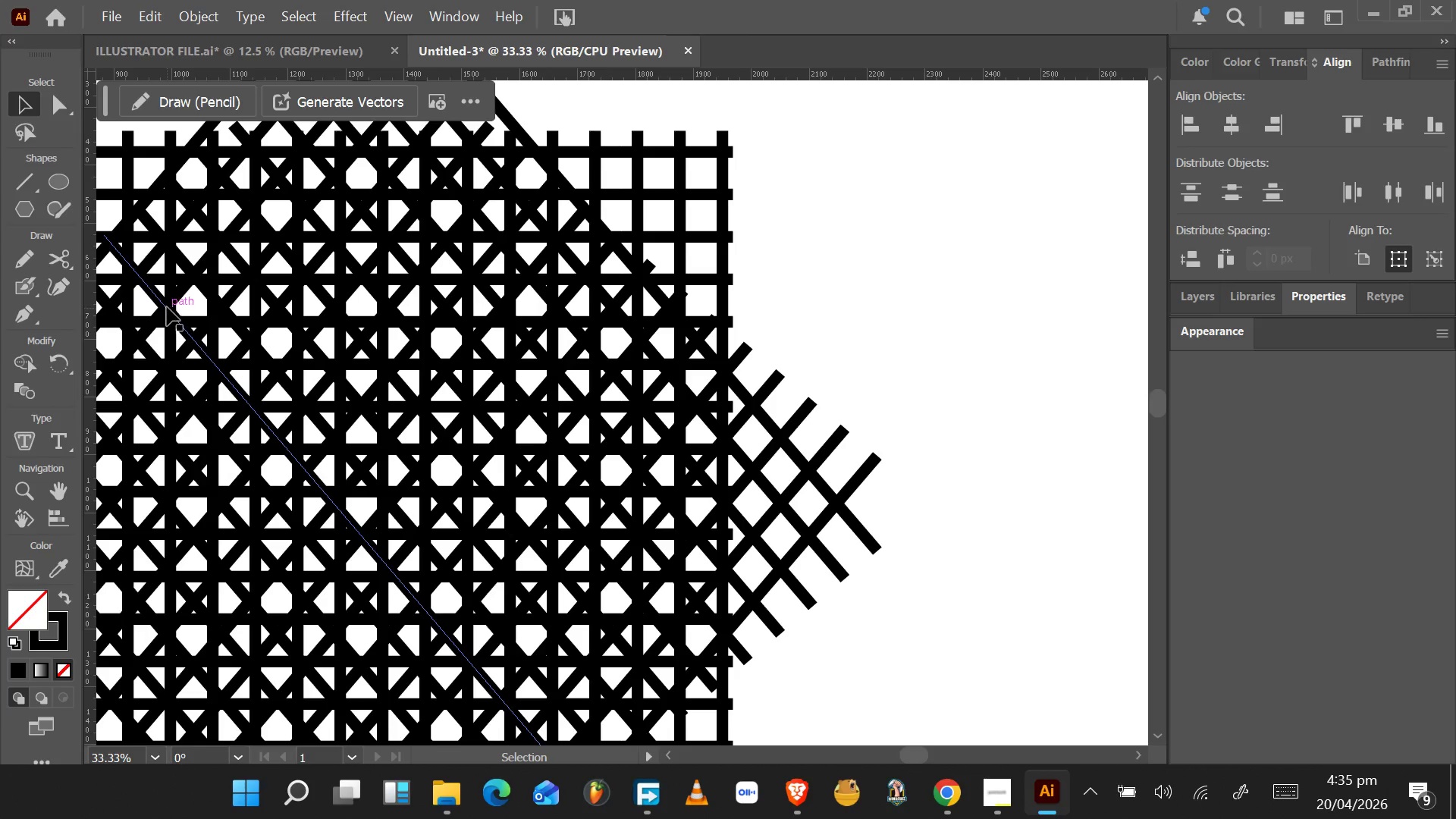 
left_click([30, 317])
 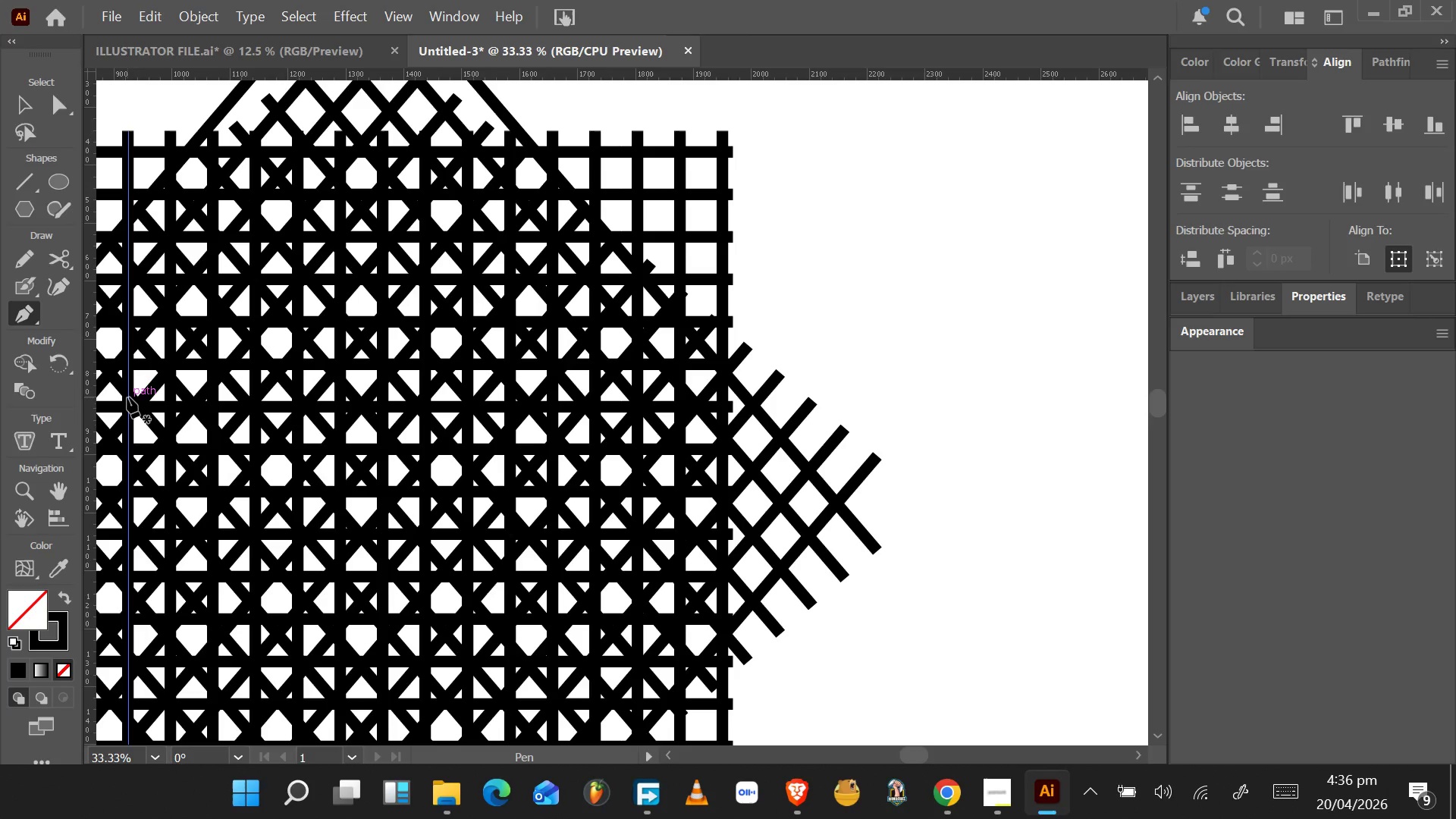 
wait(27.08)
 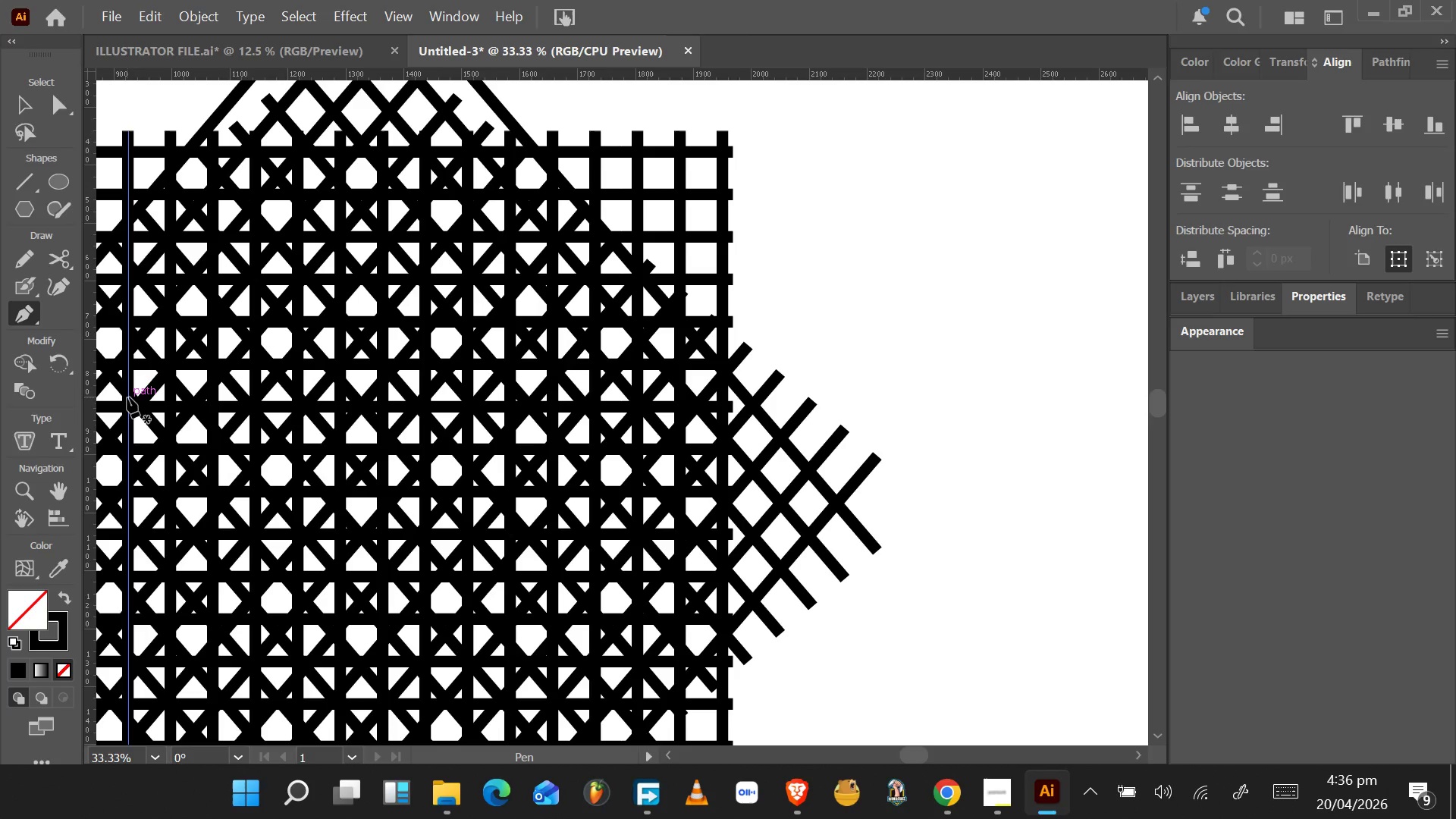 
scroll: coordinate [486, 332], scroll_direction: up, amount: 8.0
 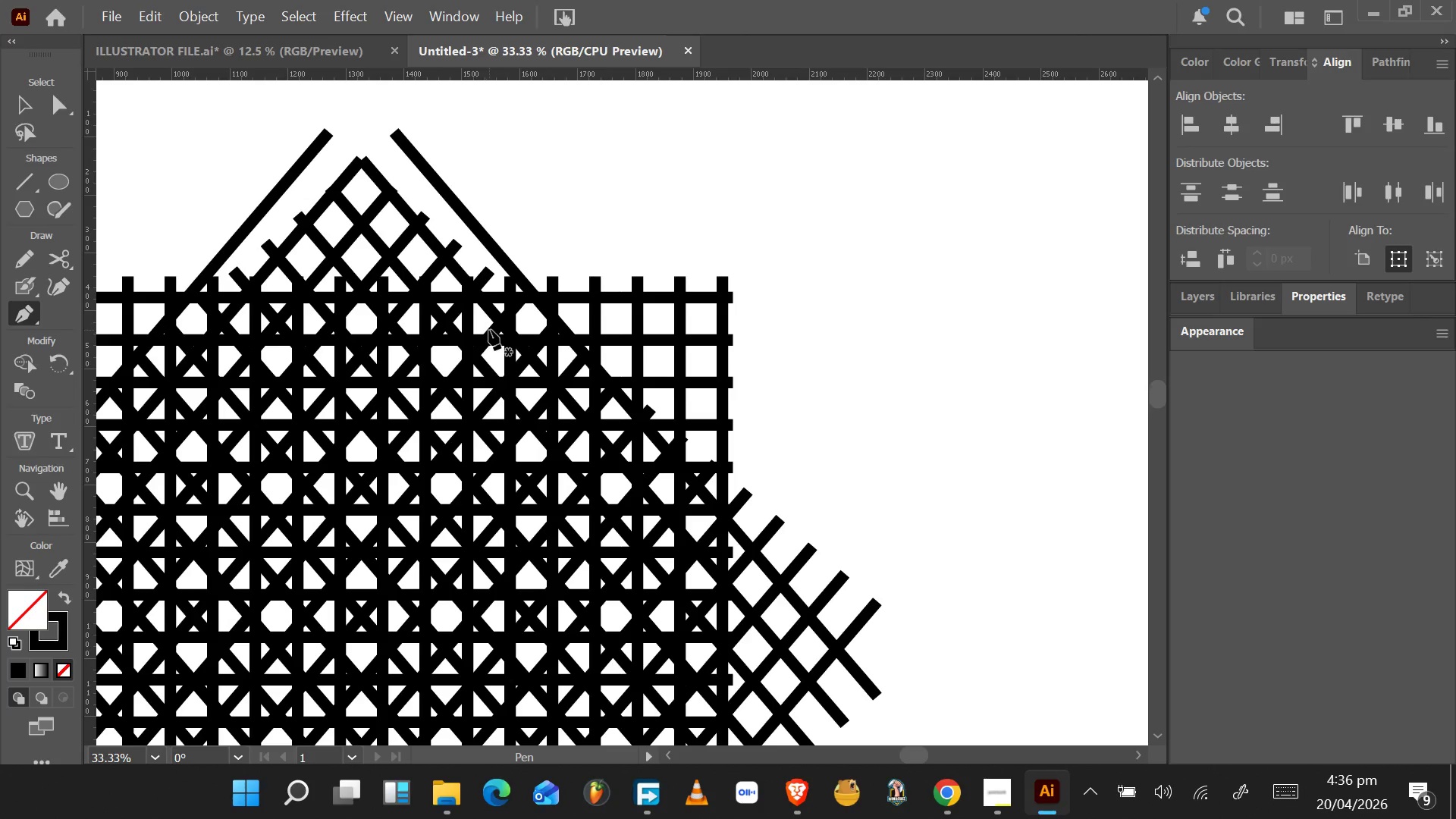 
left_click([32, 108])
 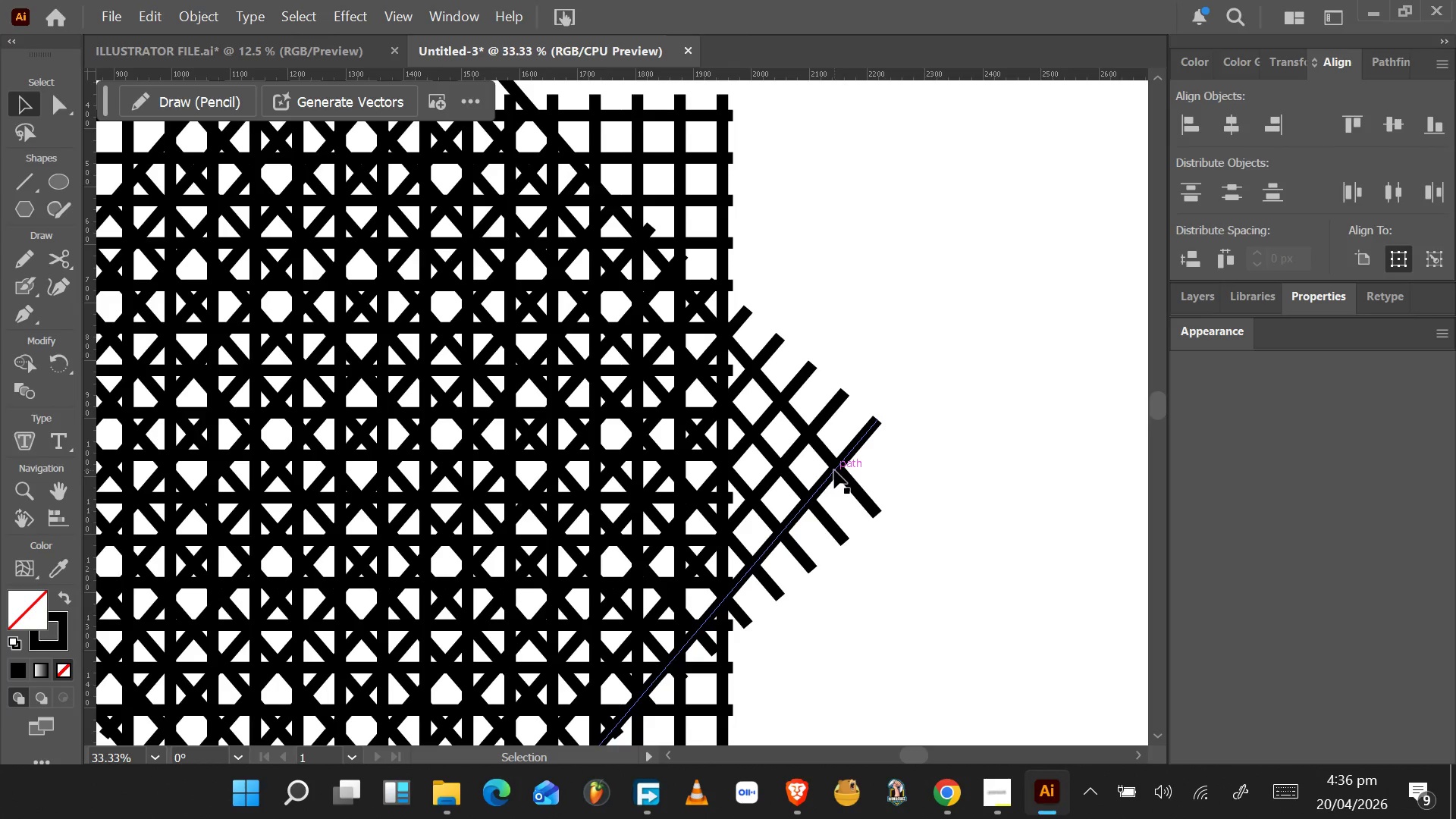 
scroll: coordinate [486, 321], scroll_direction: up, amount: 2.0
 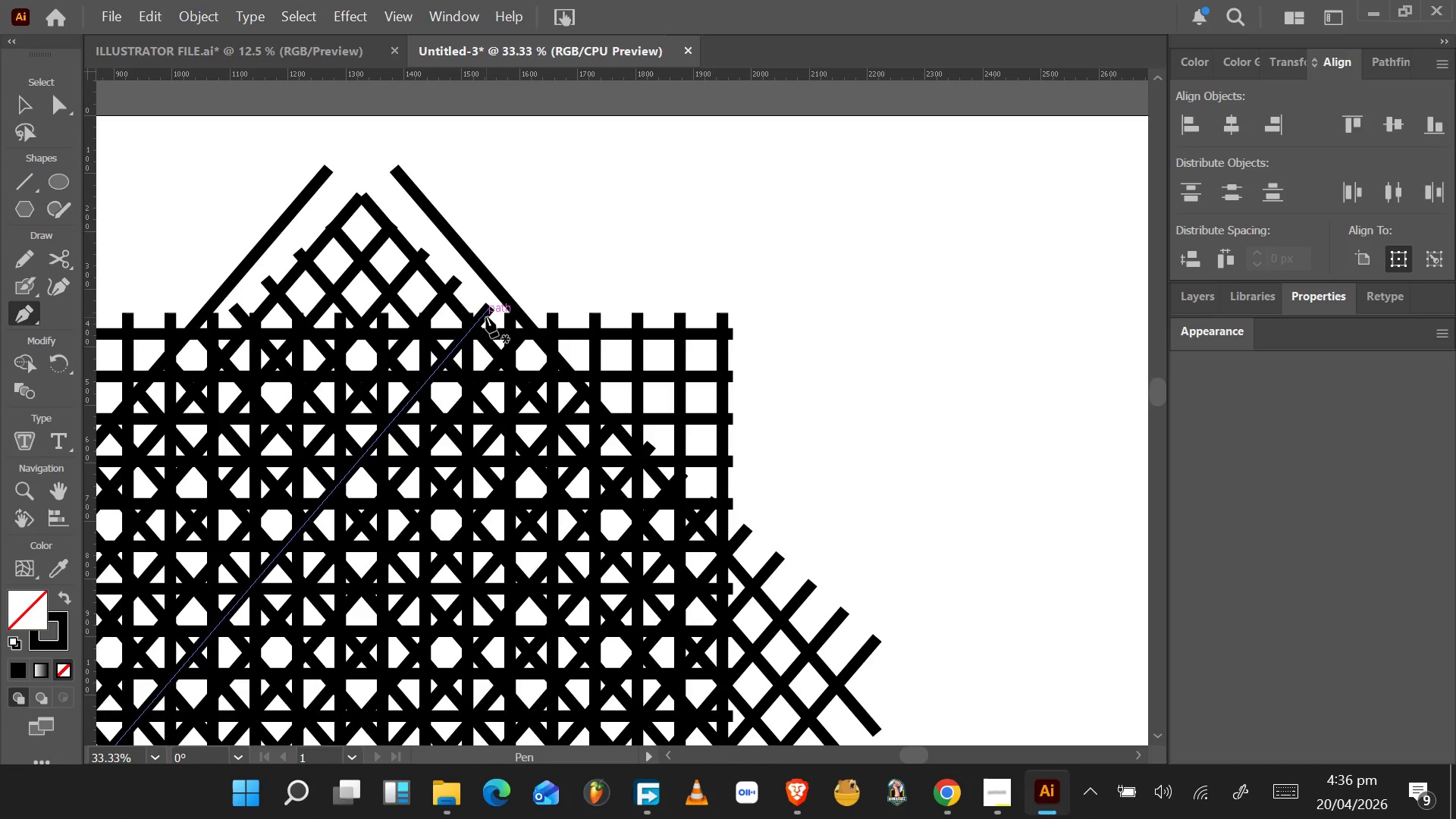 
left_click([837, 470])
 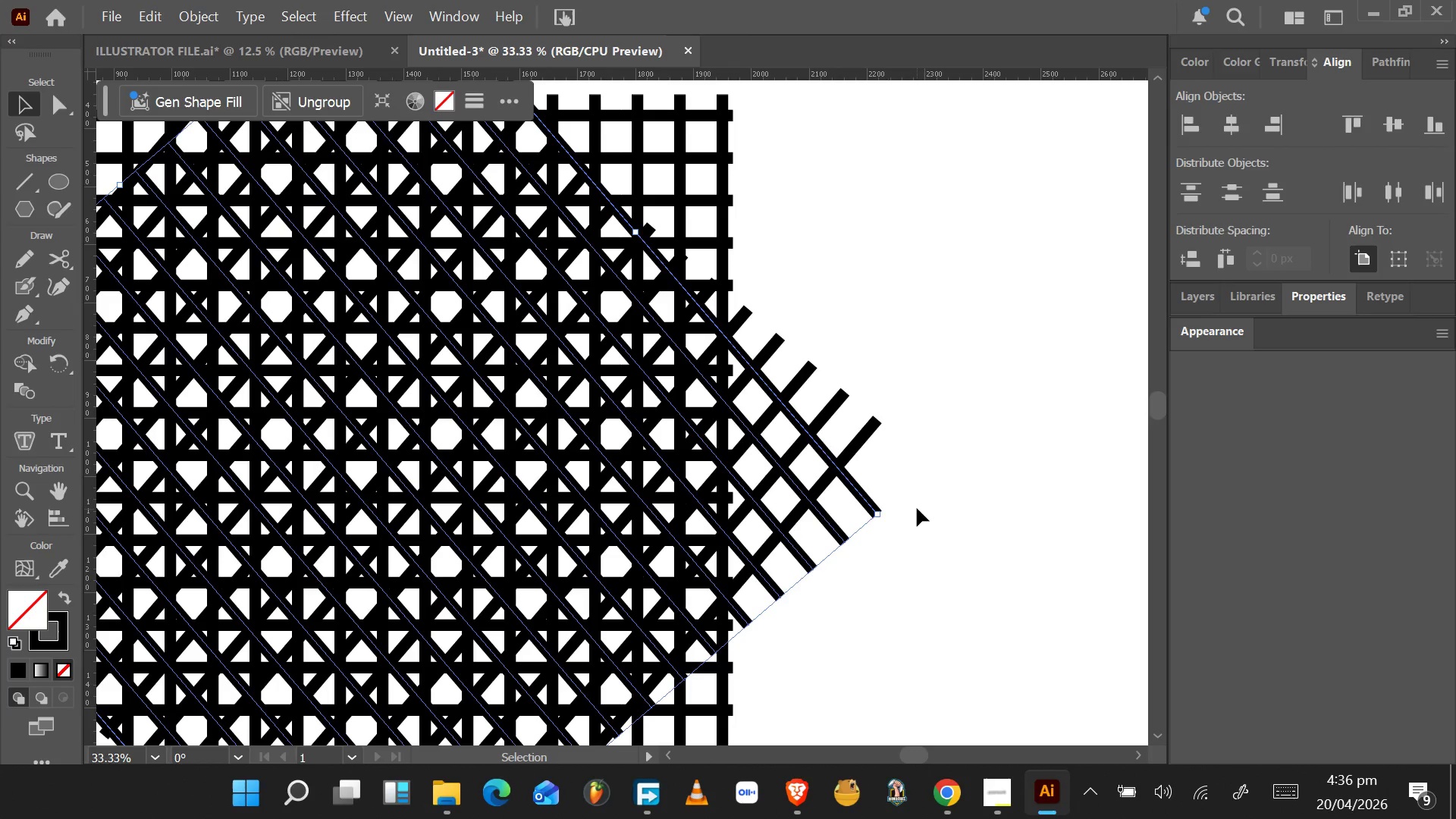 
scroll: coordinate [915, 504], scroll_direction: down, amount: 23.0
 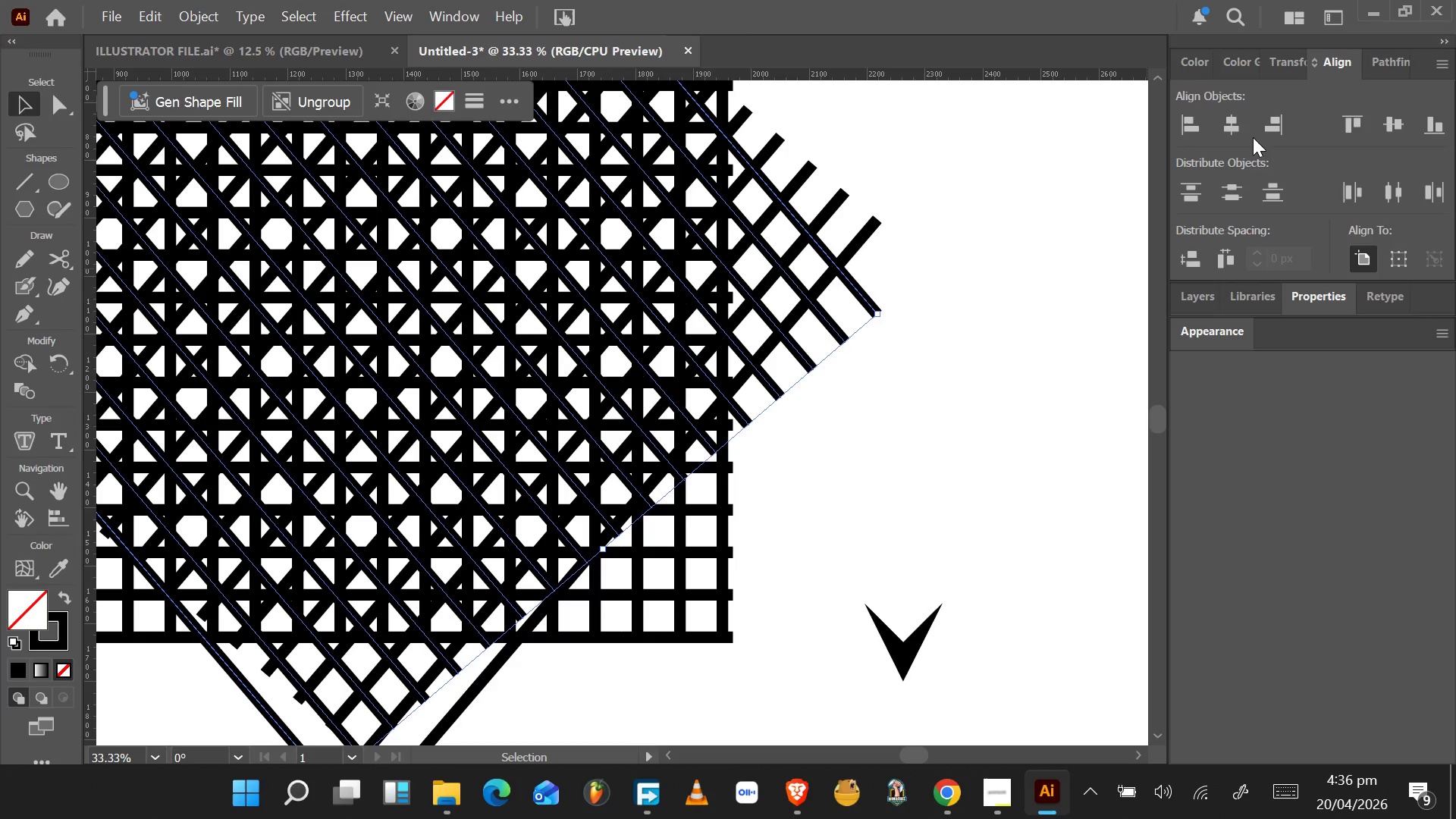 
left_click([1317, 293])
 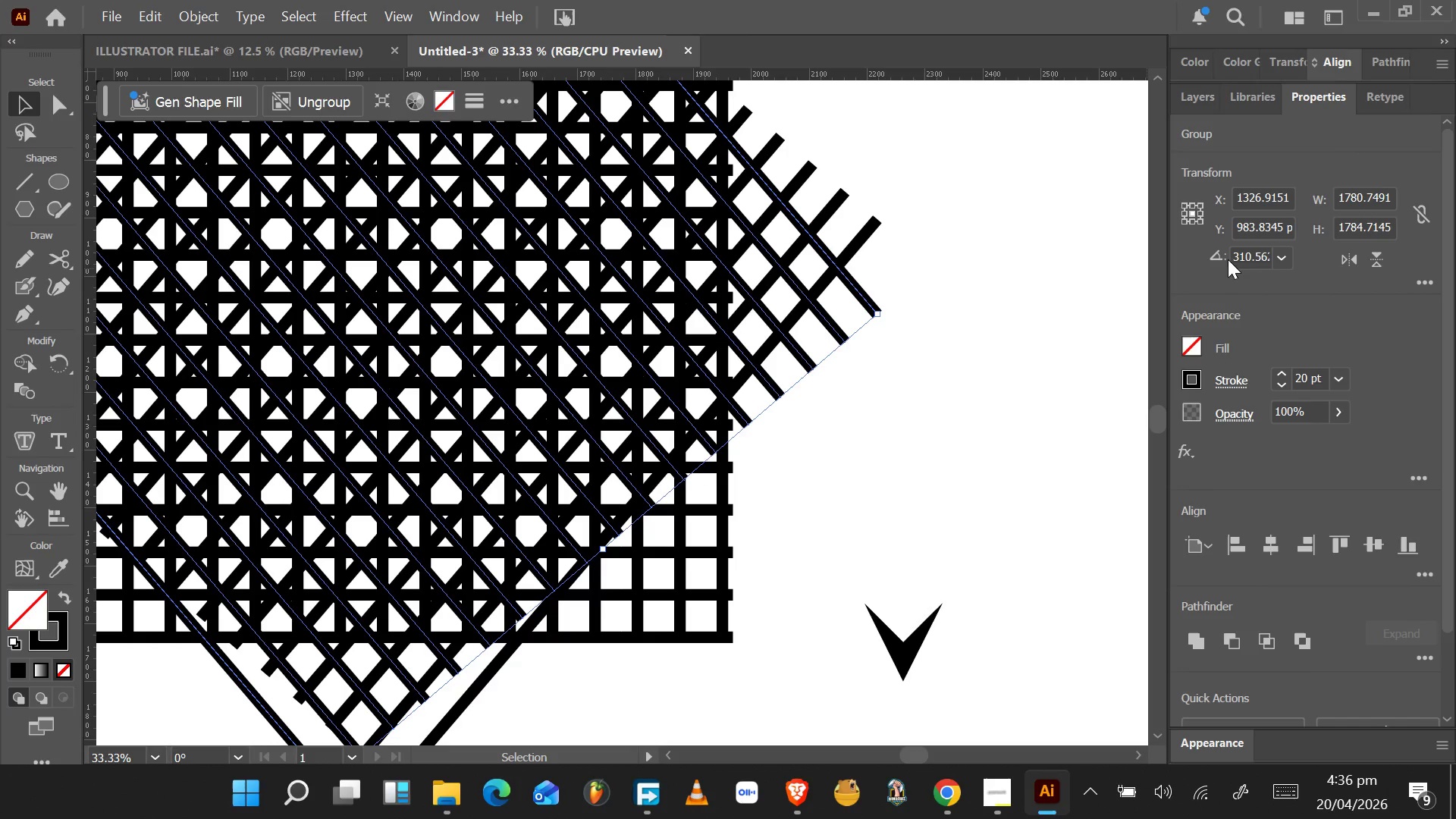 
left_click([1272, 259])
 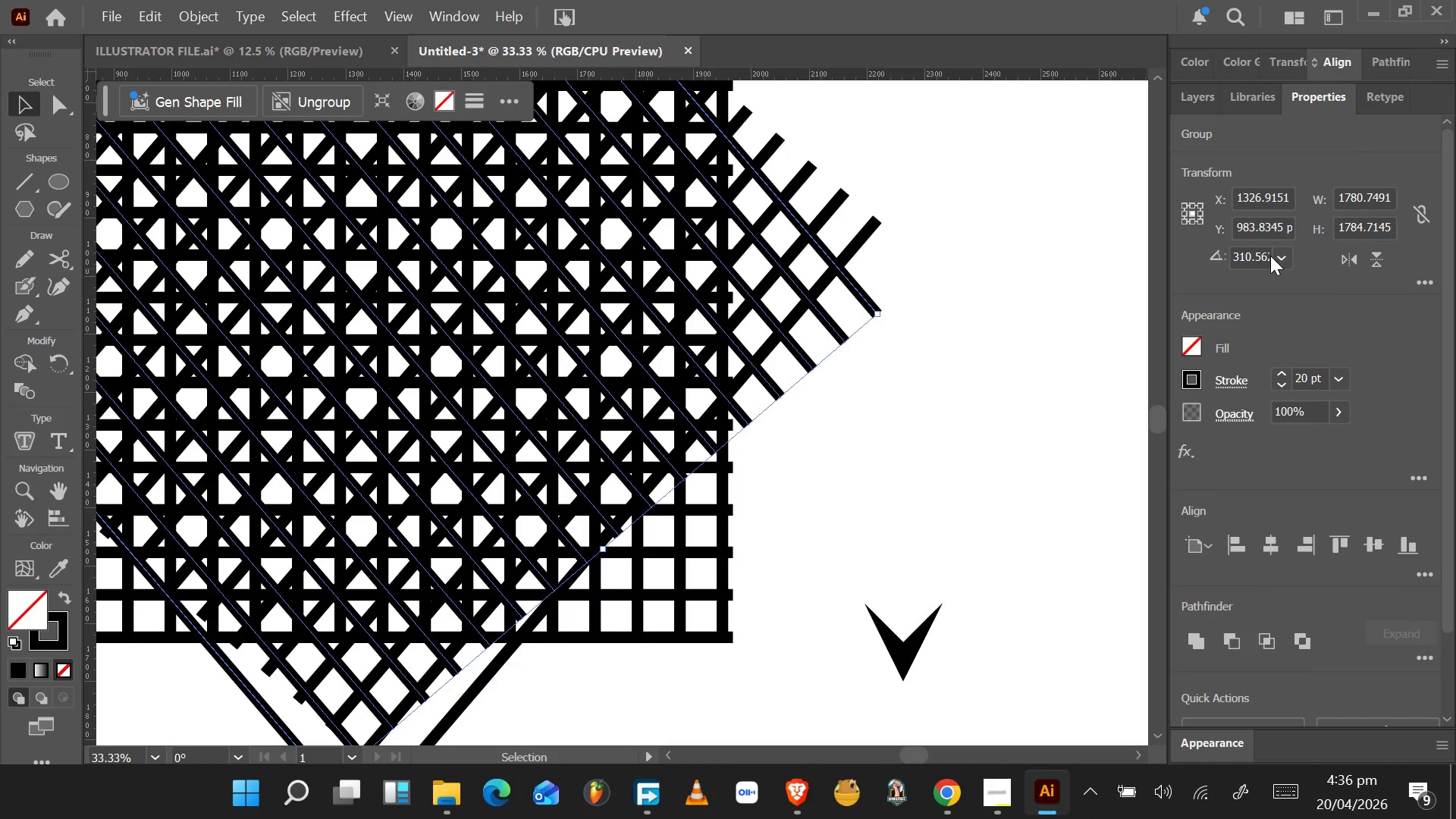 
left_click([1275, 255])
 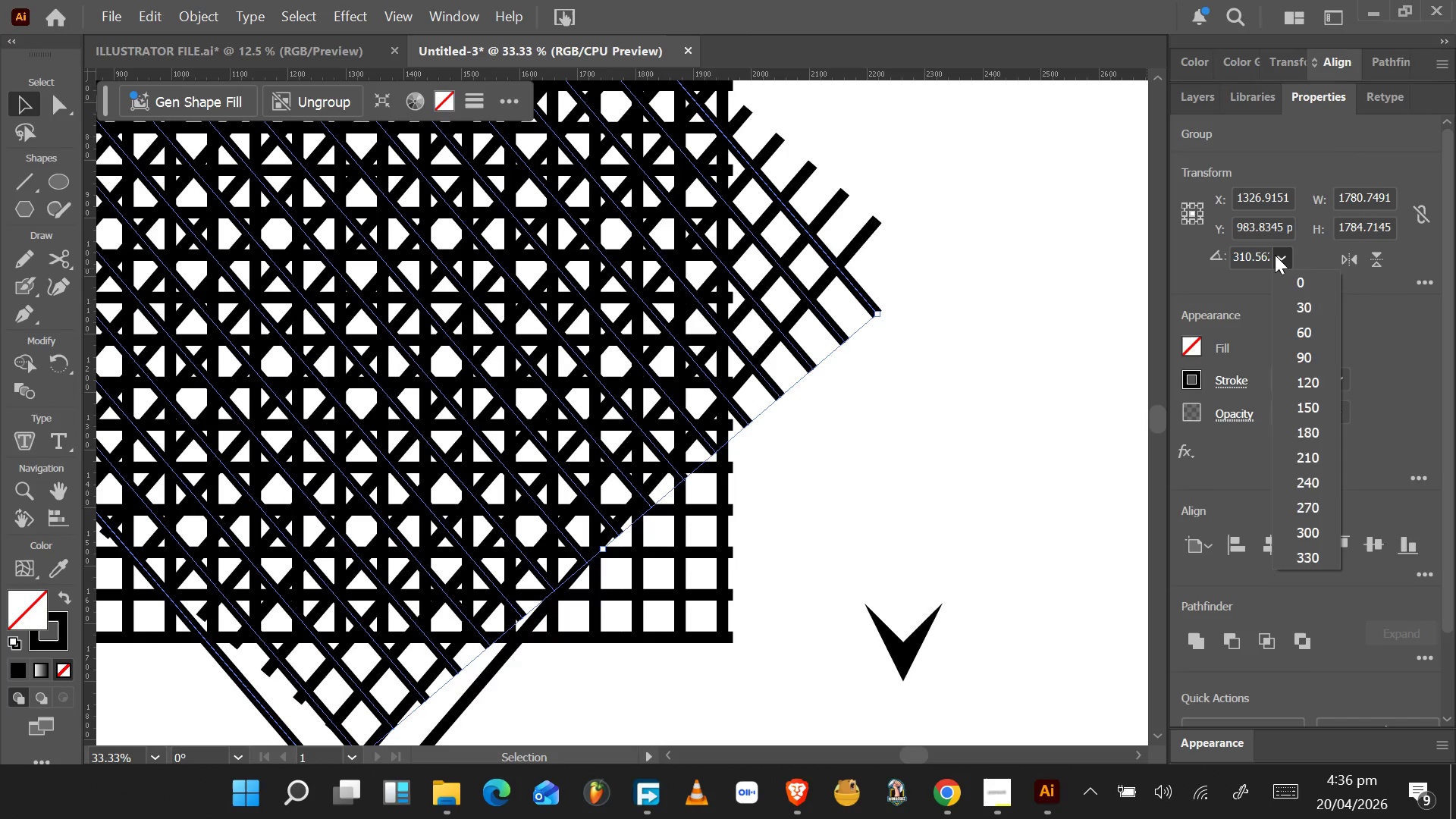 
left_click([1275, 255])
 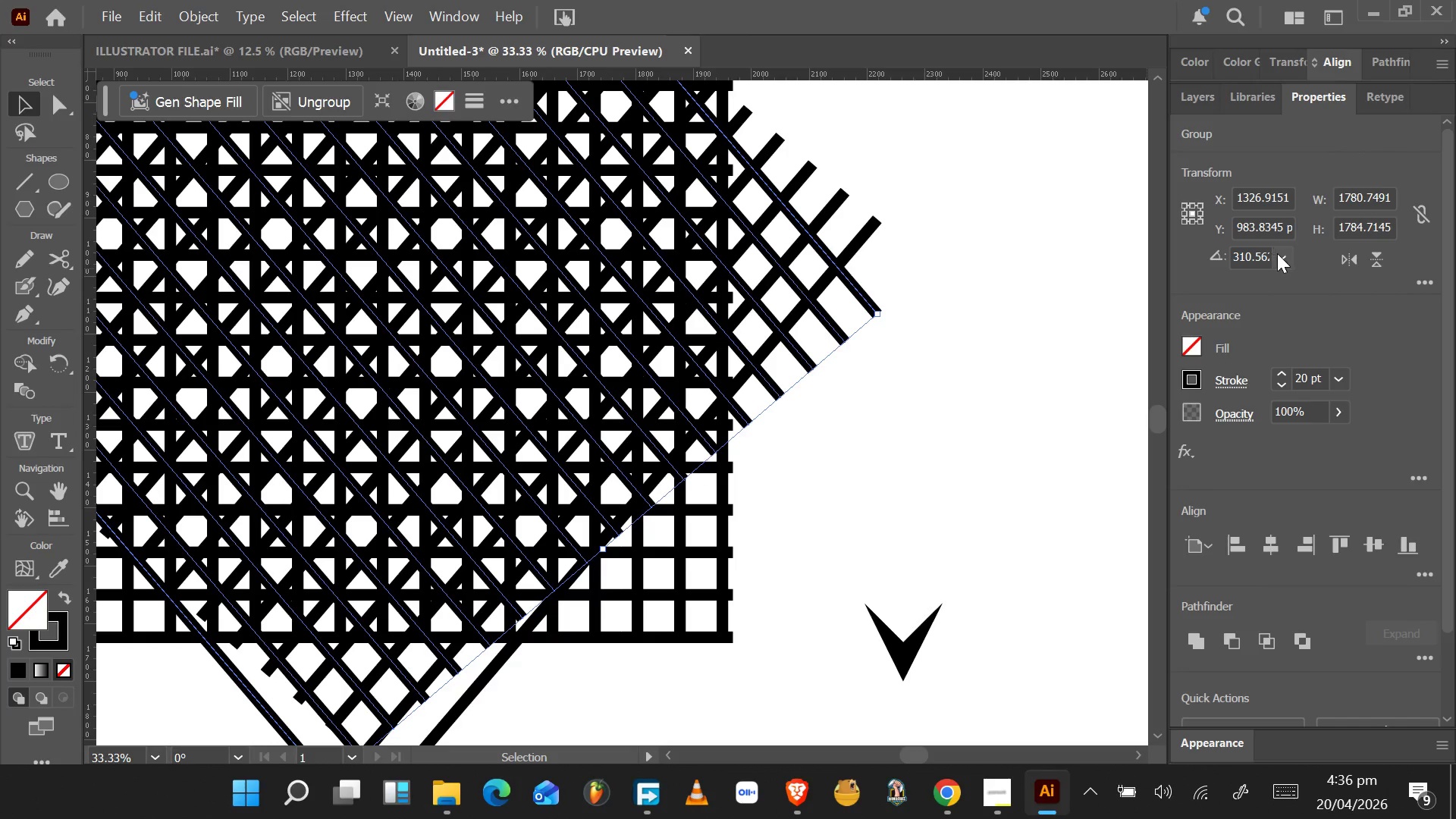 
left_click([1278, 254])
 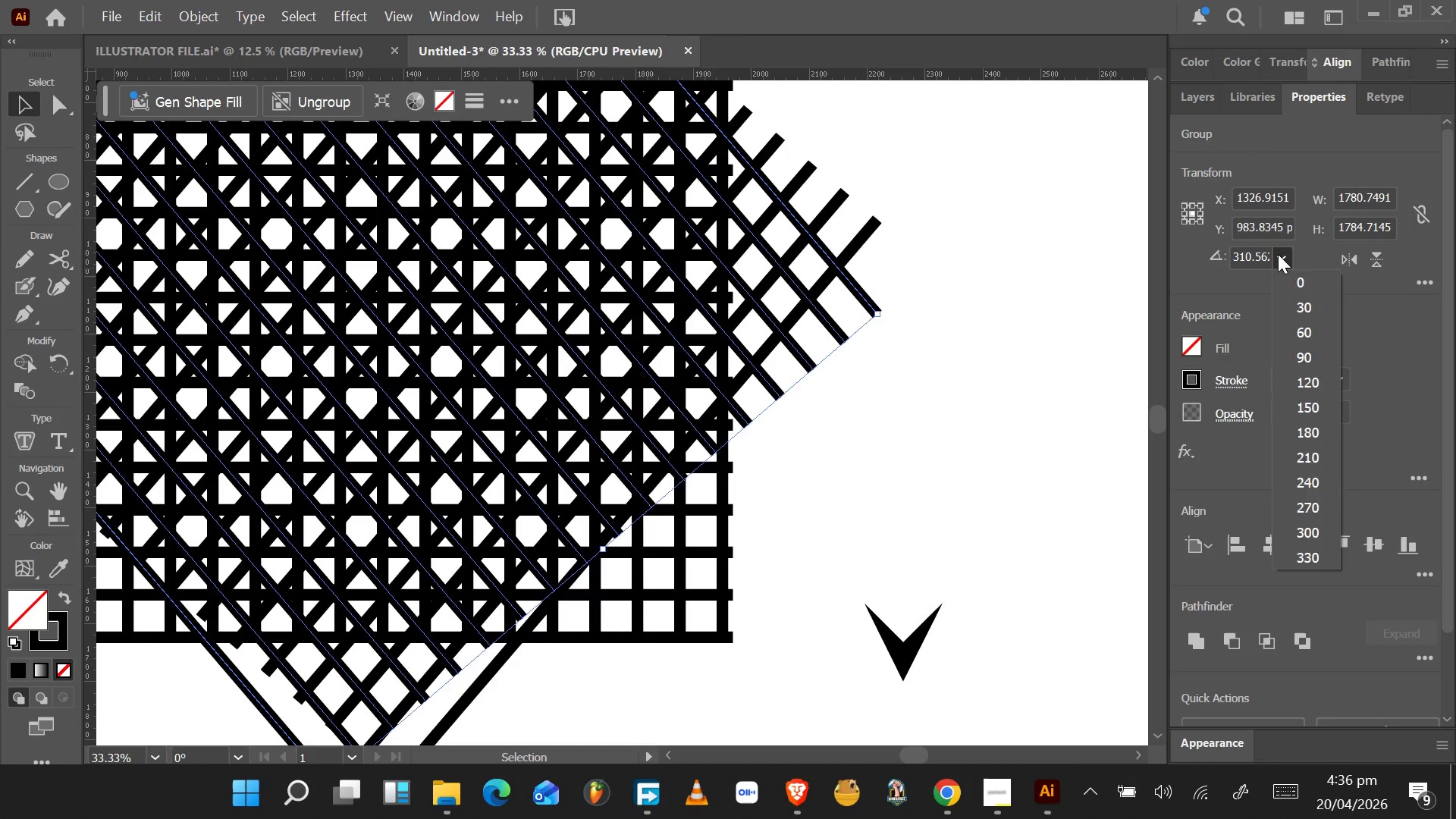 
left_click([1278, 254])
 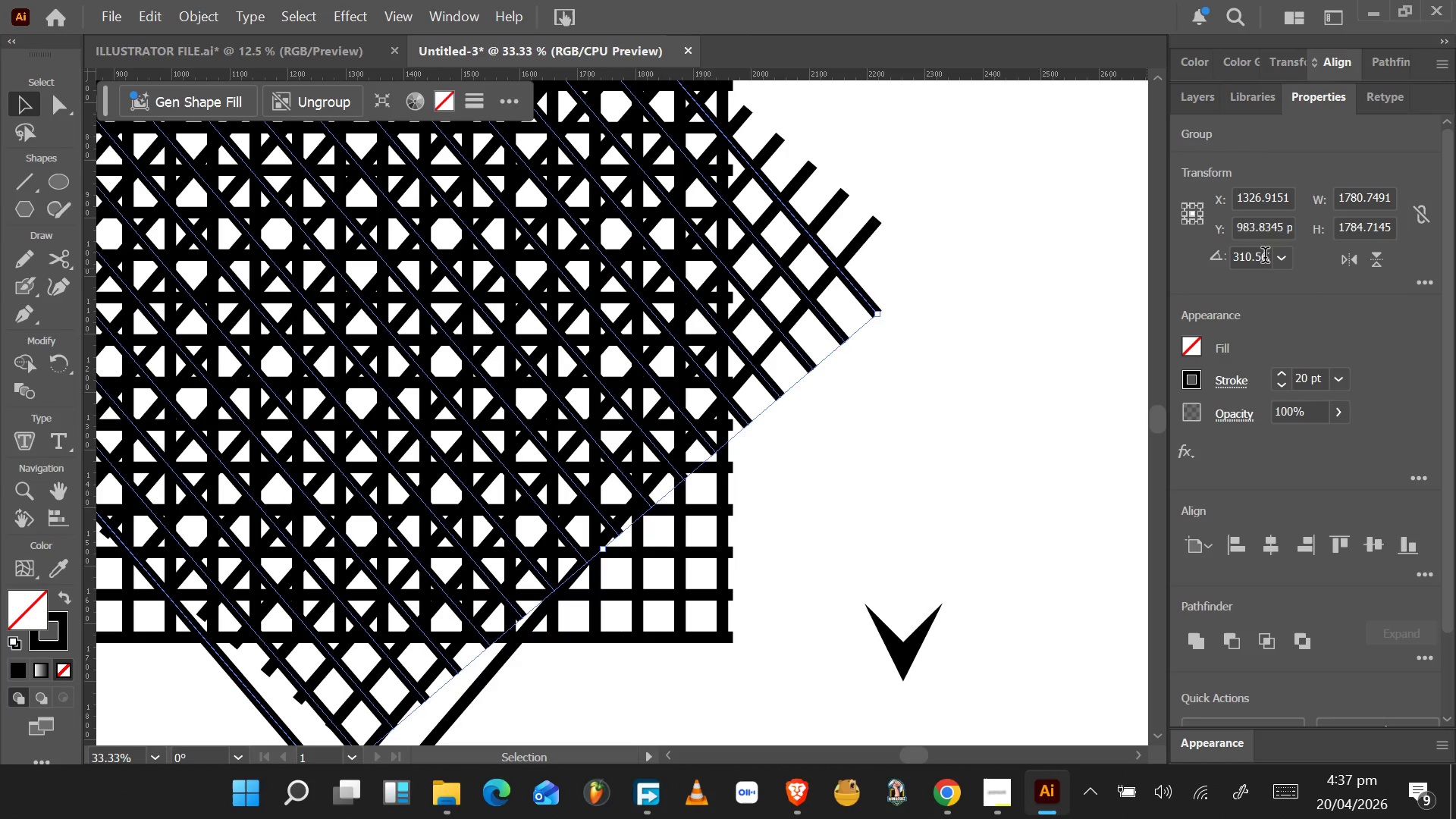 
left_click([1255, 257])
 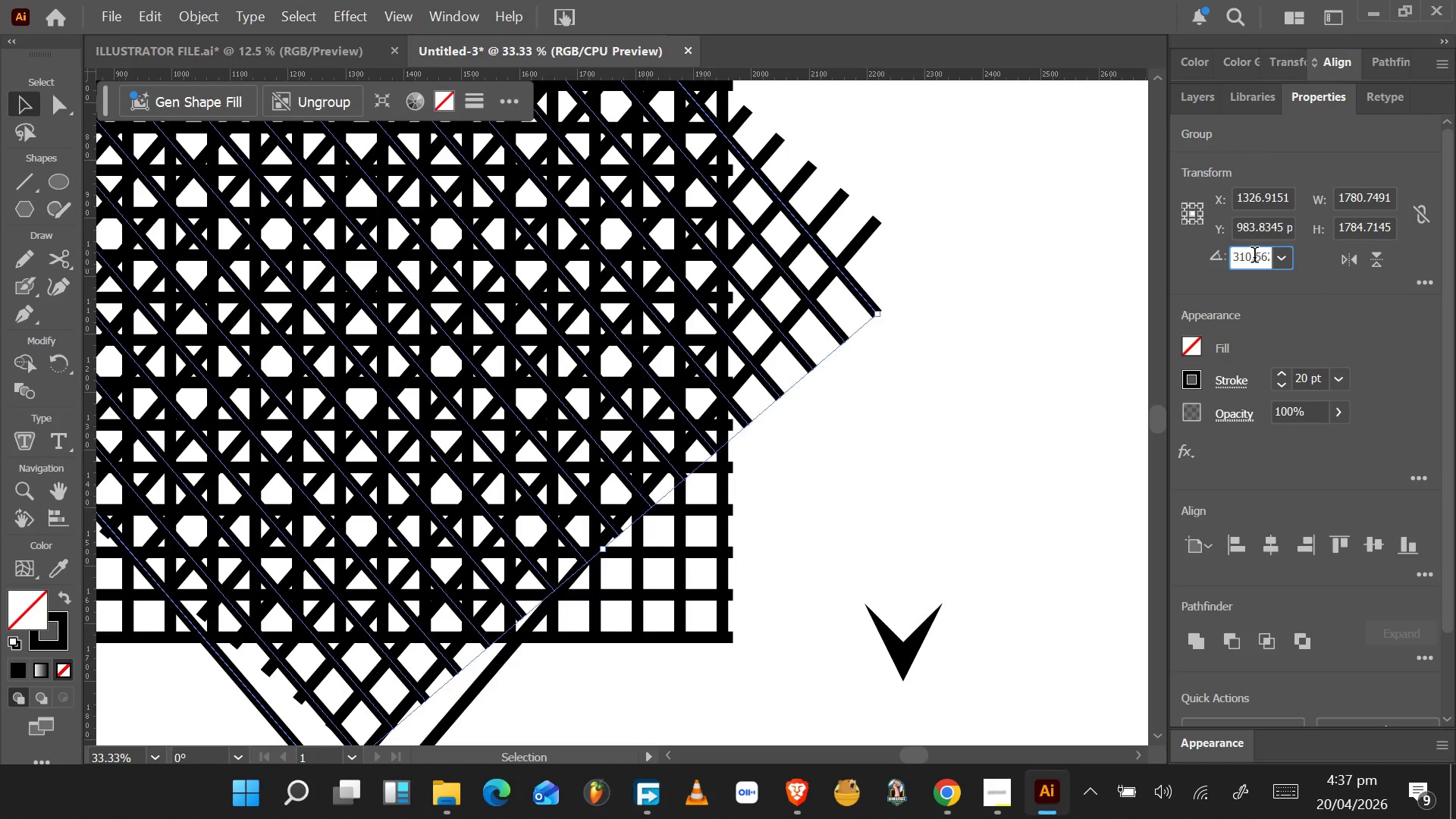 
hold_key(key=ArrowUp, duration=1.53)
 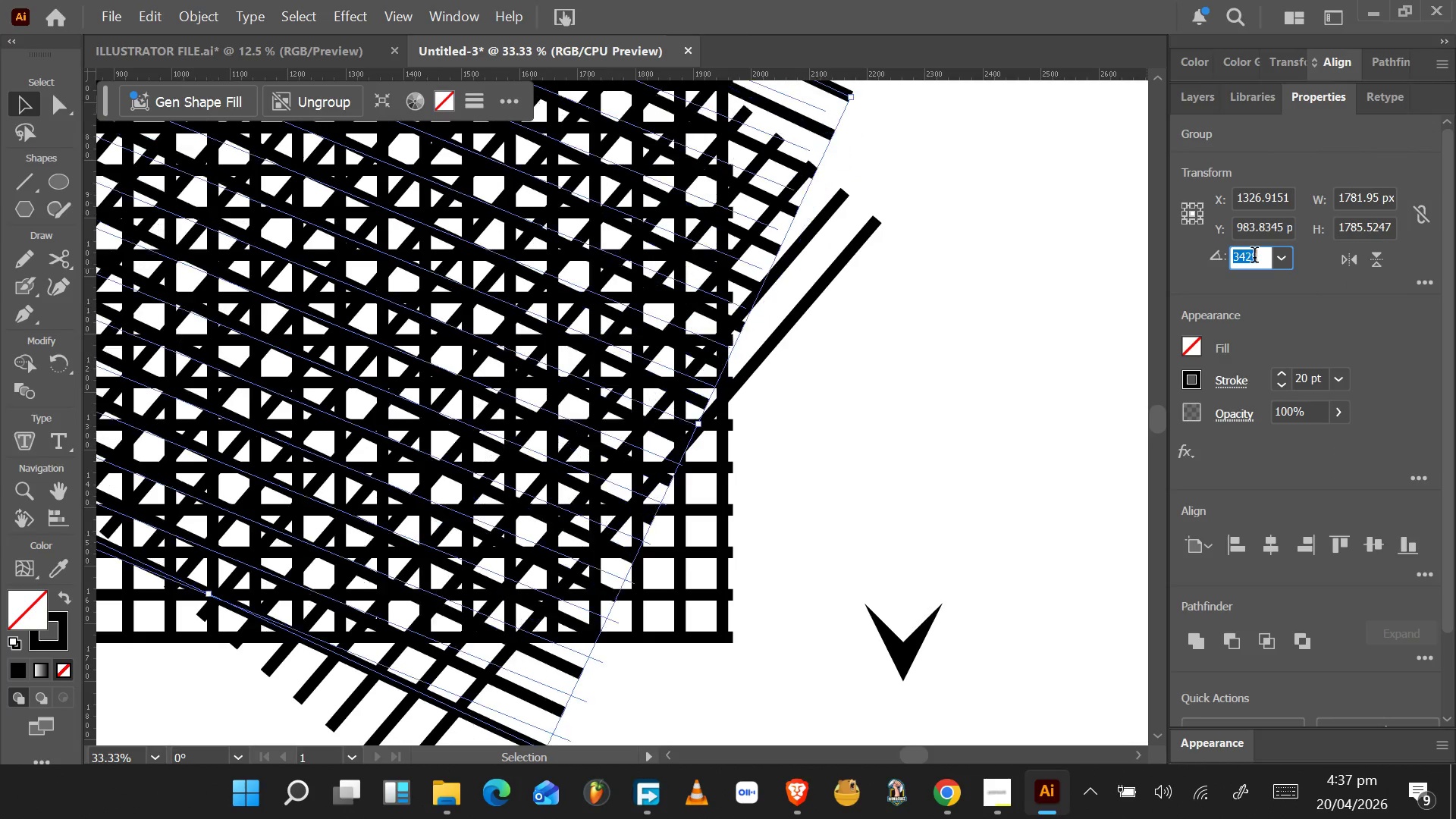 
hold_key(key=ArrowUp, duration=1.25)
 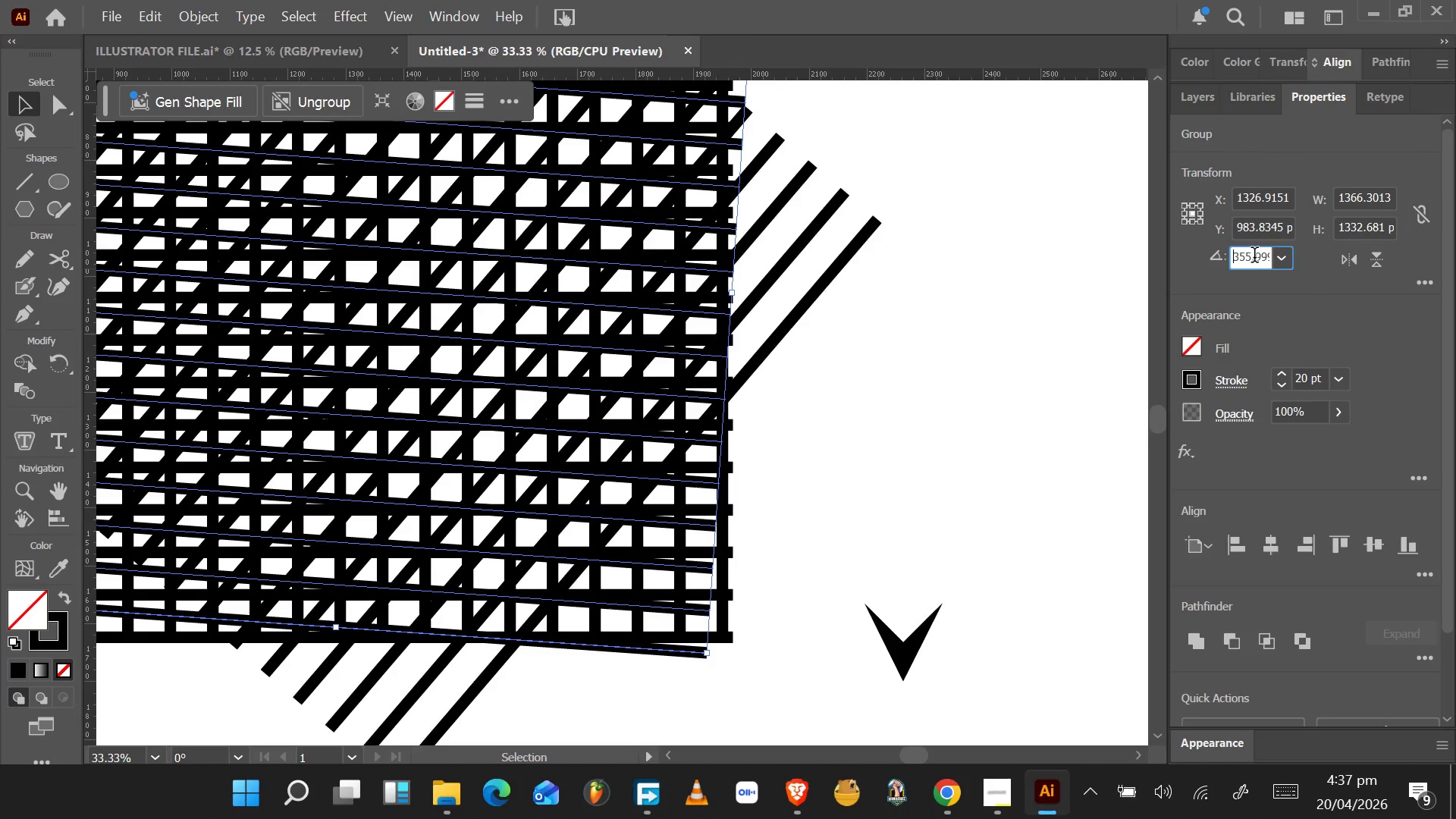 
key(ArrowUp)
 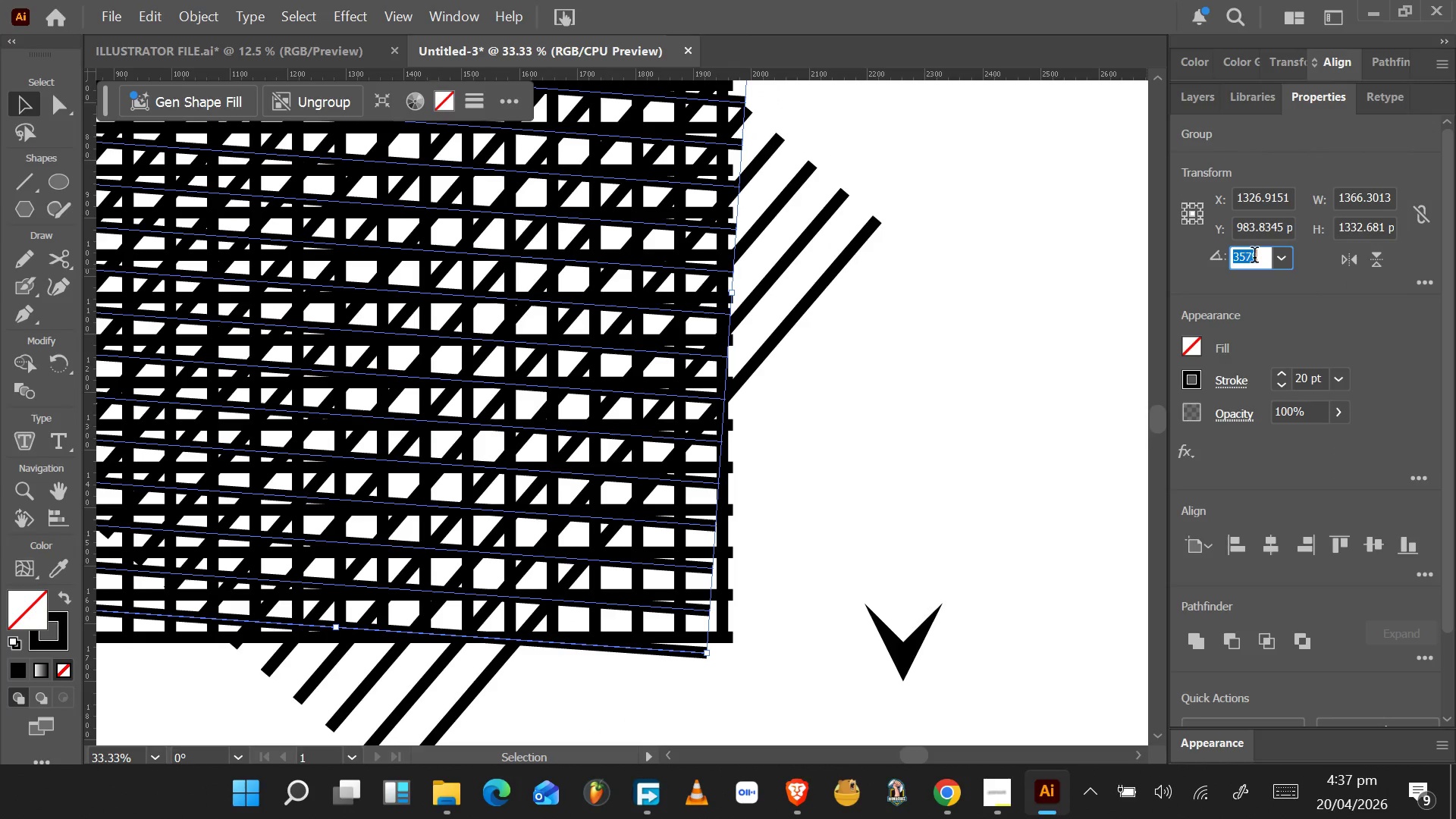 
key(ArrowUp)
 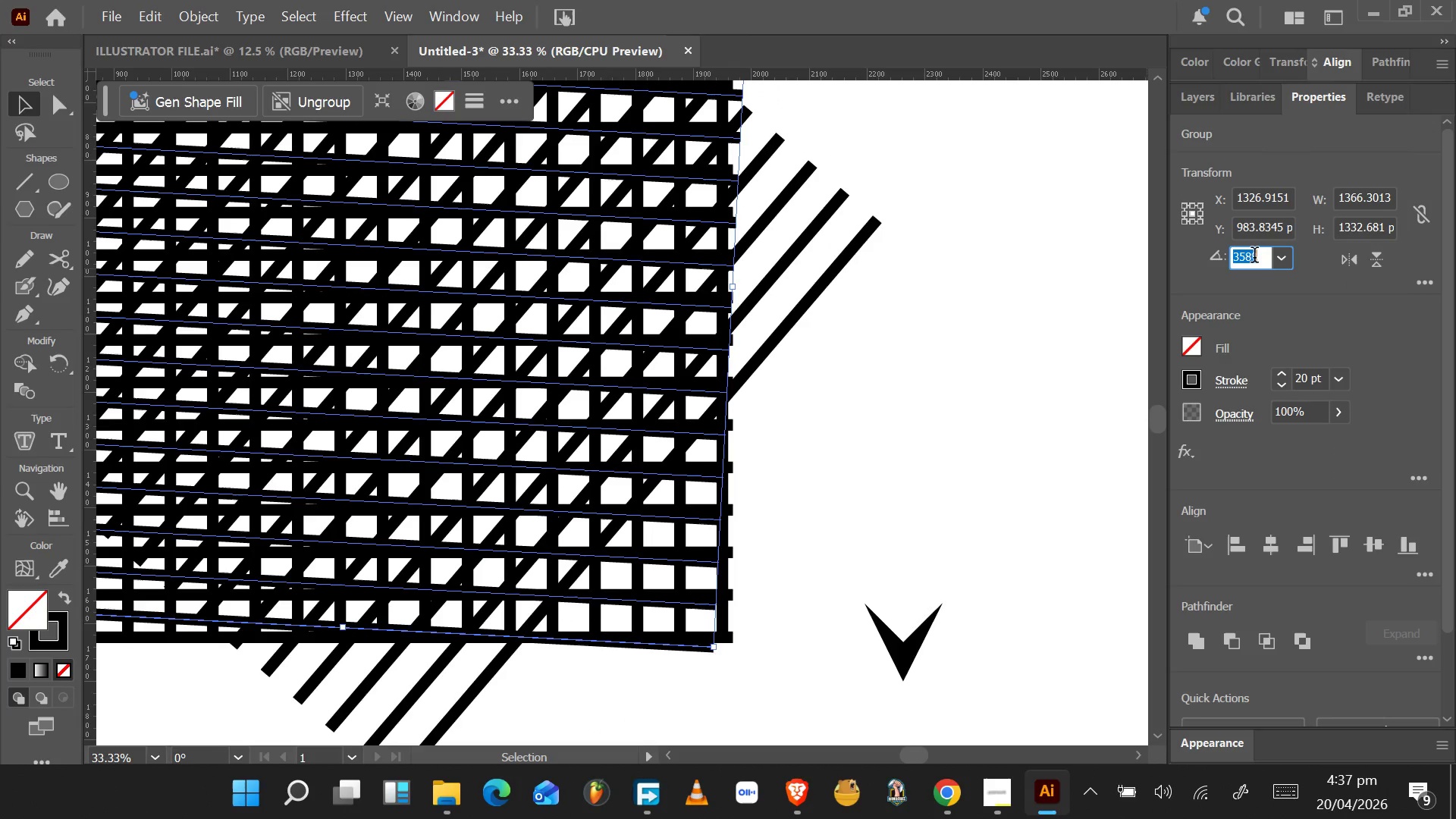 
key(ArrowUp)
 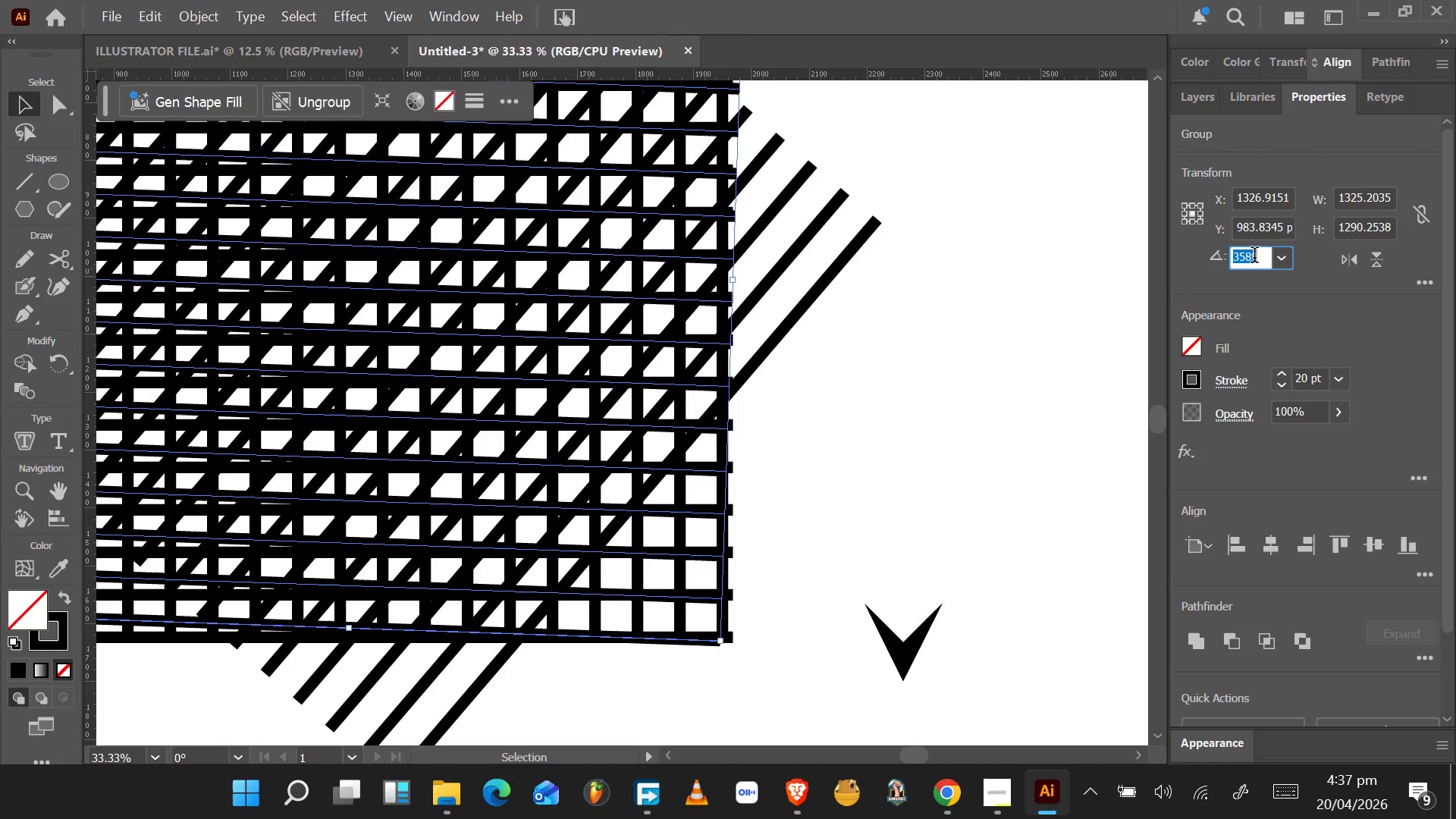 
hold_key(key=ArrowDown, duration=1.5)
 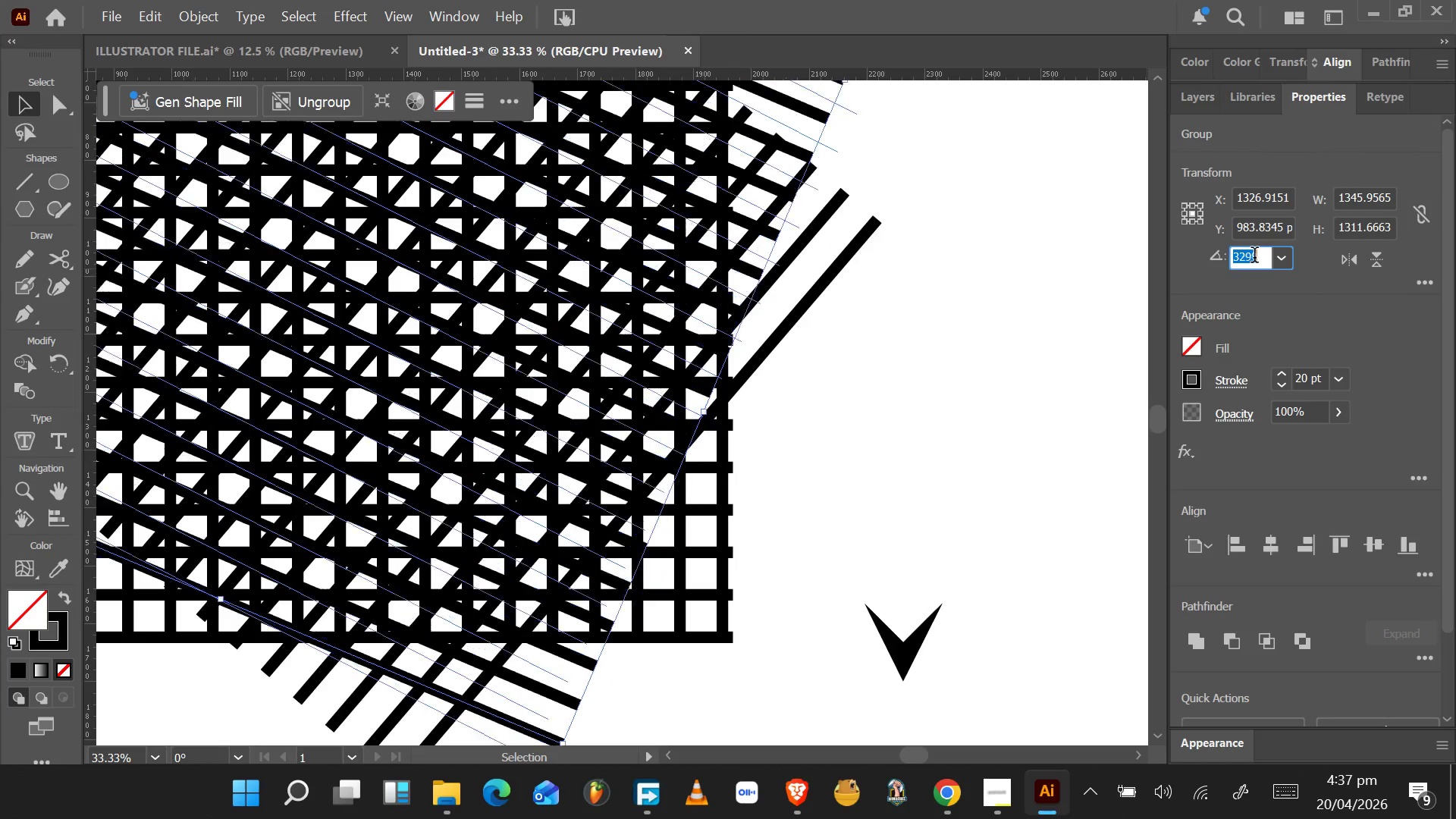 
hold_key(key=ArrowDown, duration=0.53)
 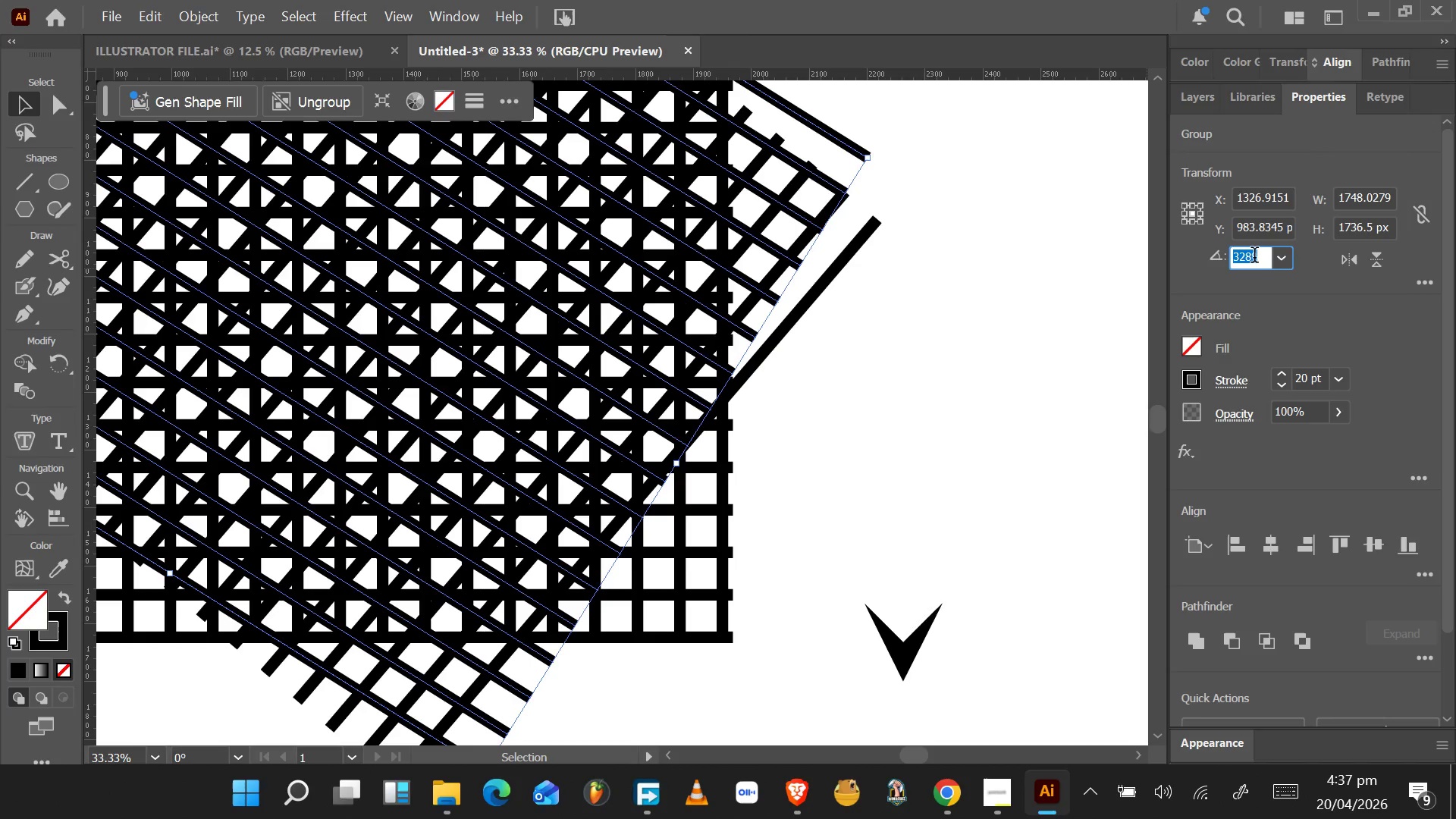 
key(ArrowDown)
 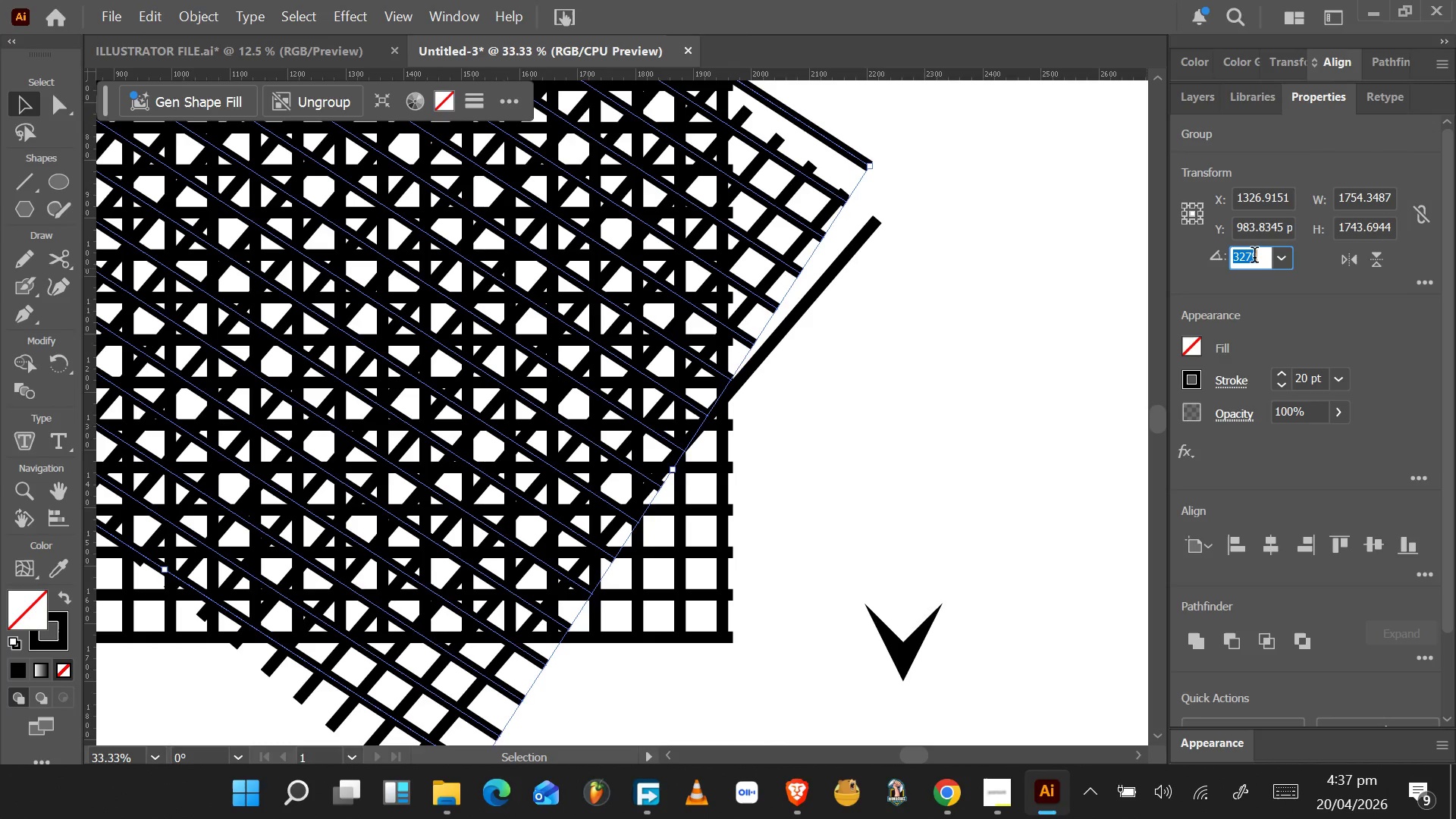 
key(ArrowDown)
 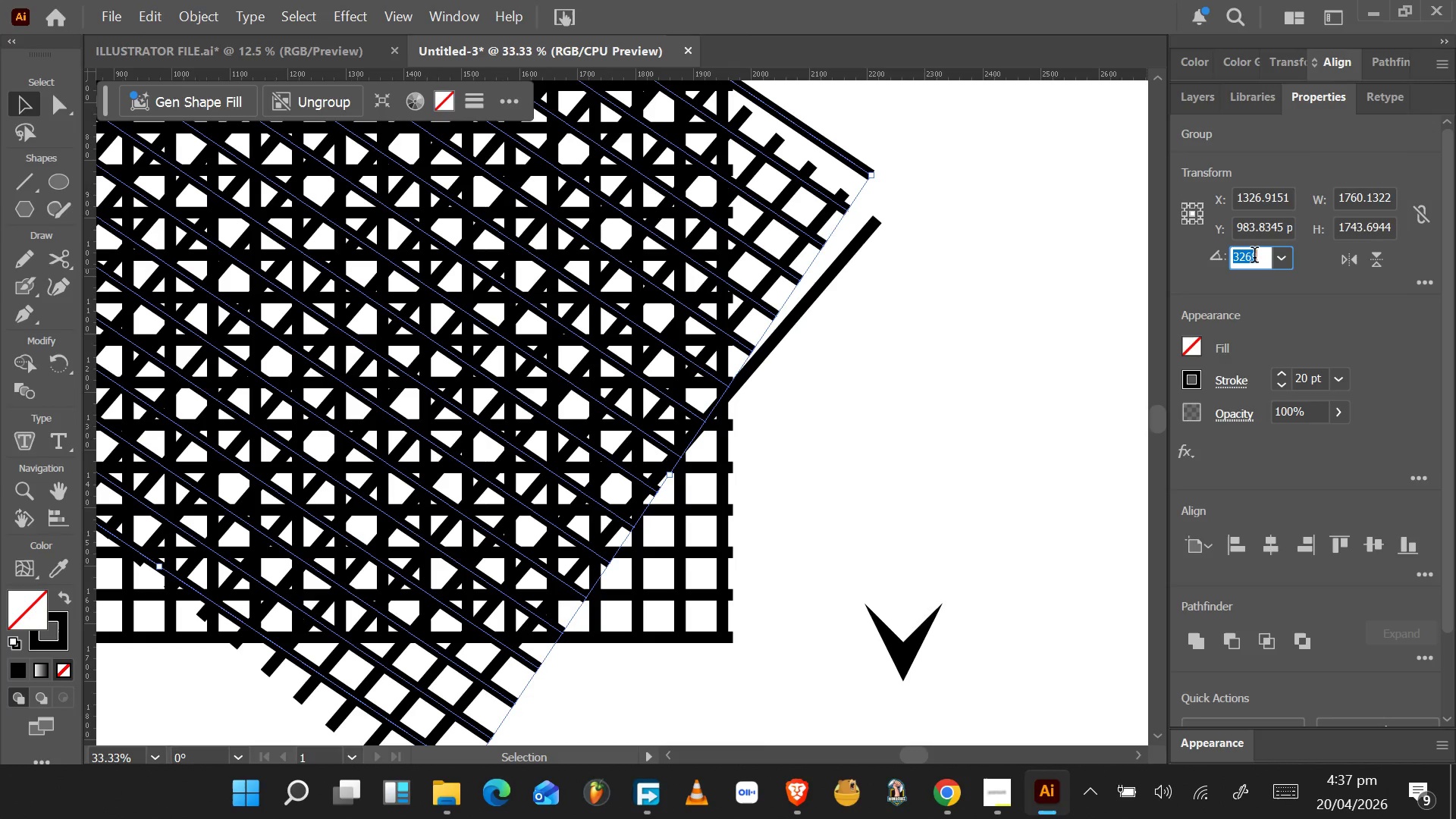 
key(ArrowDown)
 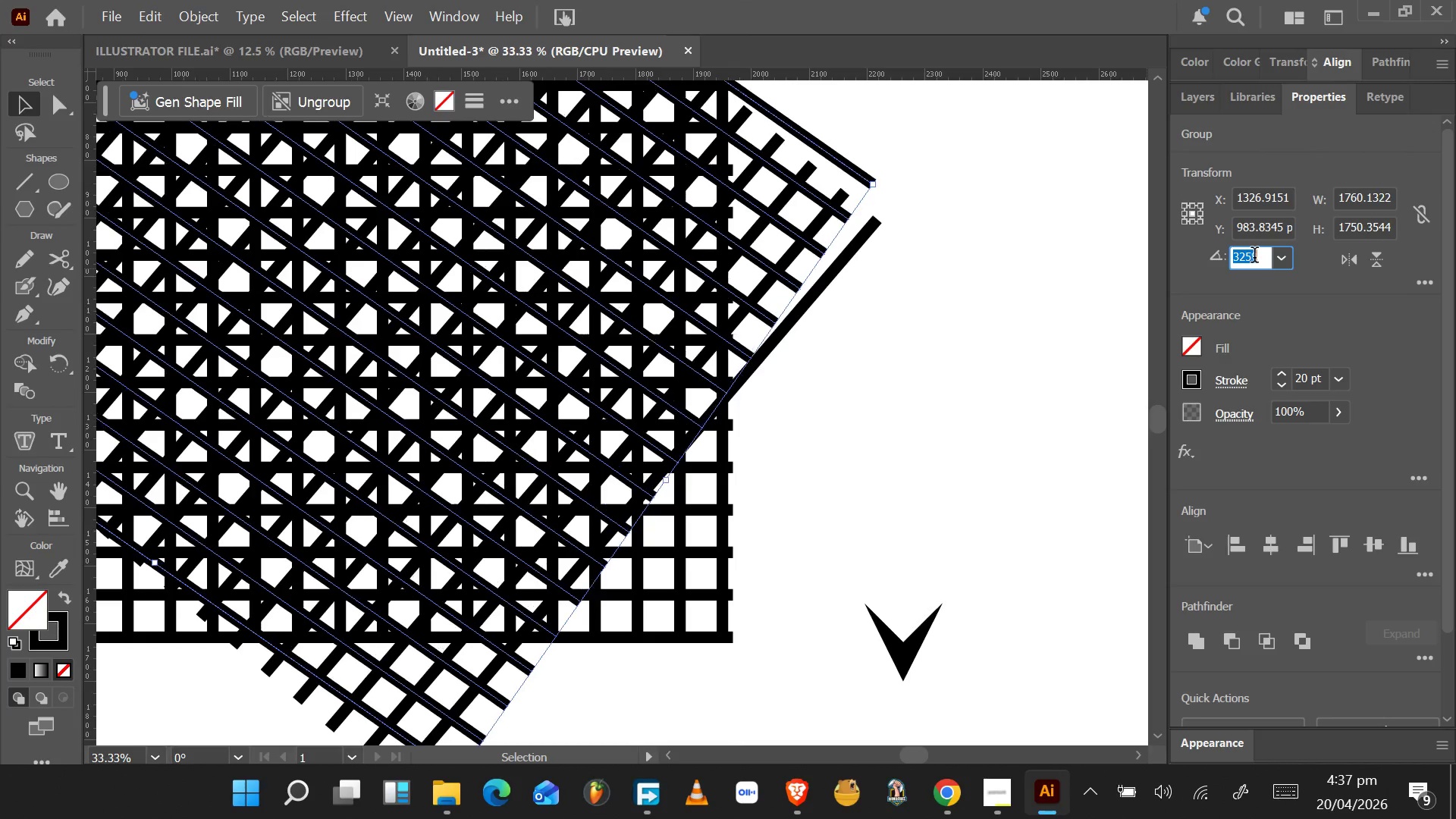 
key(ArrowDown)
 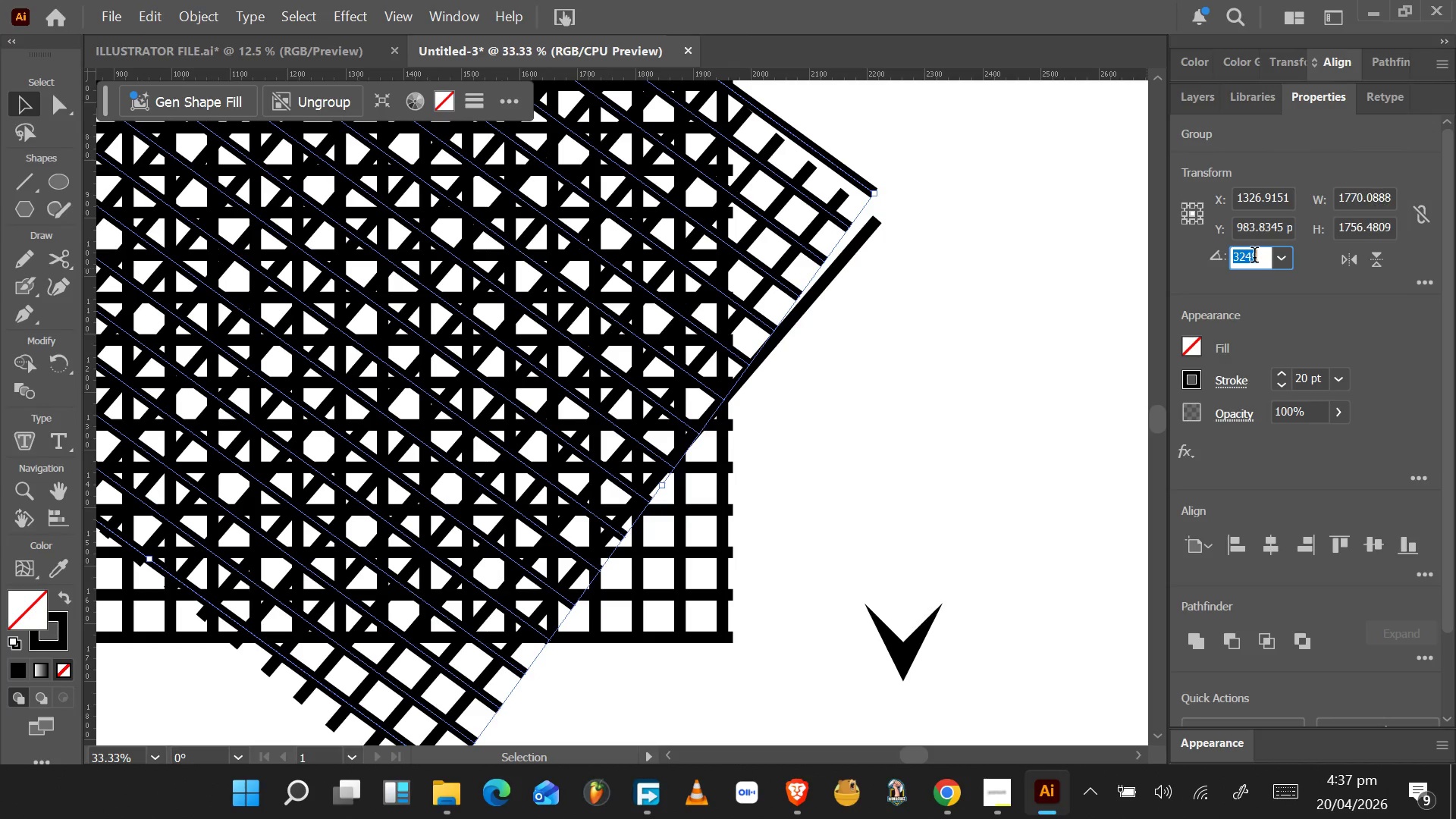 
key(ArrowDown)
 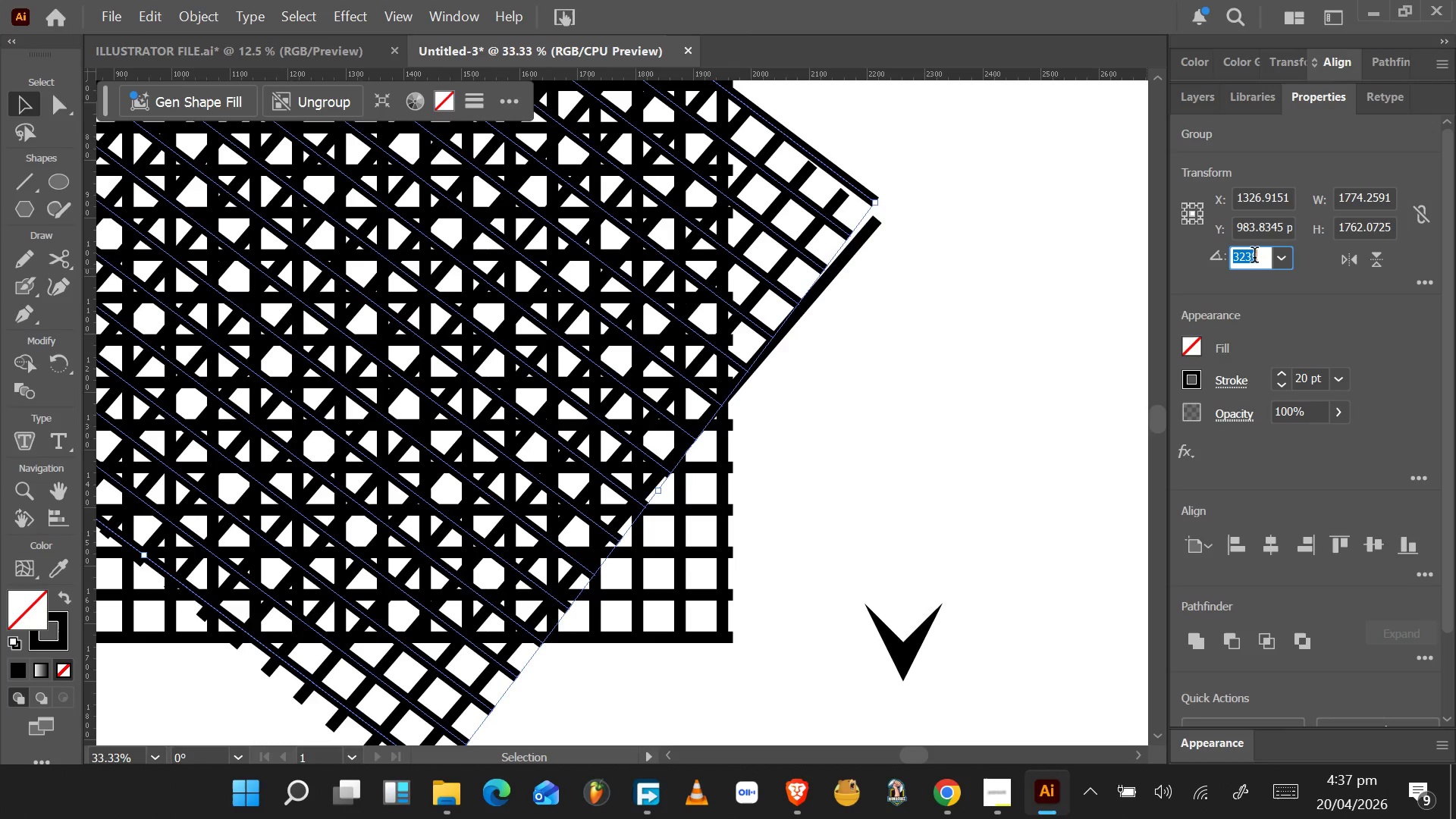 
key(ArrowDown)
 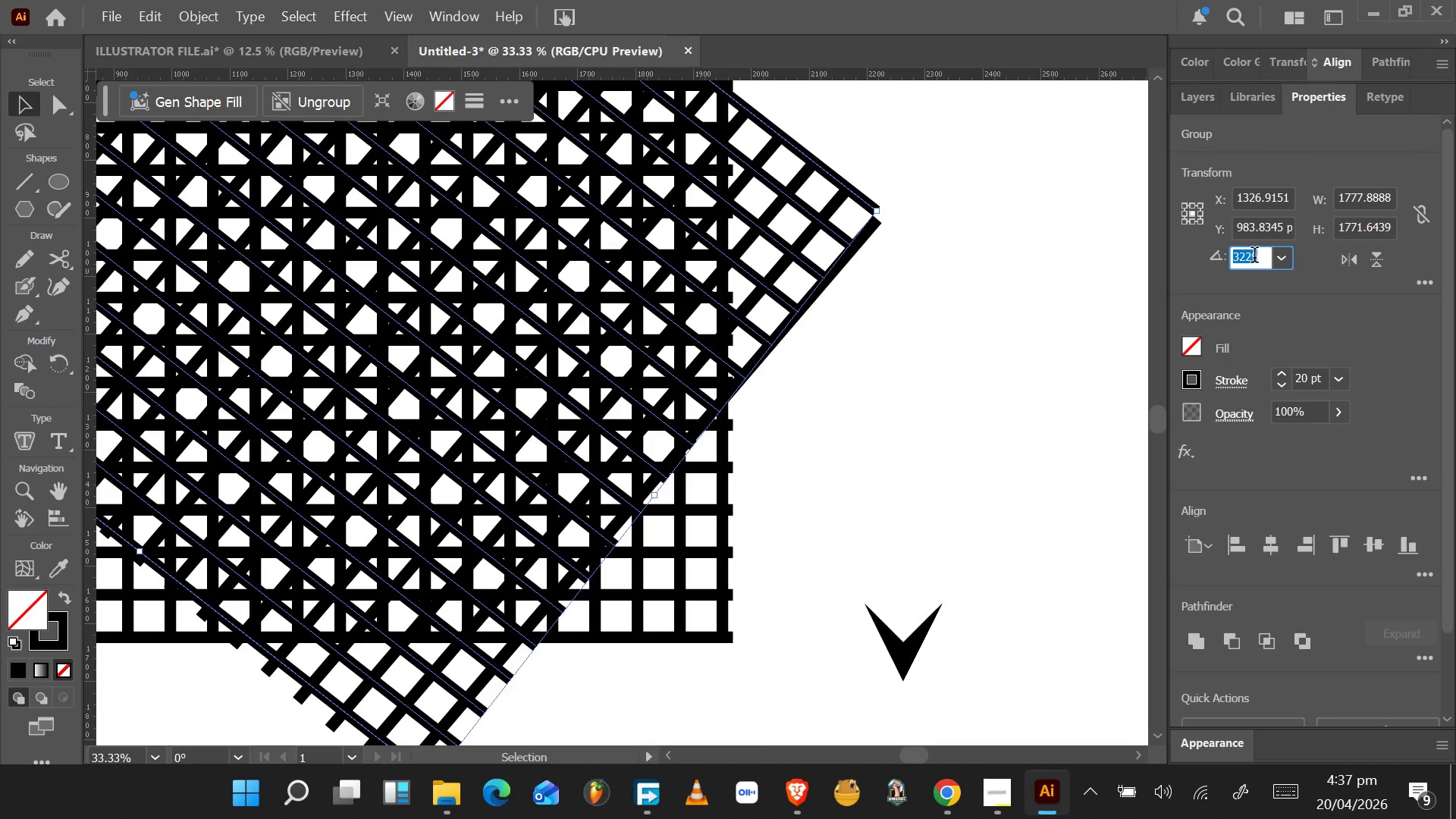 
key(ArrowDown)
 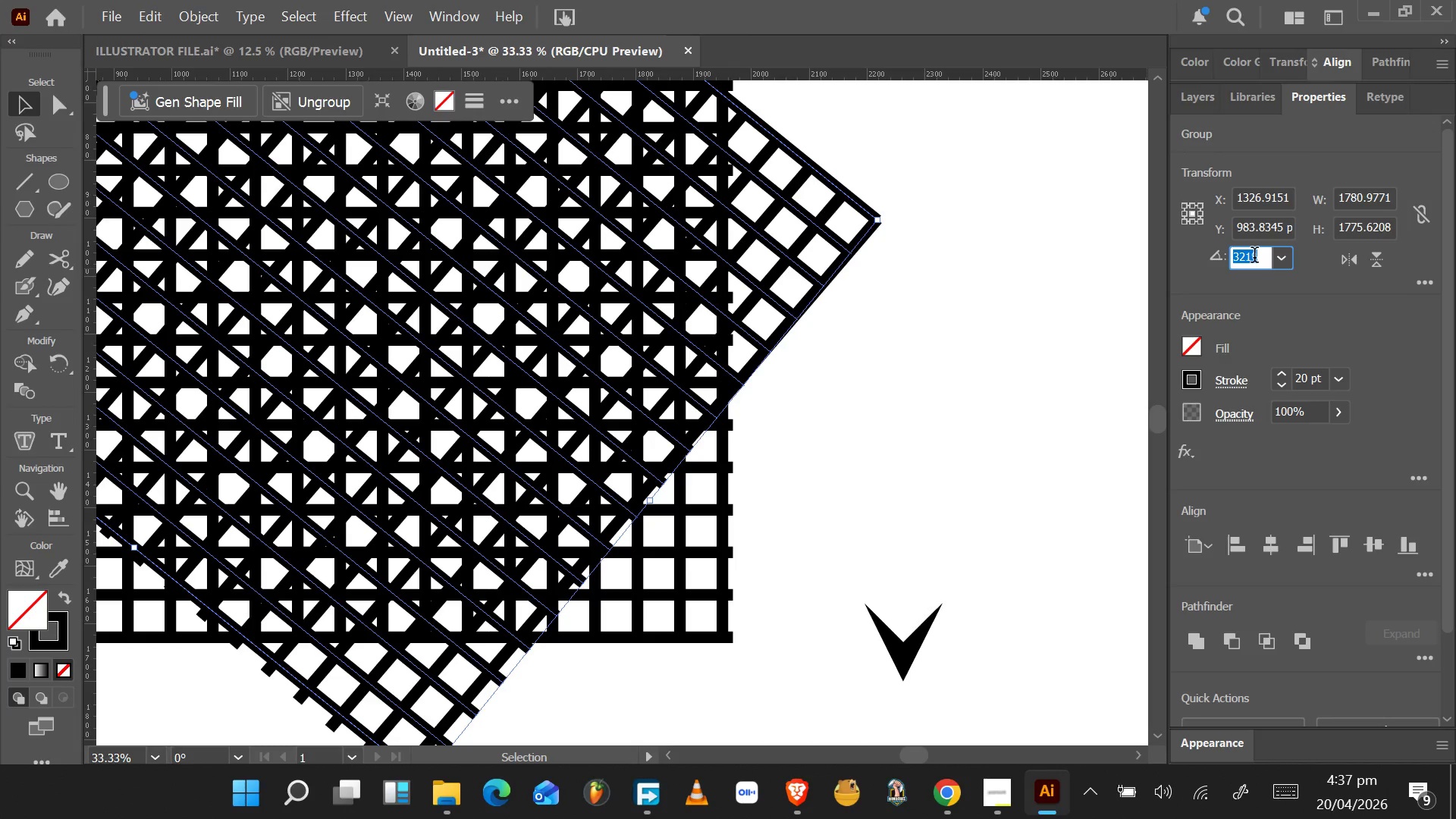 
key(ArrowDown)
 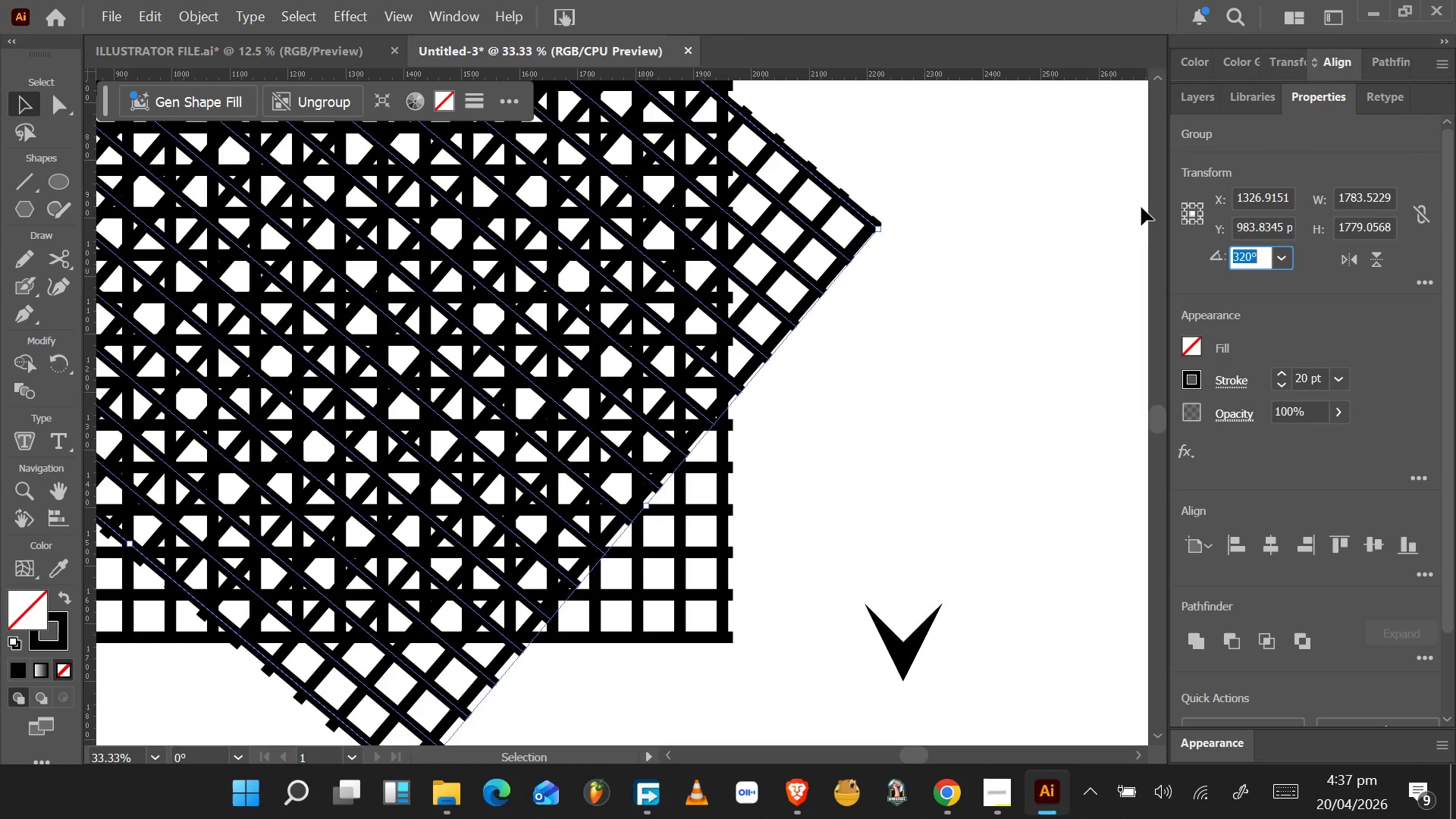 
scroll: coordinate [820, 327], scroll_direction: up, amount: 18.0
 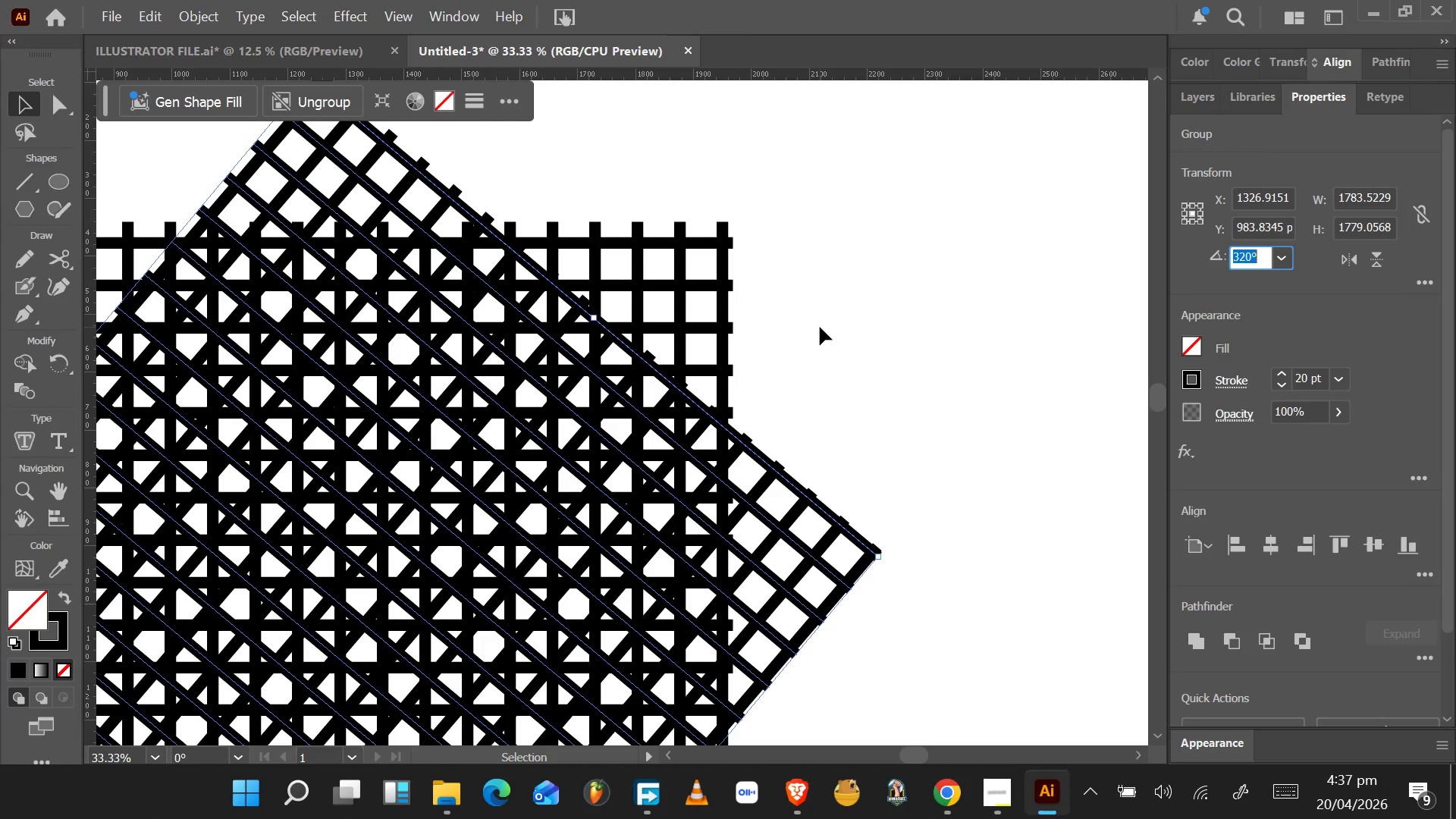 
wait(37.47)
 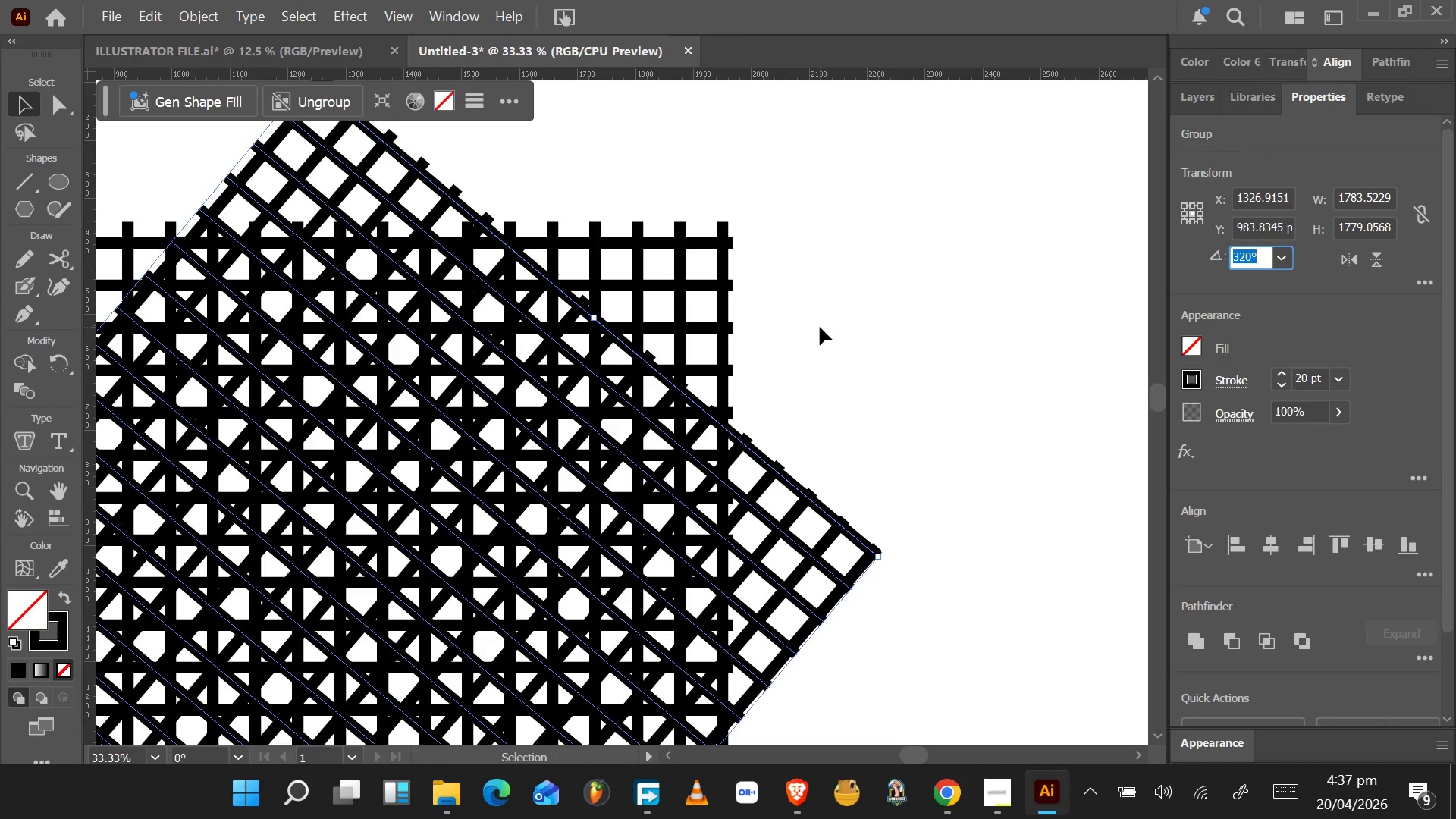 
left_click([253, 167])
 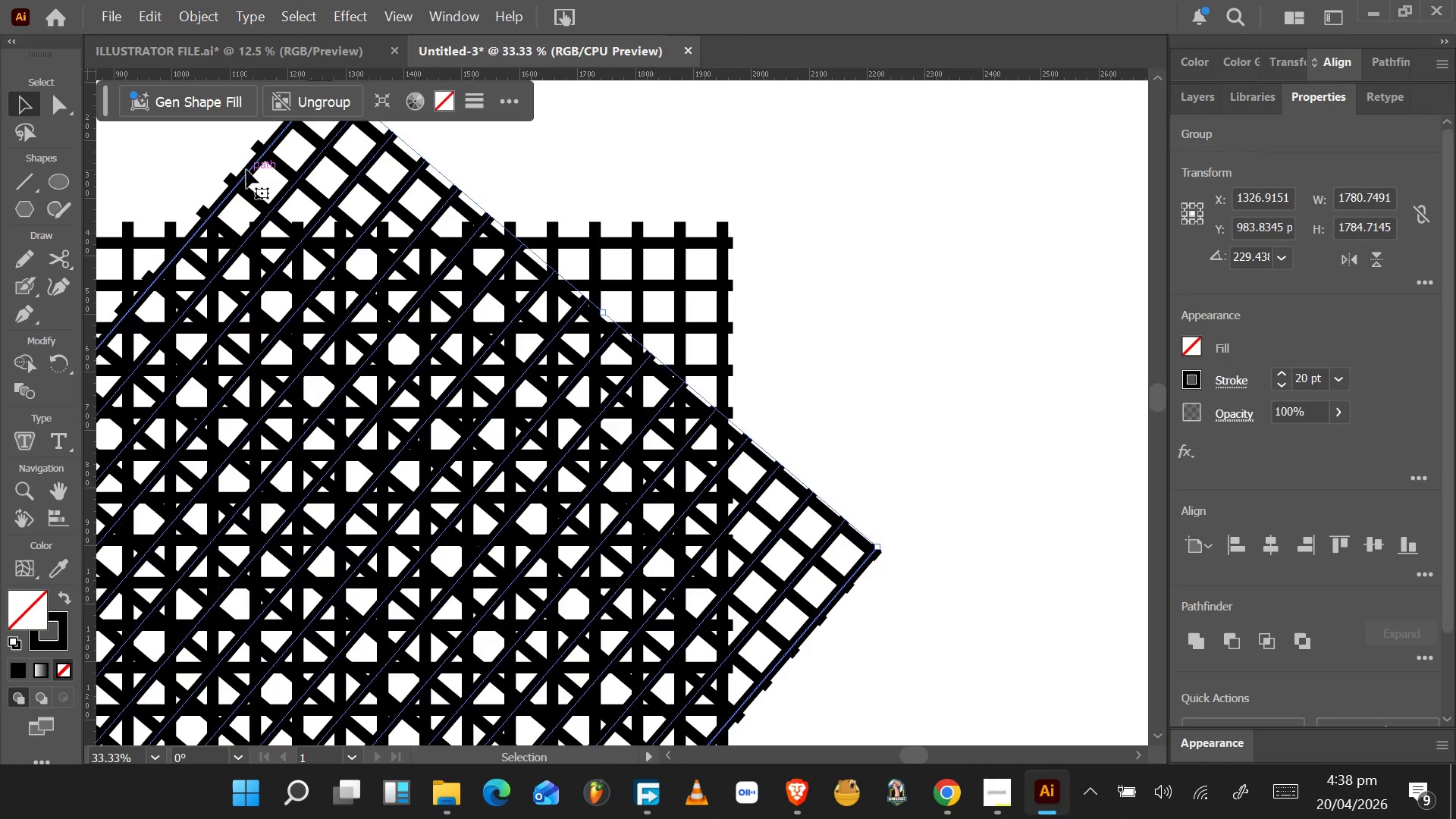 
key(Delete)
 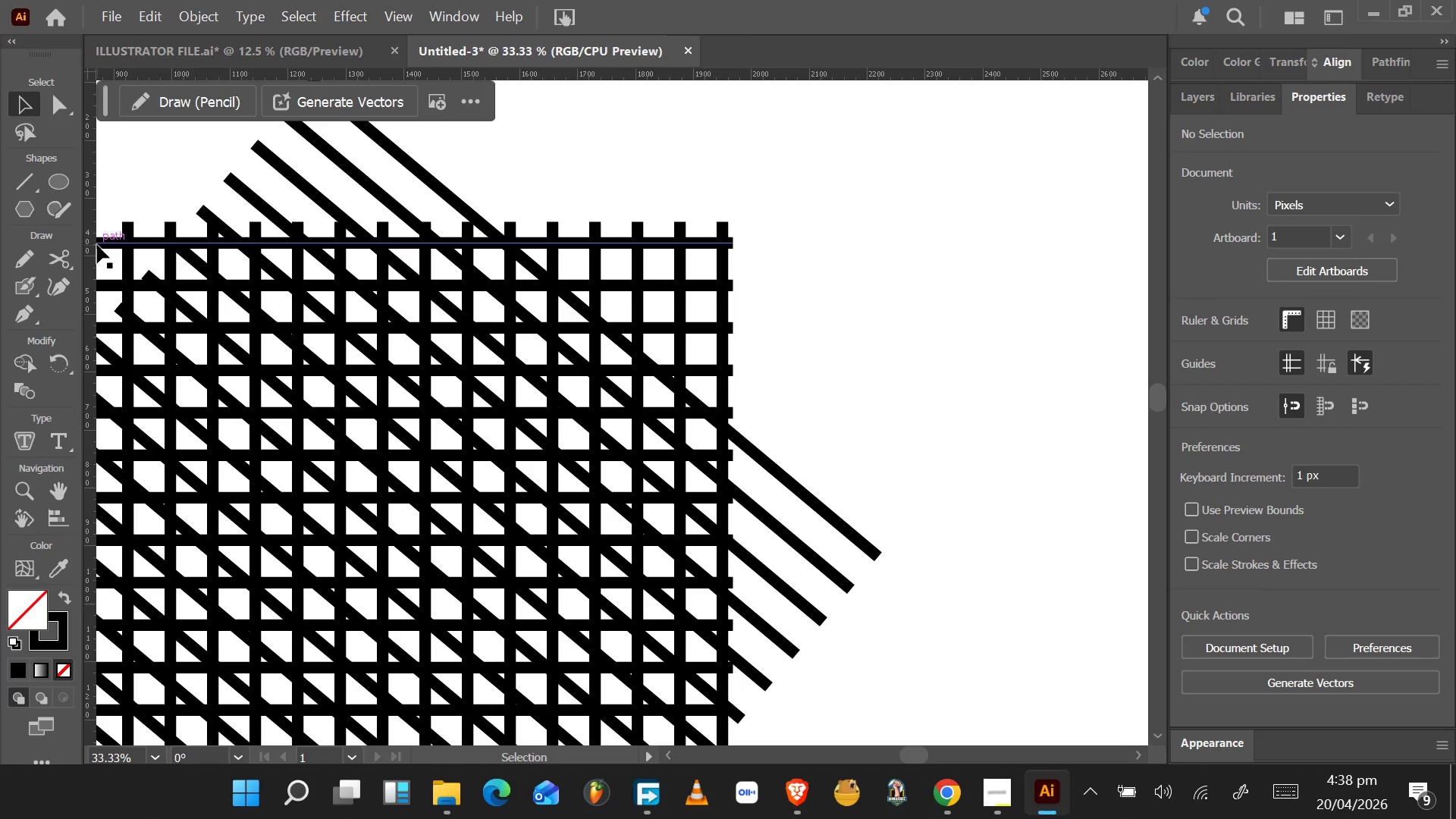 
wait(28.14)
 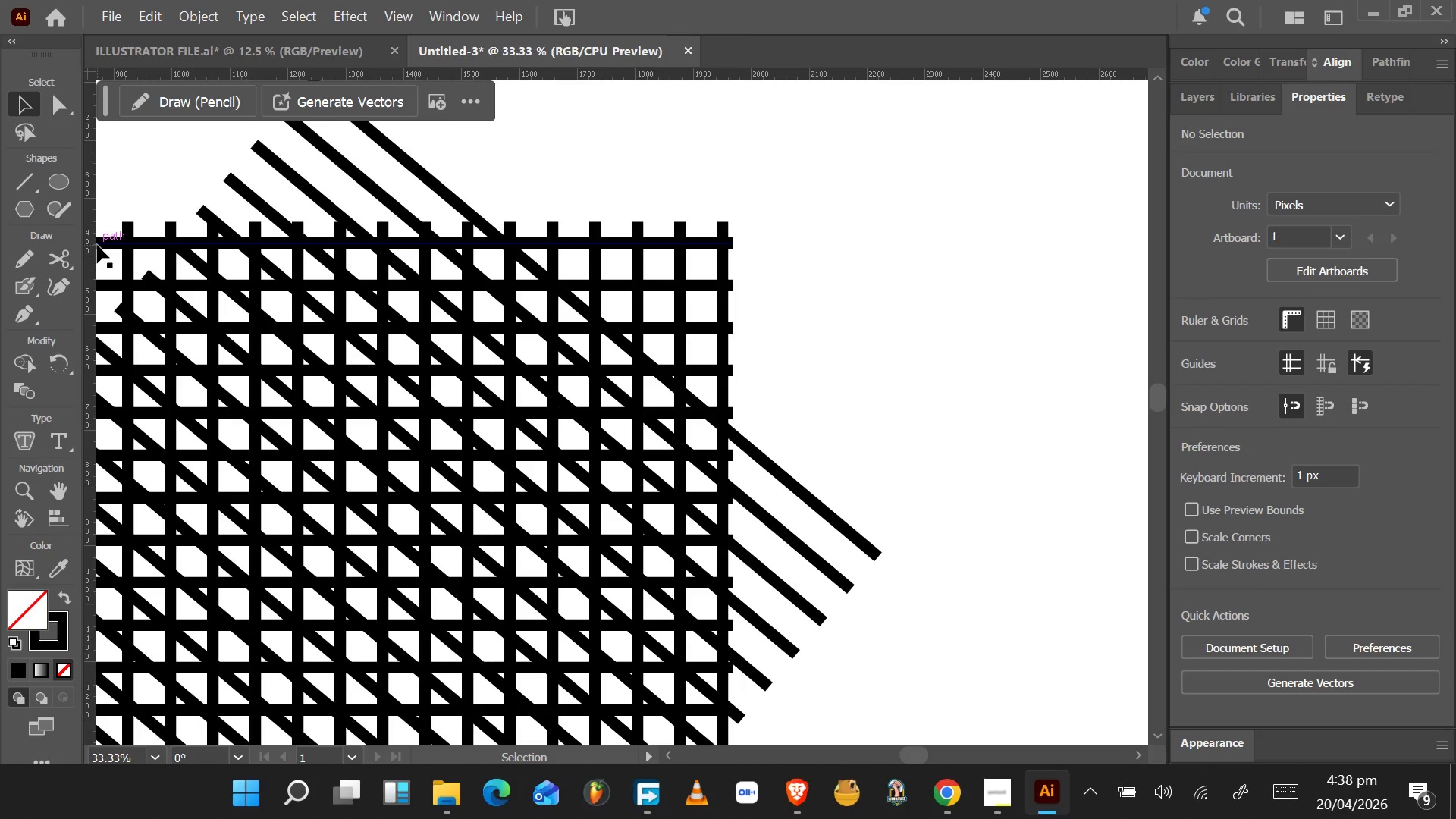 
key(Control+Break)
 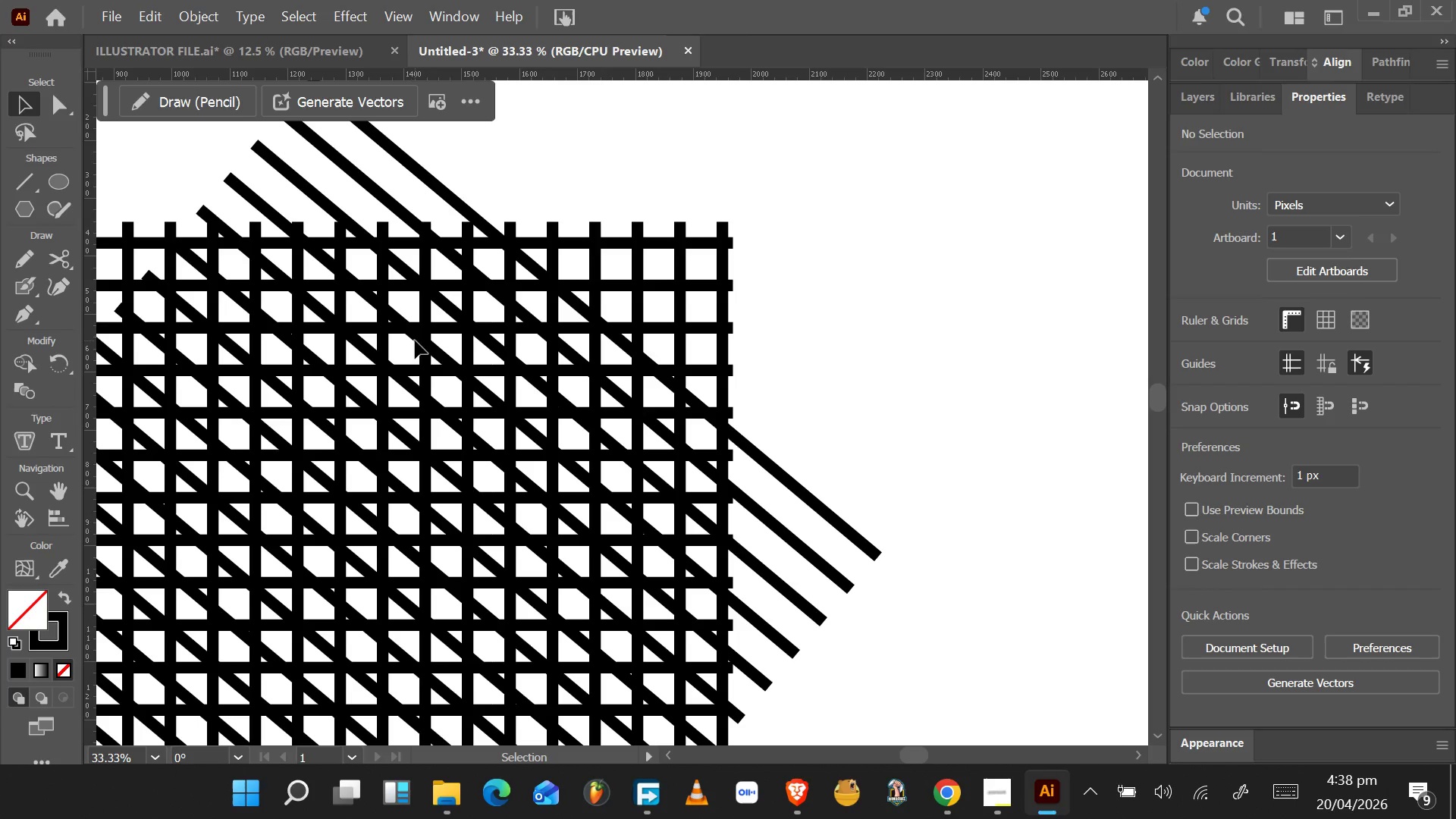 
key(Control+ControlLeft)
 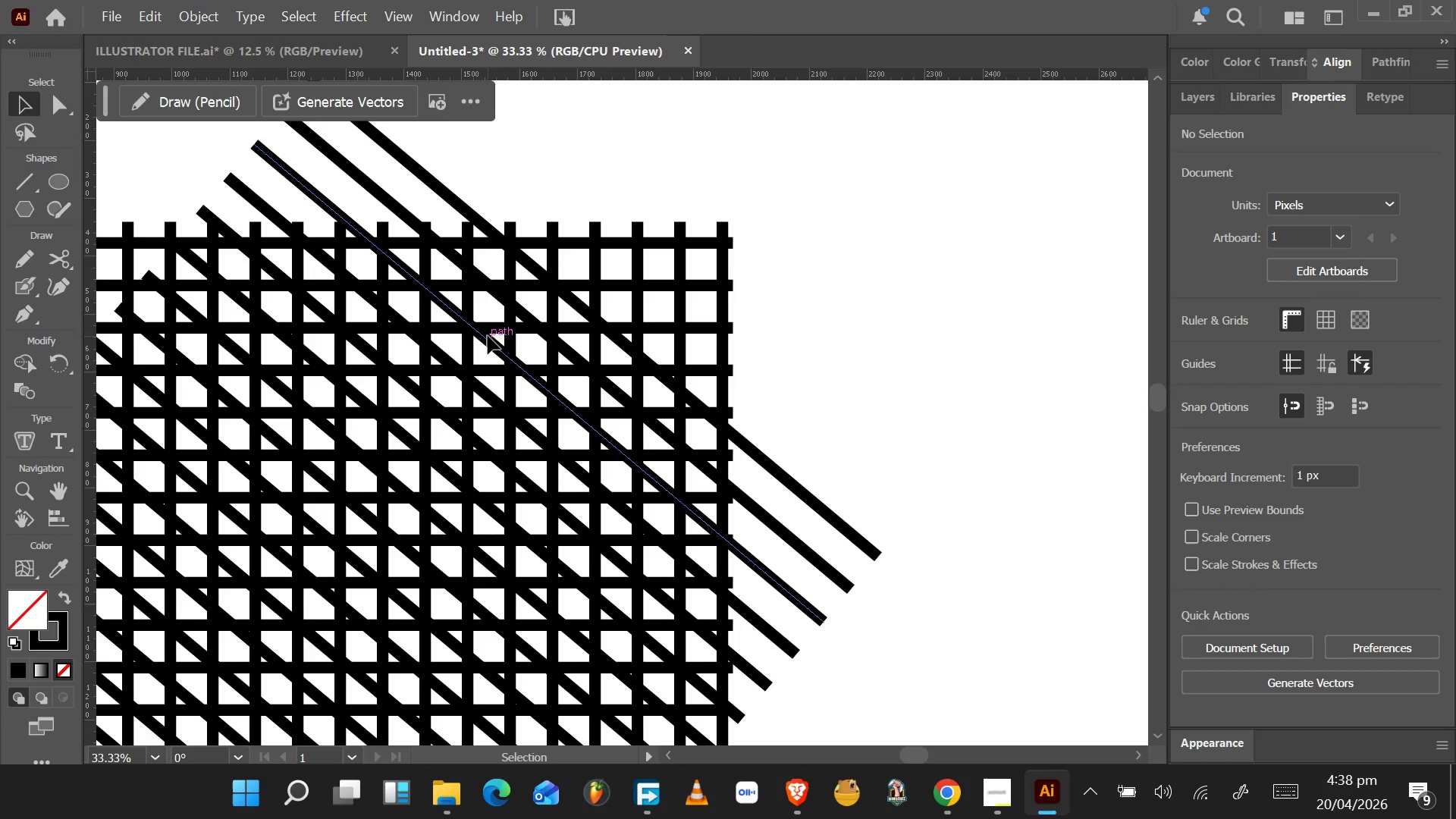 
hold_key(key=AltLeft, duration=0.47)
 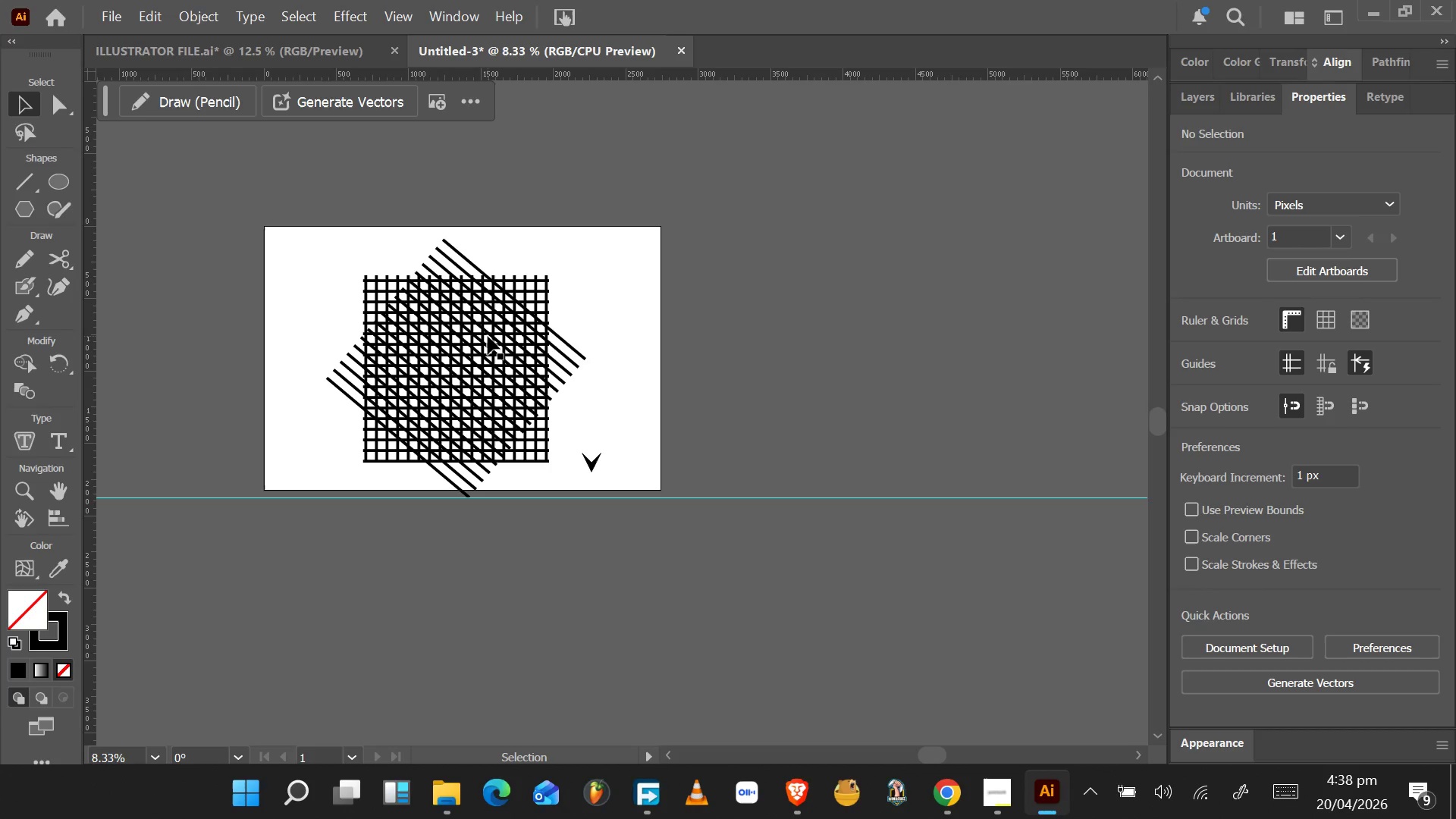 
key(Alt+AltLeft)
 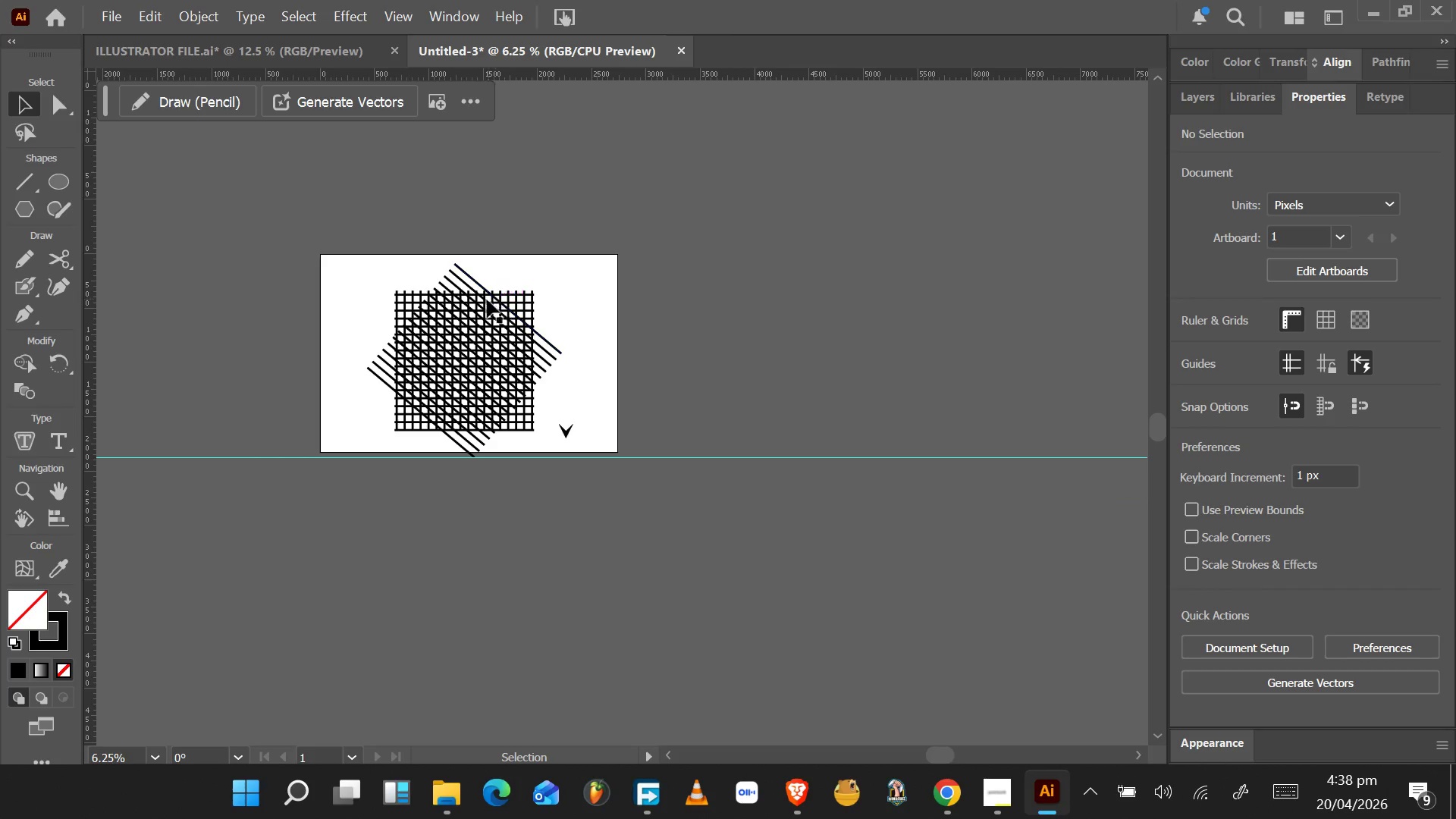 
hold_key(key=AltLeft, duration=0.72)
 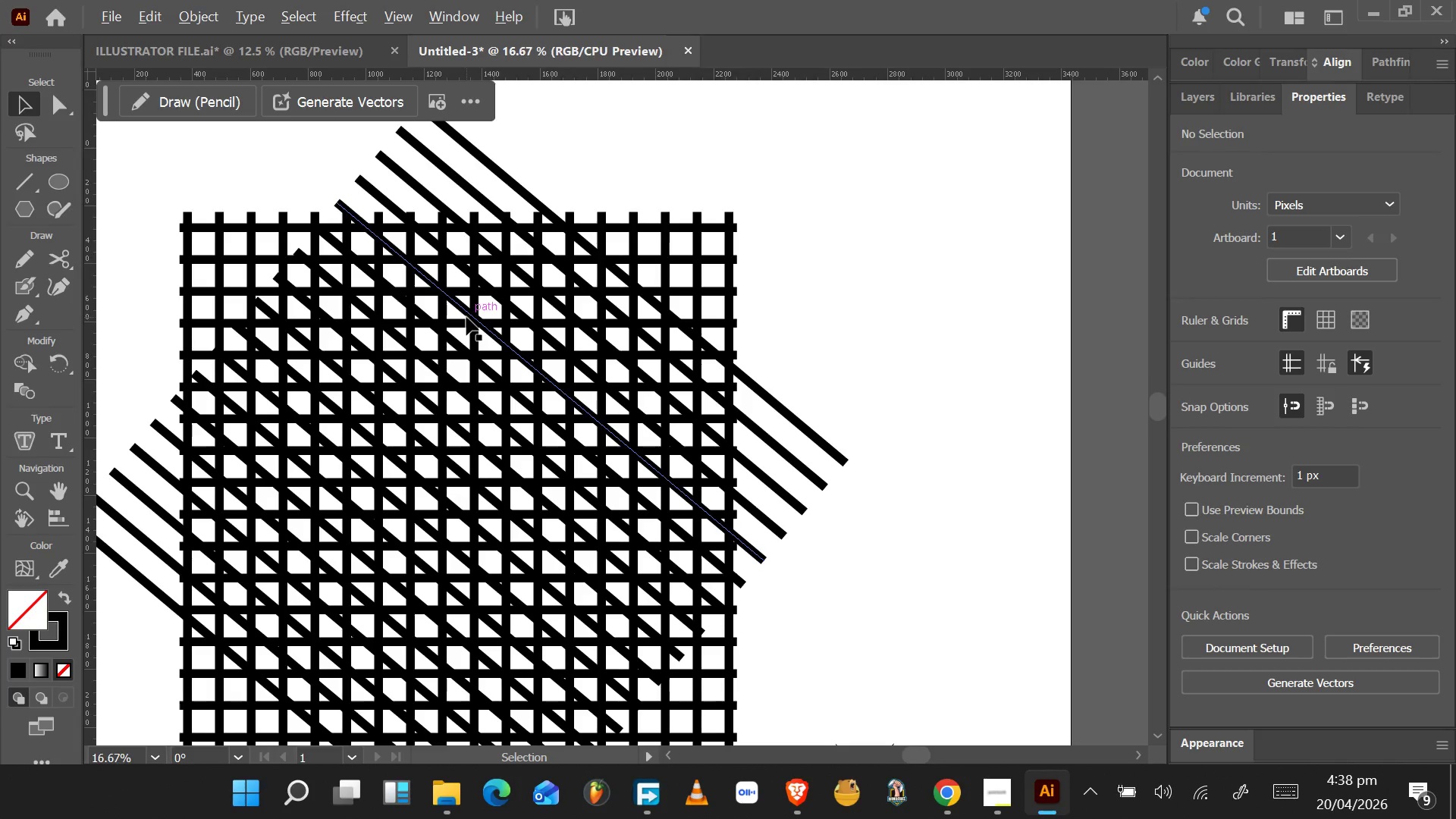 
key(Alt+AltLeft)
 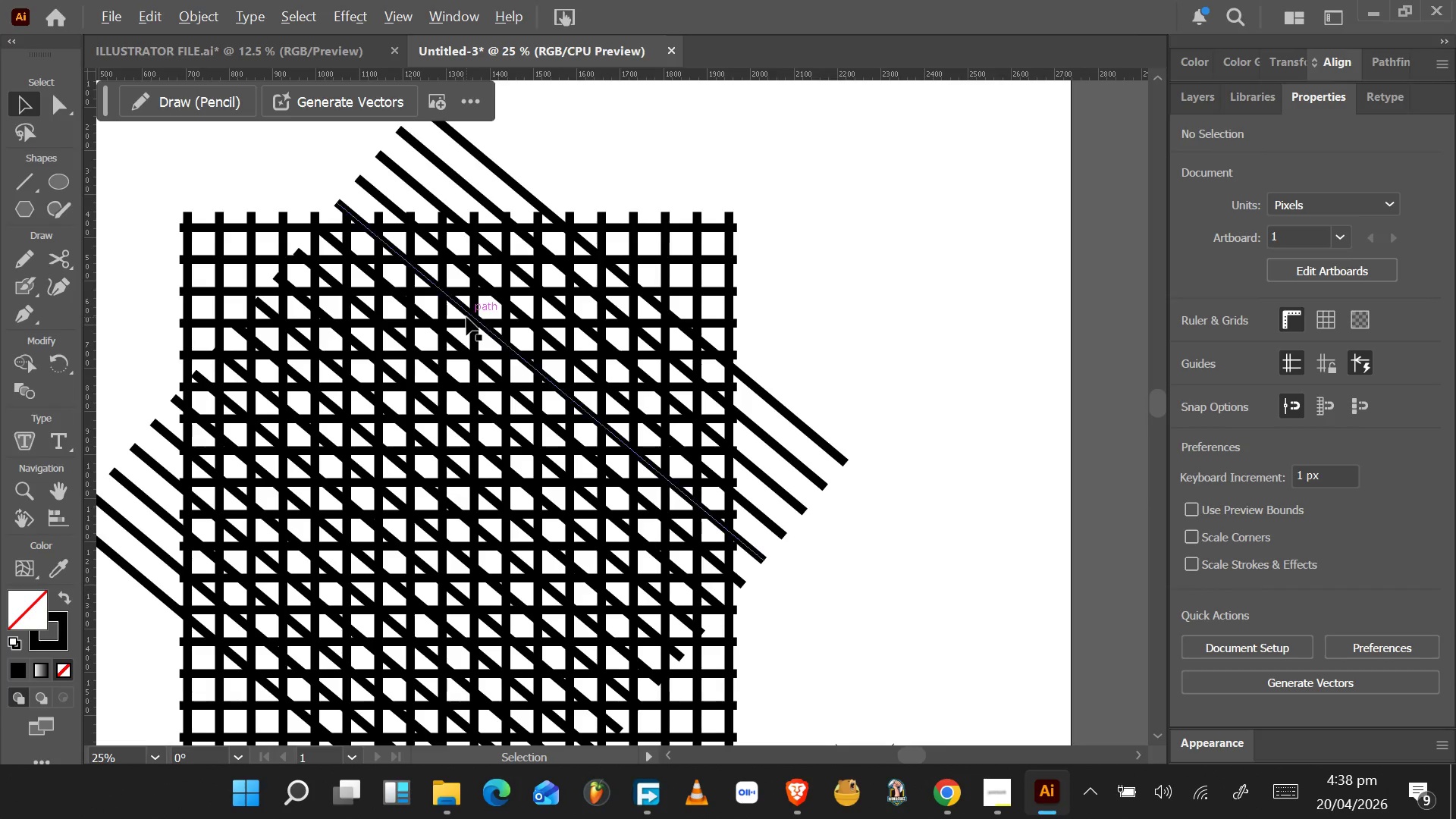 
left_click_drag(start_coordinate=[526, 227], to_coordinate=[395, 529])
 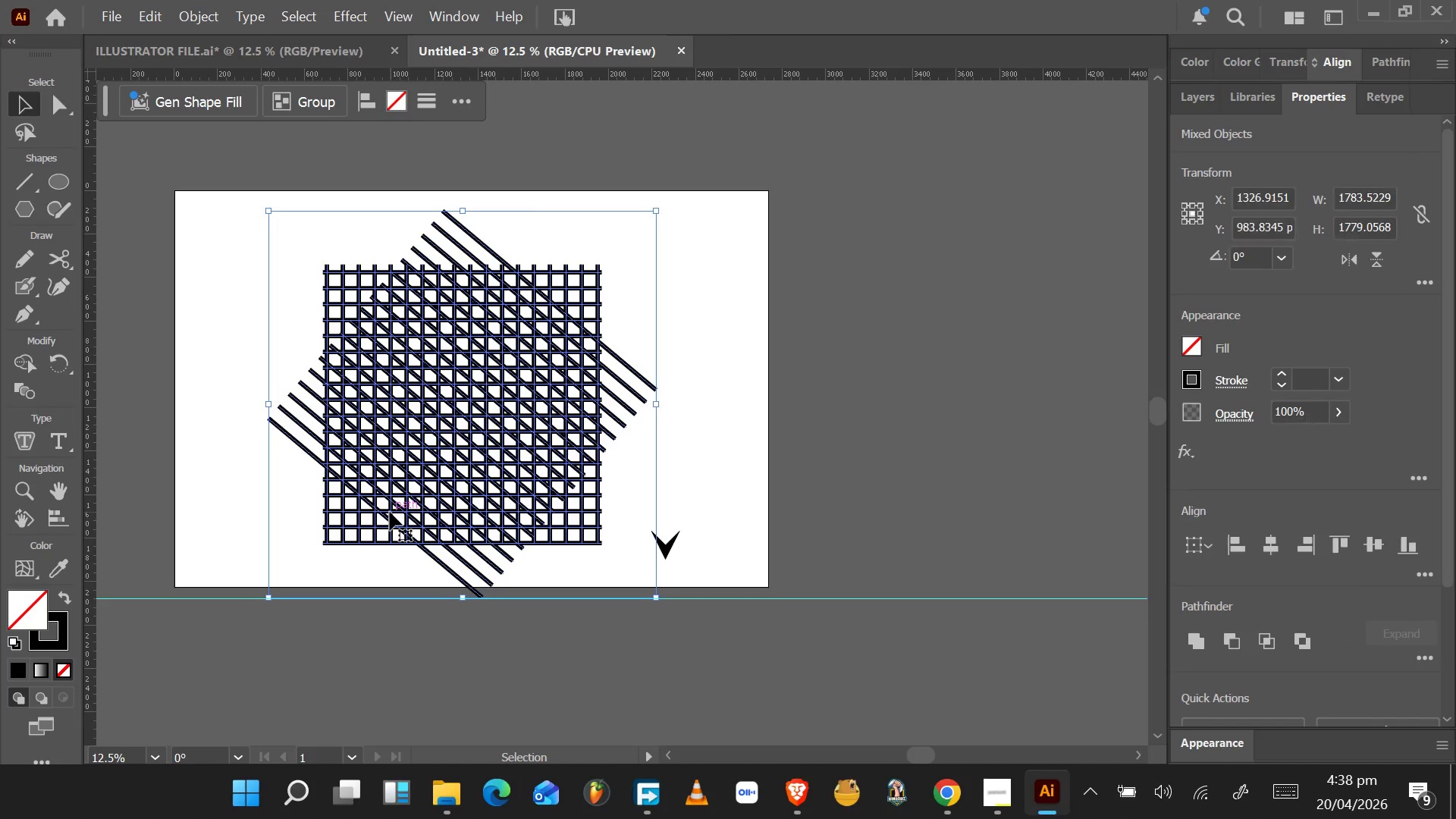 
scroll: coordinate [488, 336], scroll_direction: down, amount: 12.0
 